 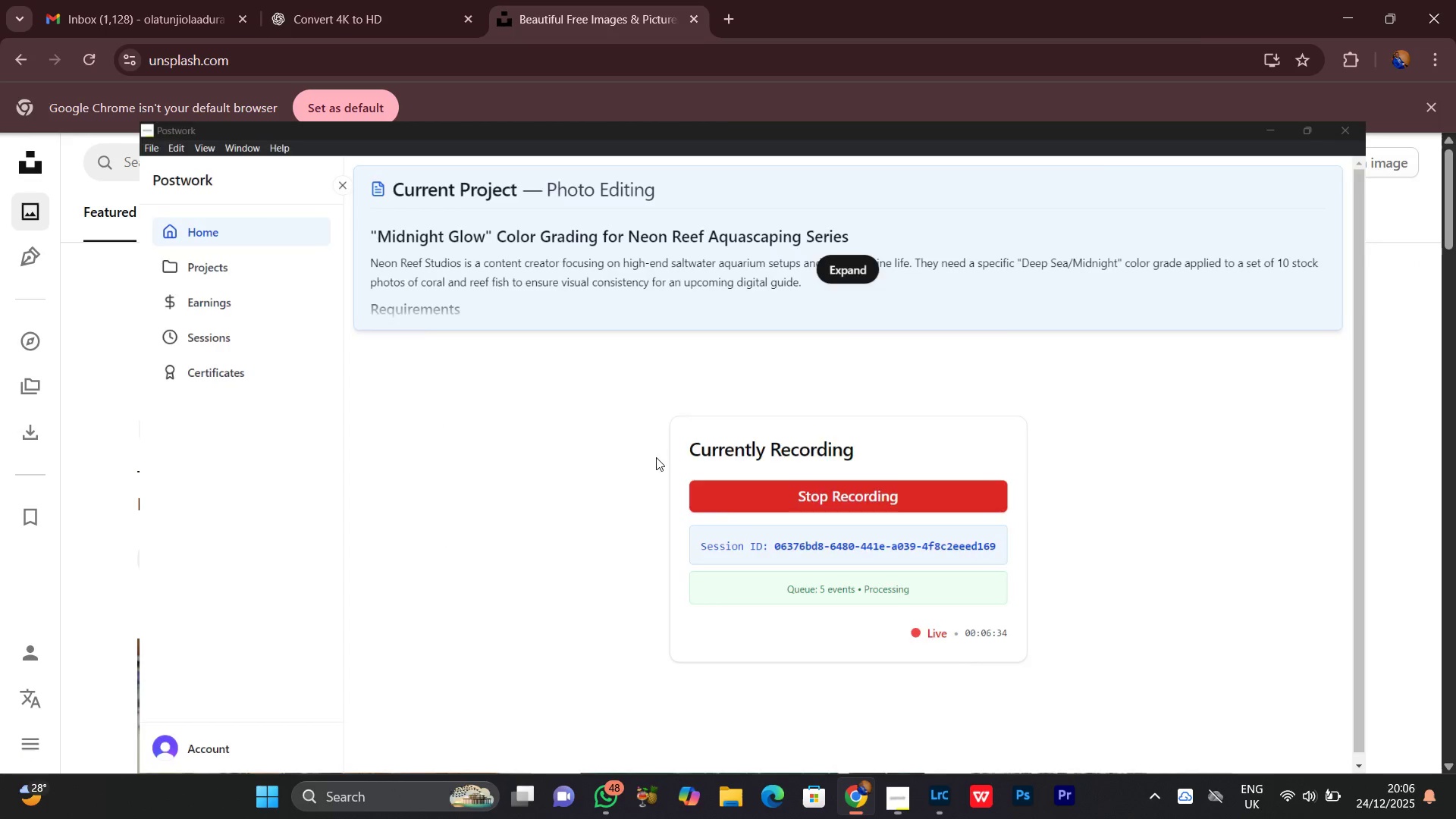 
scroll: coordinate [618, 500], scroll_direction: up, amount: 5.0
 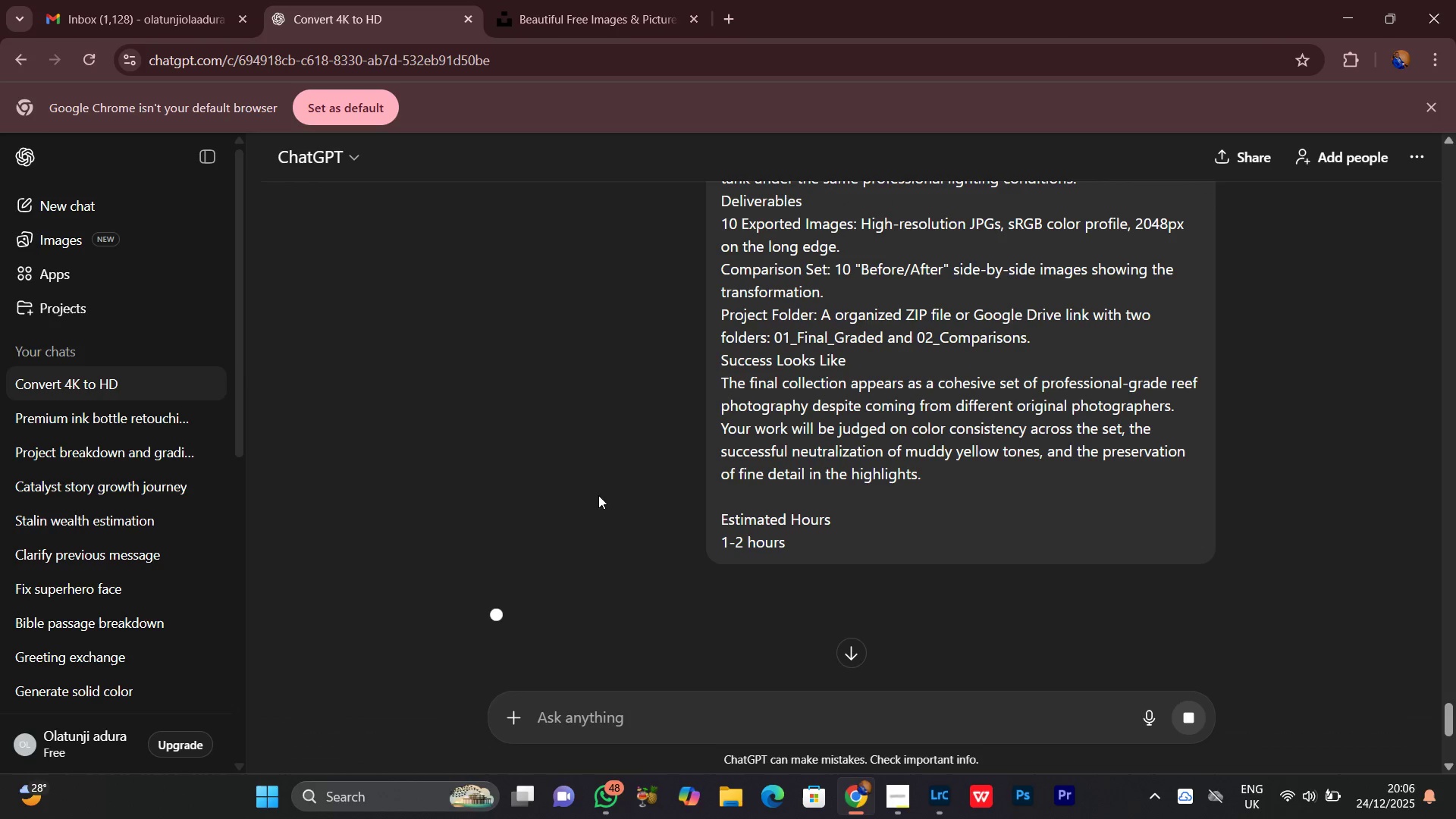 
scroll: coordinate [565, 475], scroll_direction: down, amount: 3.0
 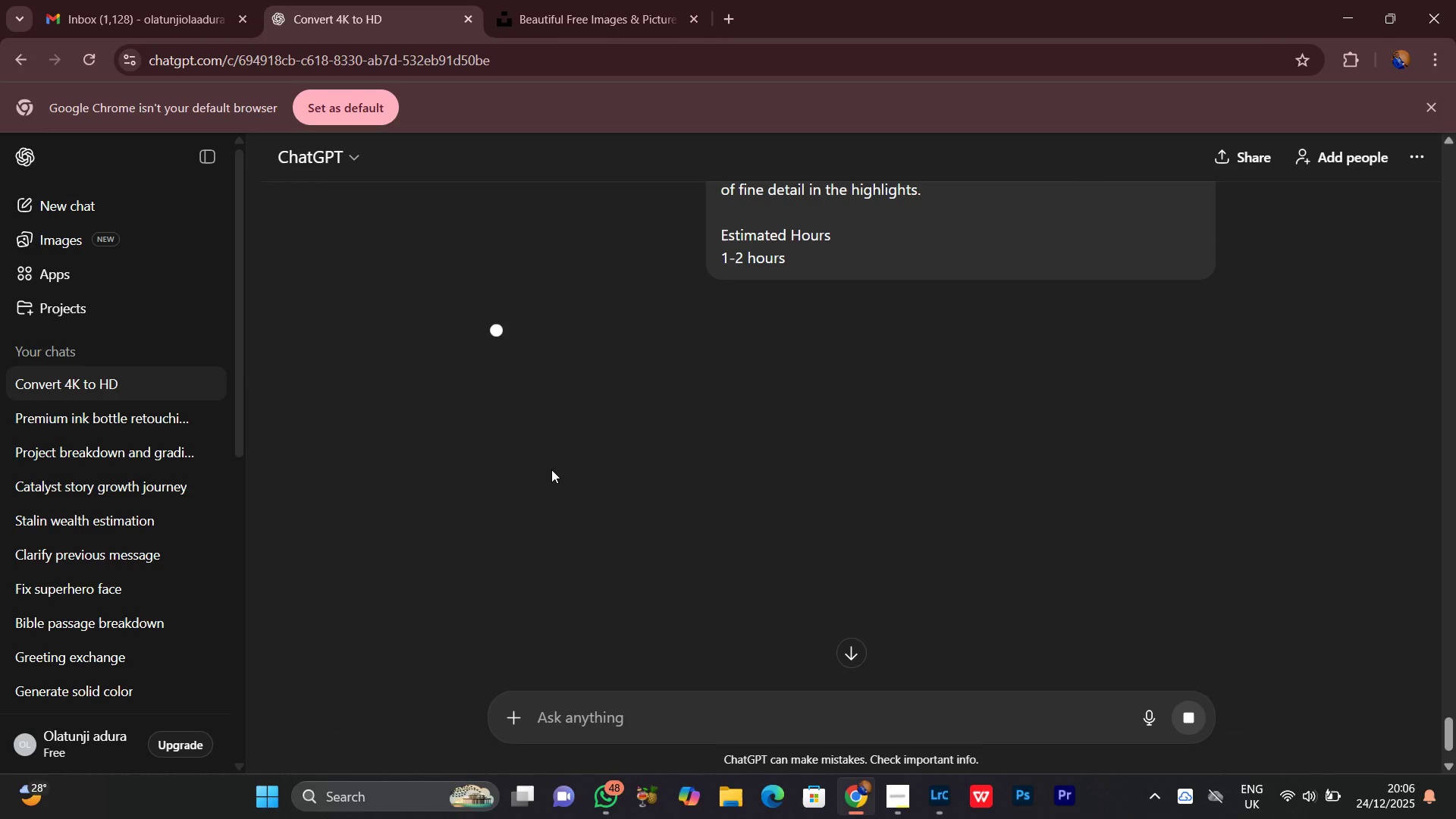 
scroll: coordinate [550, 466], scroll_direction: up, amount: 2.0
 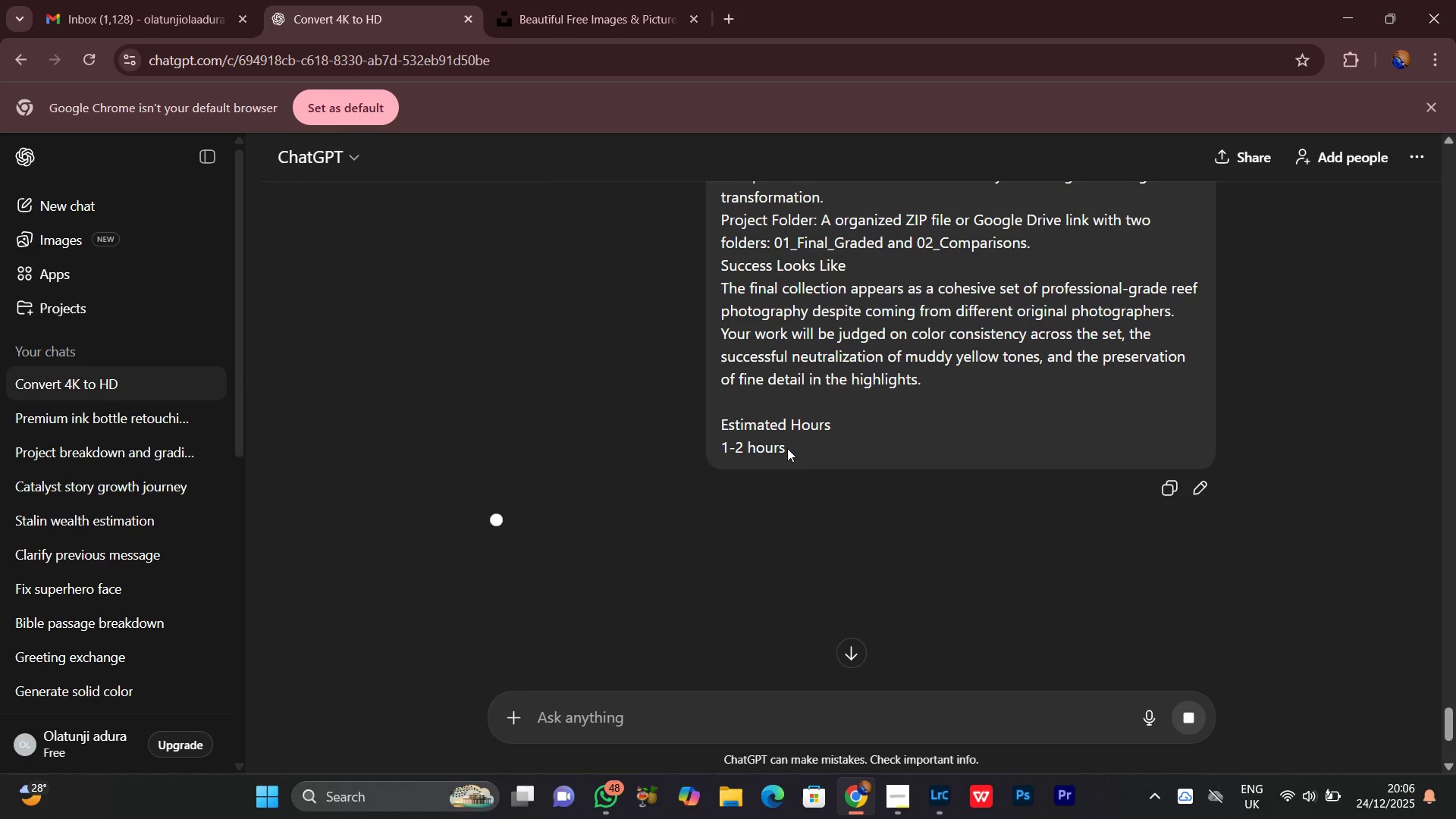 
left_click_drag(start_coordinate=[787, 448], to_coordinate=[721, 375])
 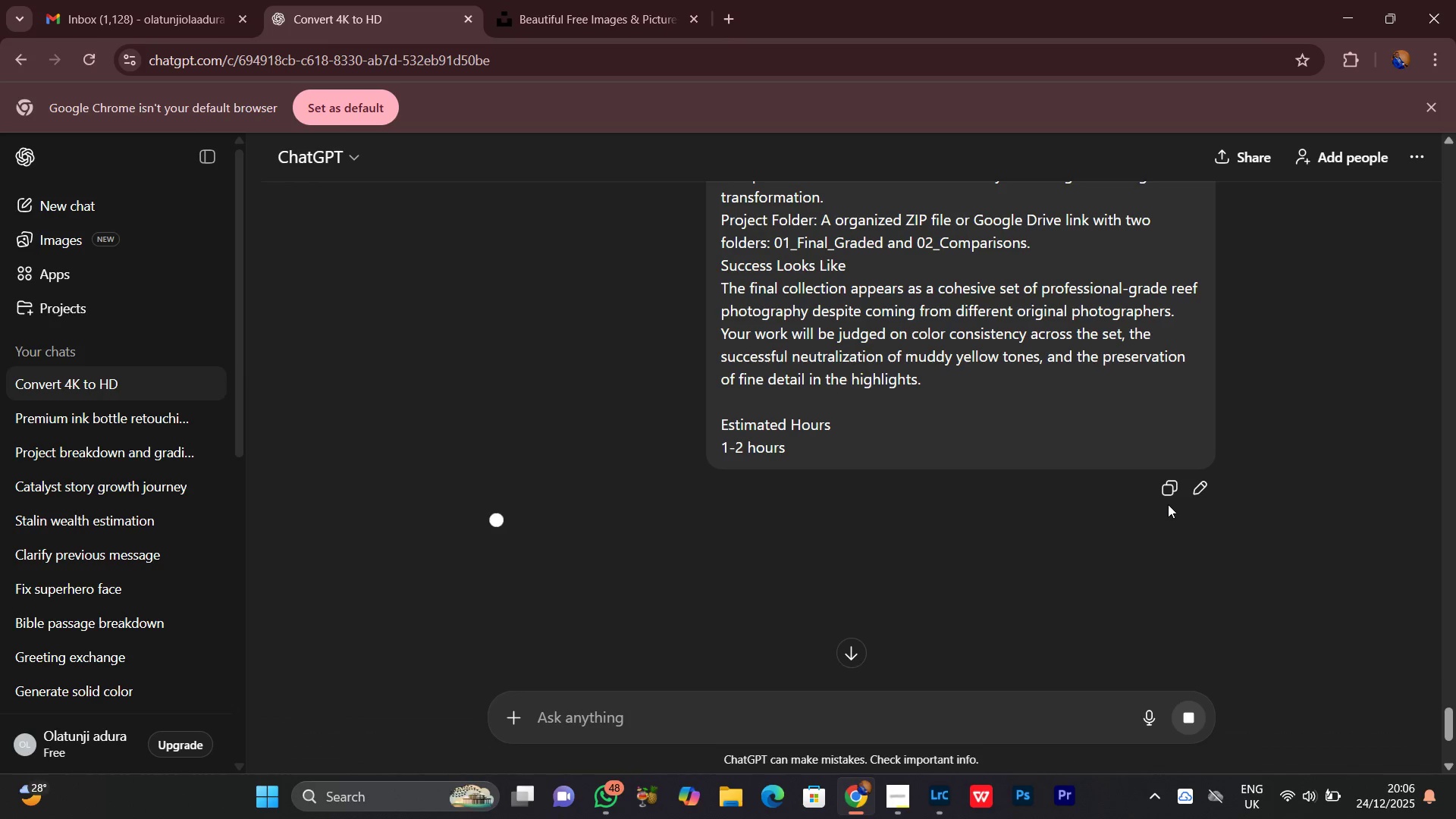 
left_click([1169, 489])
 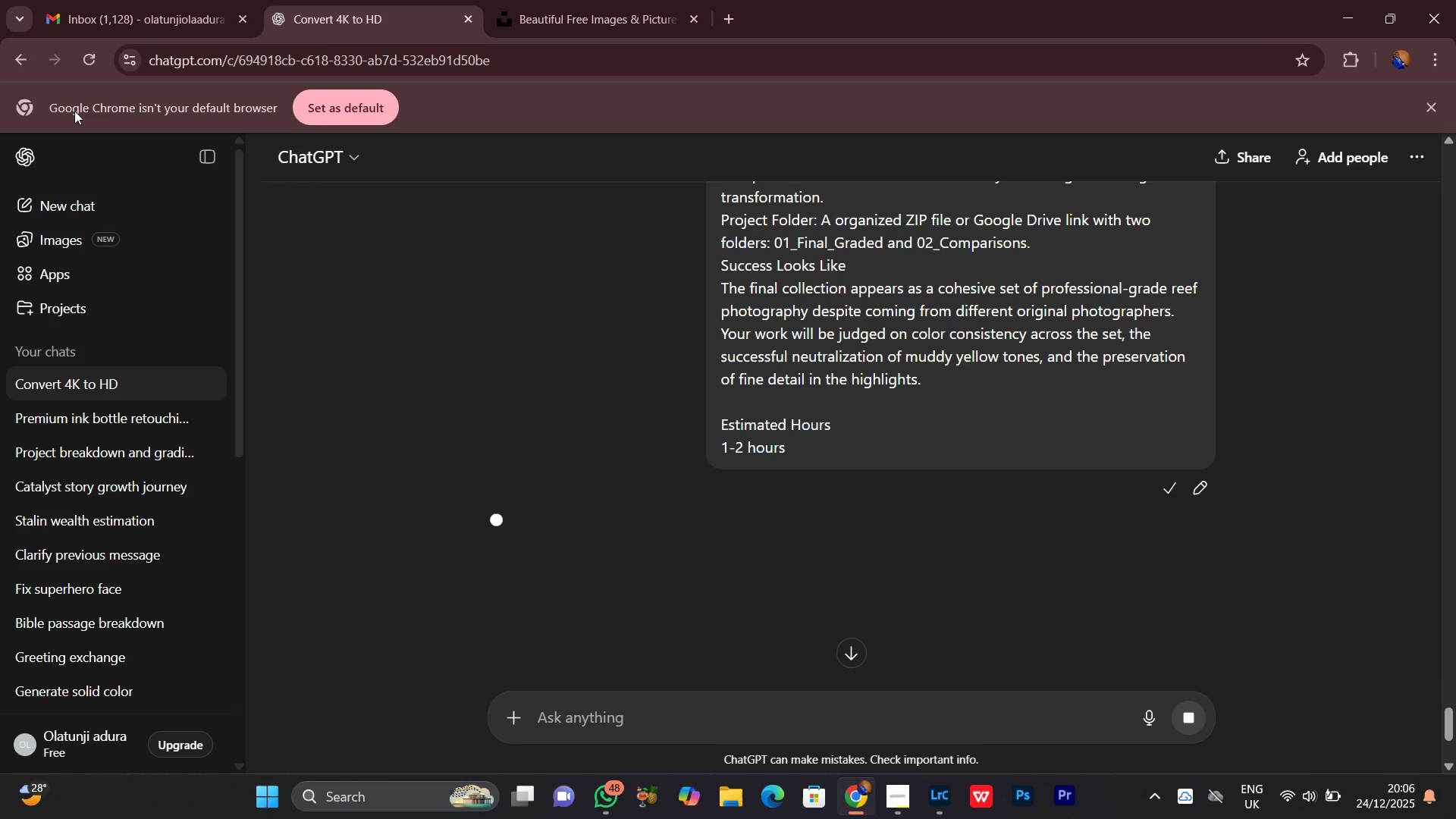 
left_click([84, 67])
 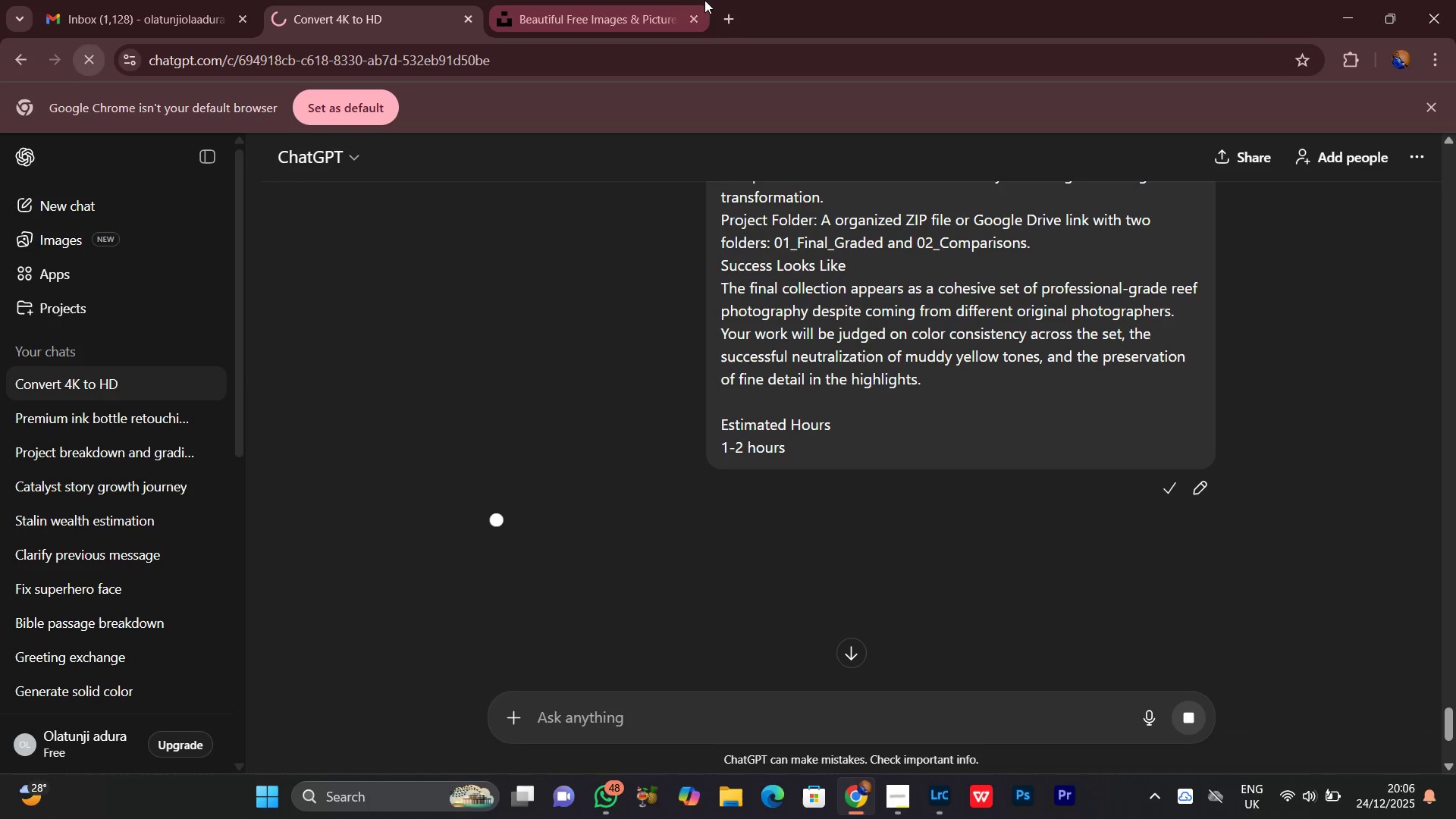 
left_click([634, 0])
 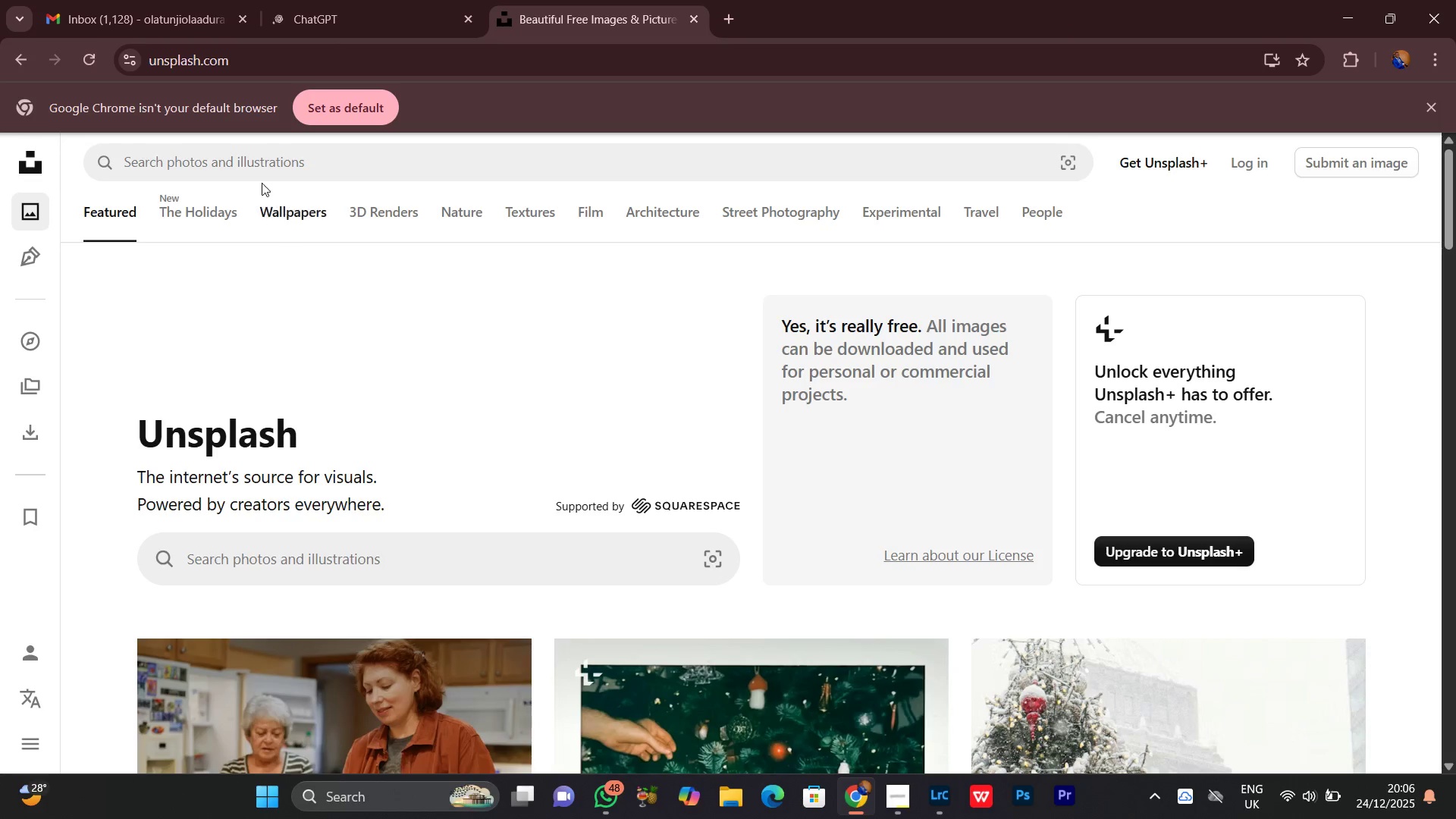 
left_click([254, 157])
 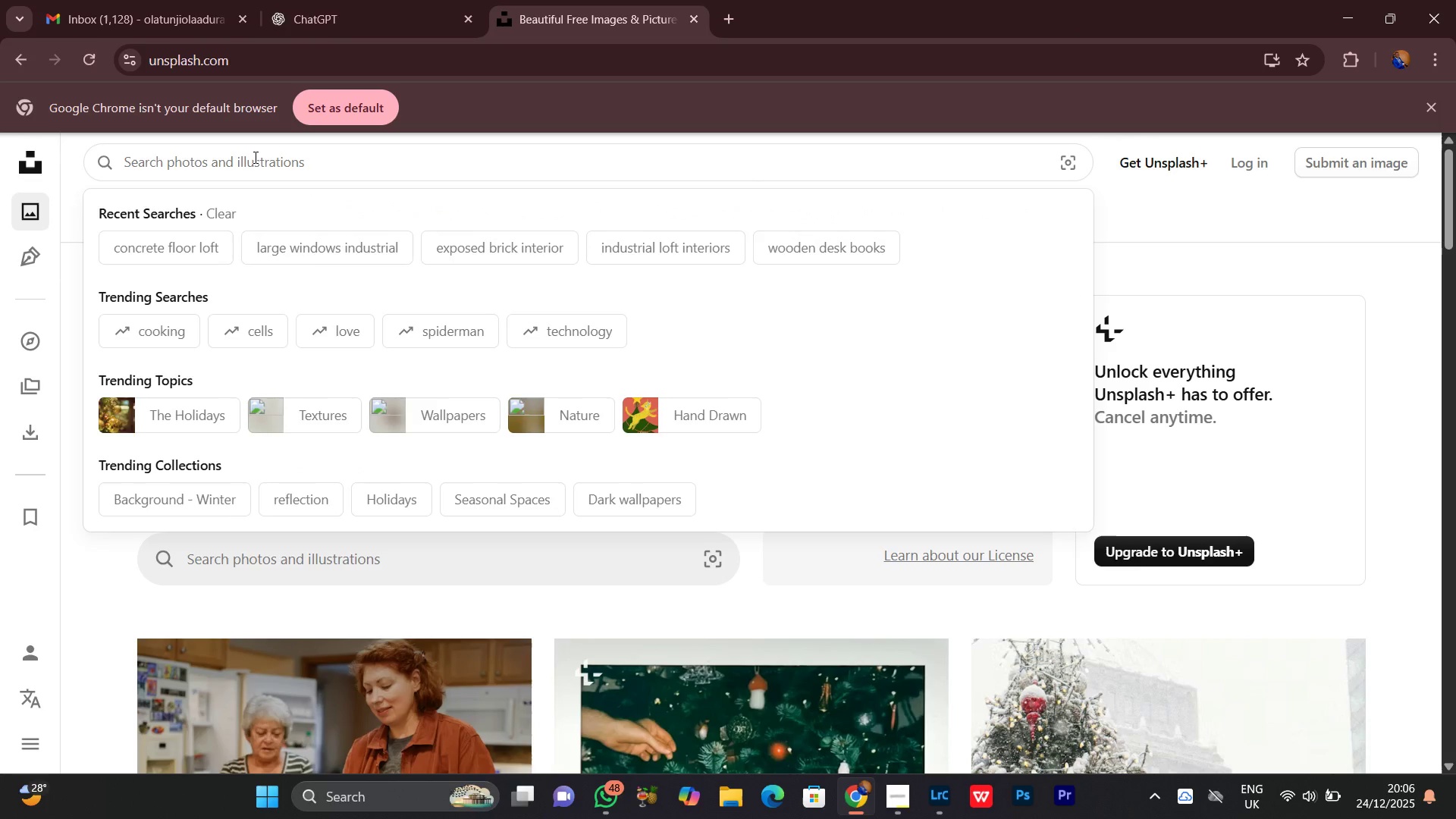 
type(sea)
 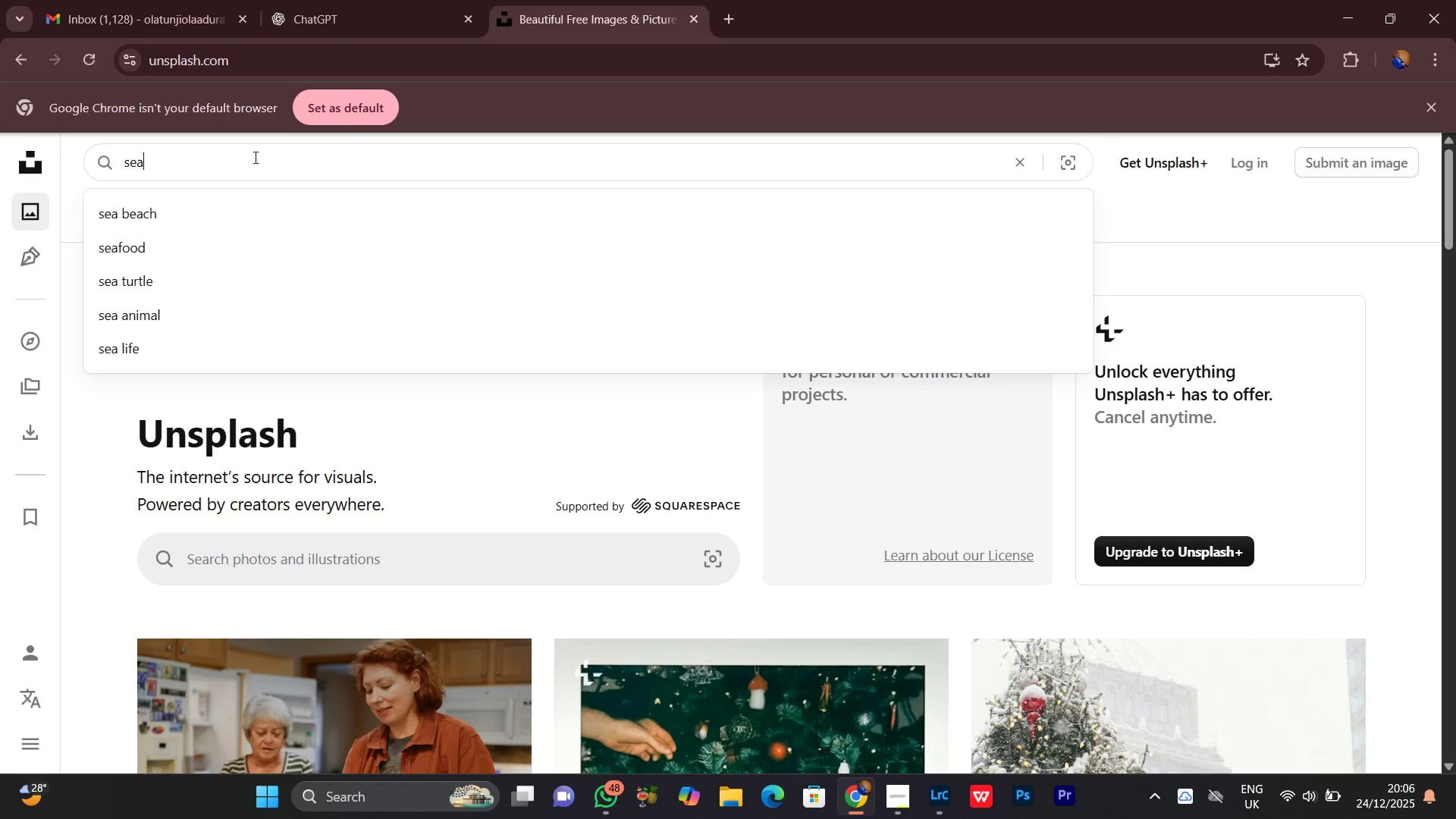 
type(water fish pool)
 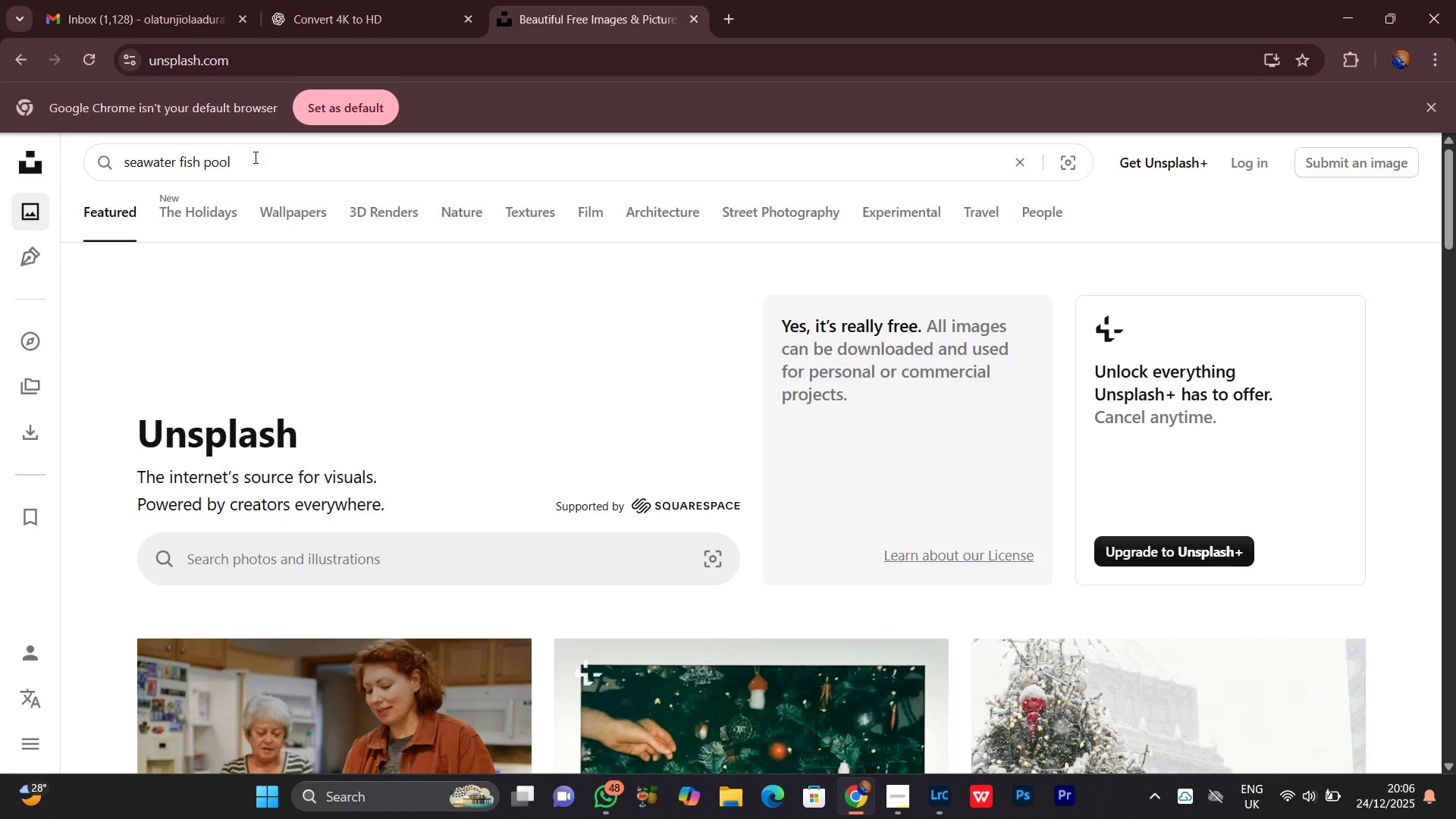 
key(Enter)
 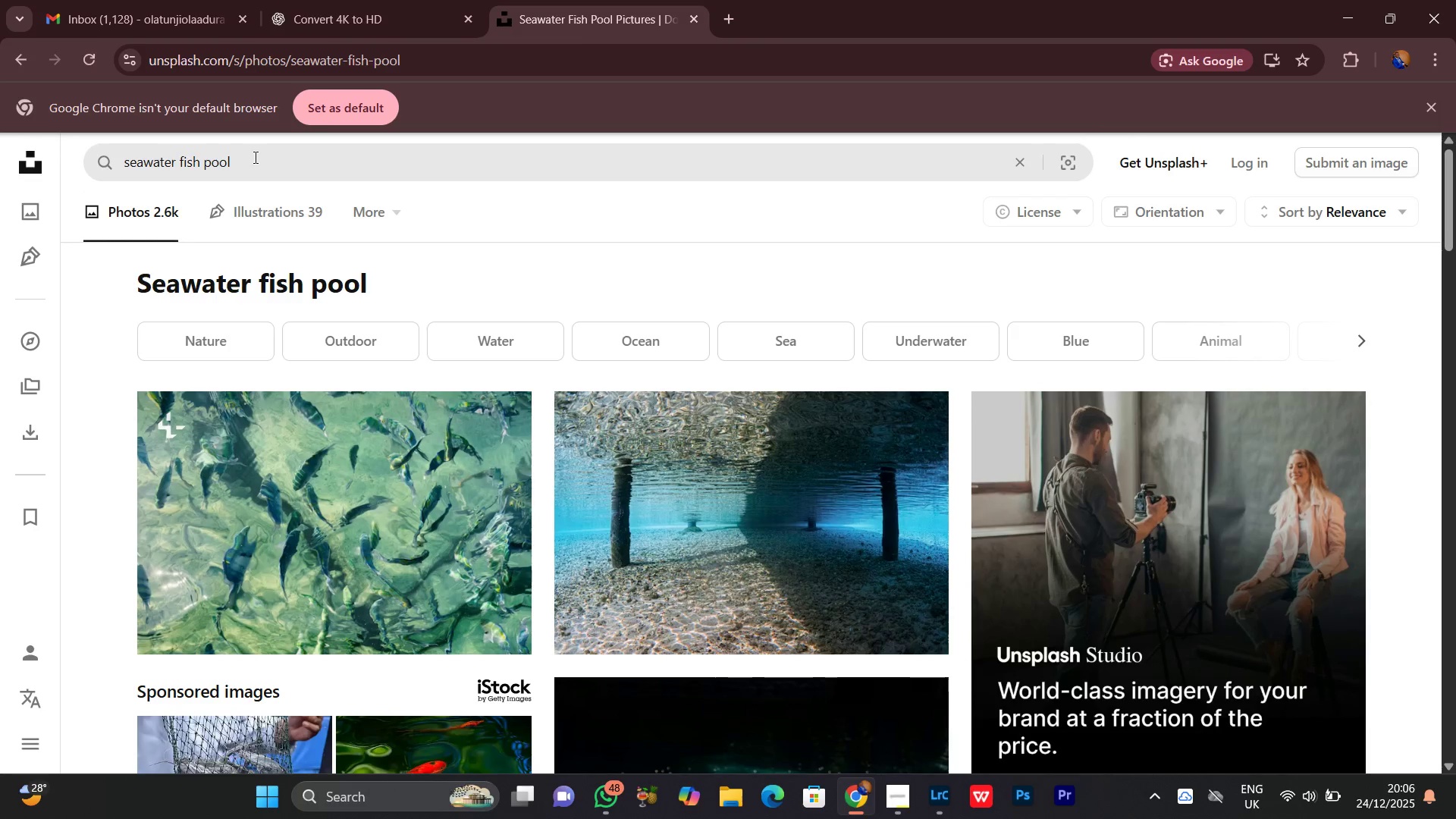 
scroll: coordinate [707, 538], scroll_direction: down, amount: 13.0
 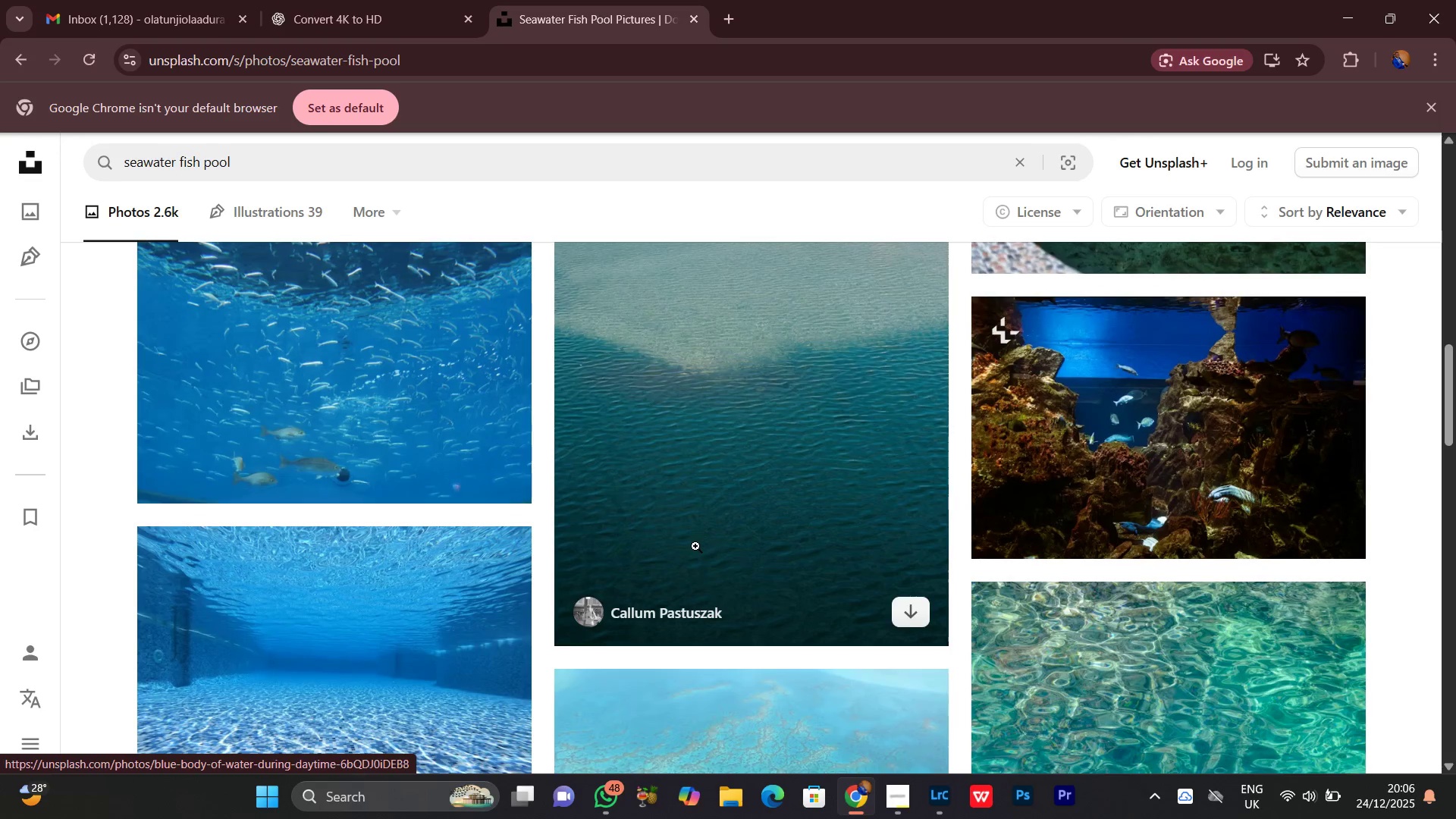 
scroll: coordinate [687, 548], scroll_direction: up, amount: 5.0
 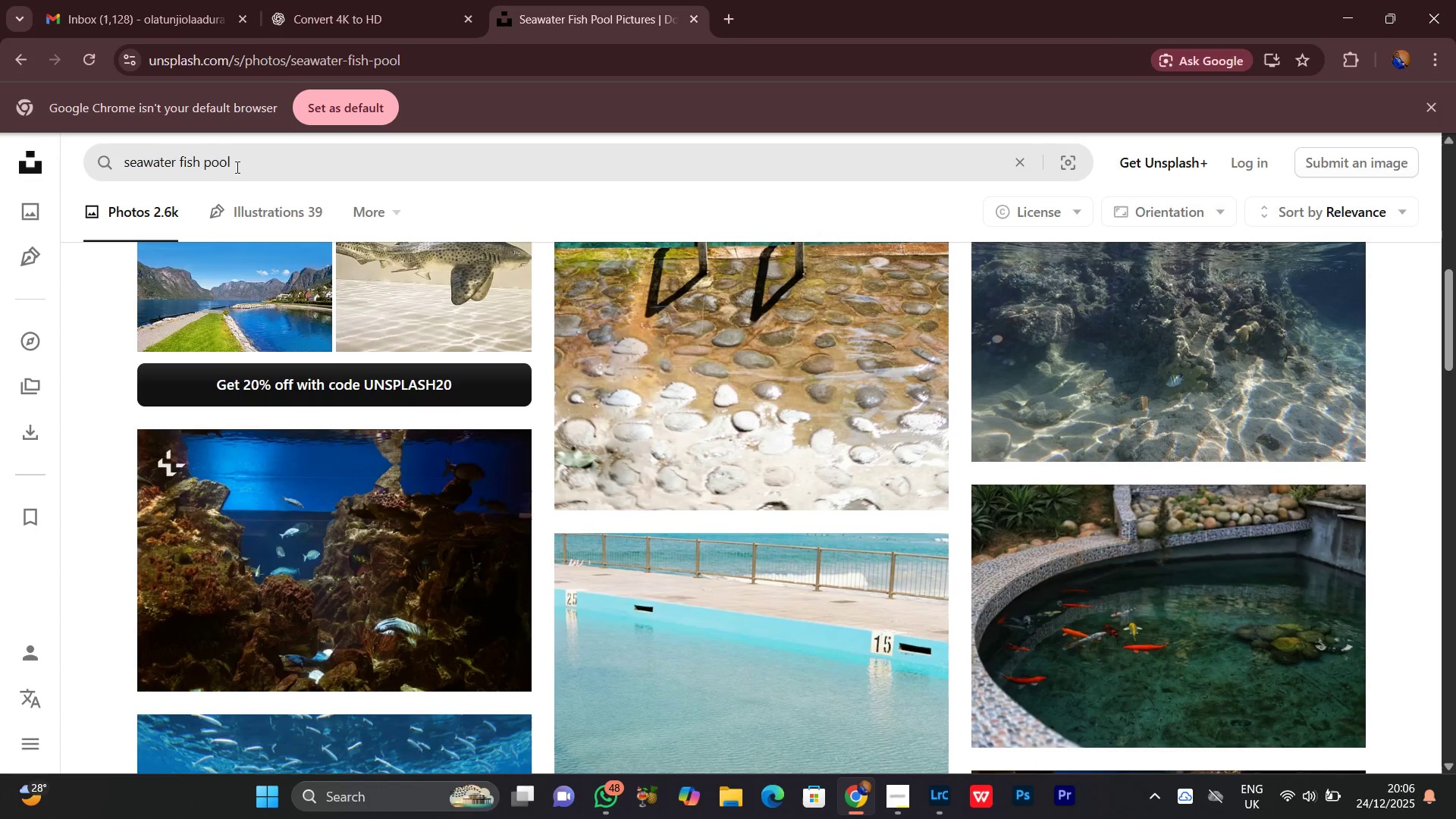 
left_click([230, 171])
 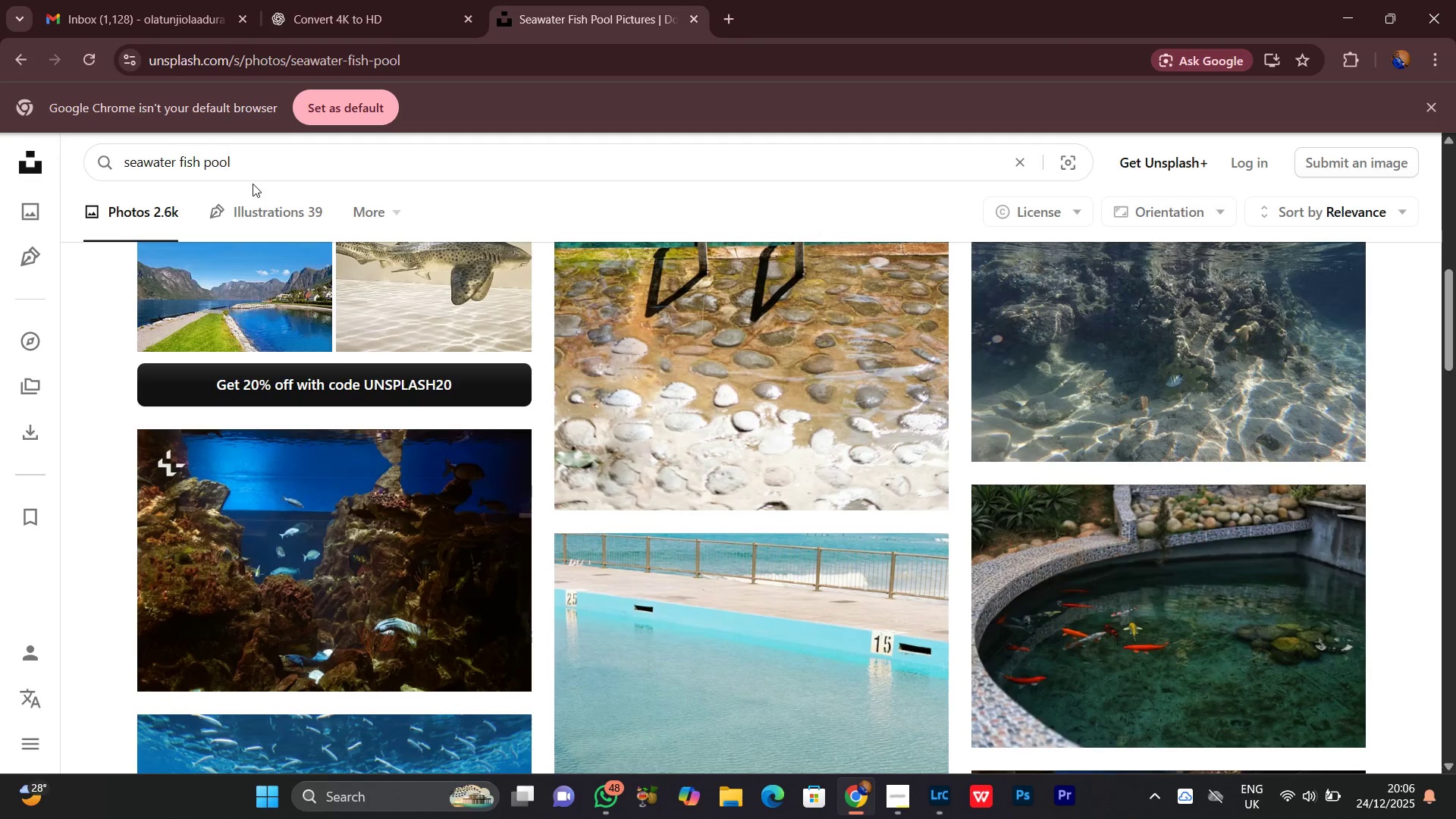 
key(Backspace)
 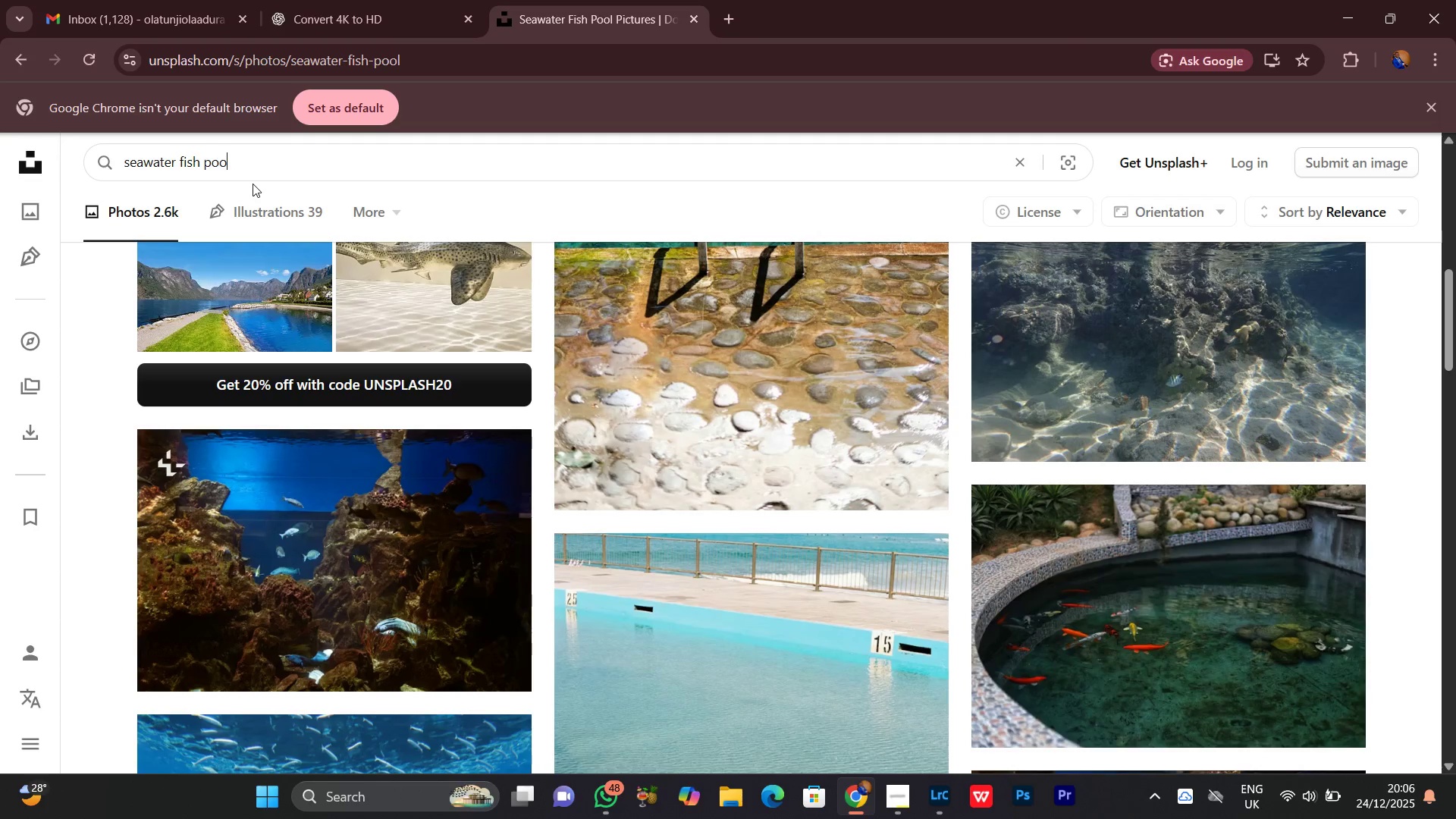 
key(Backspace)
 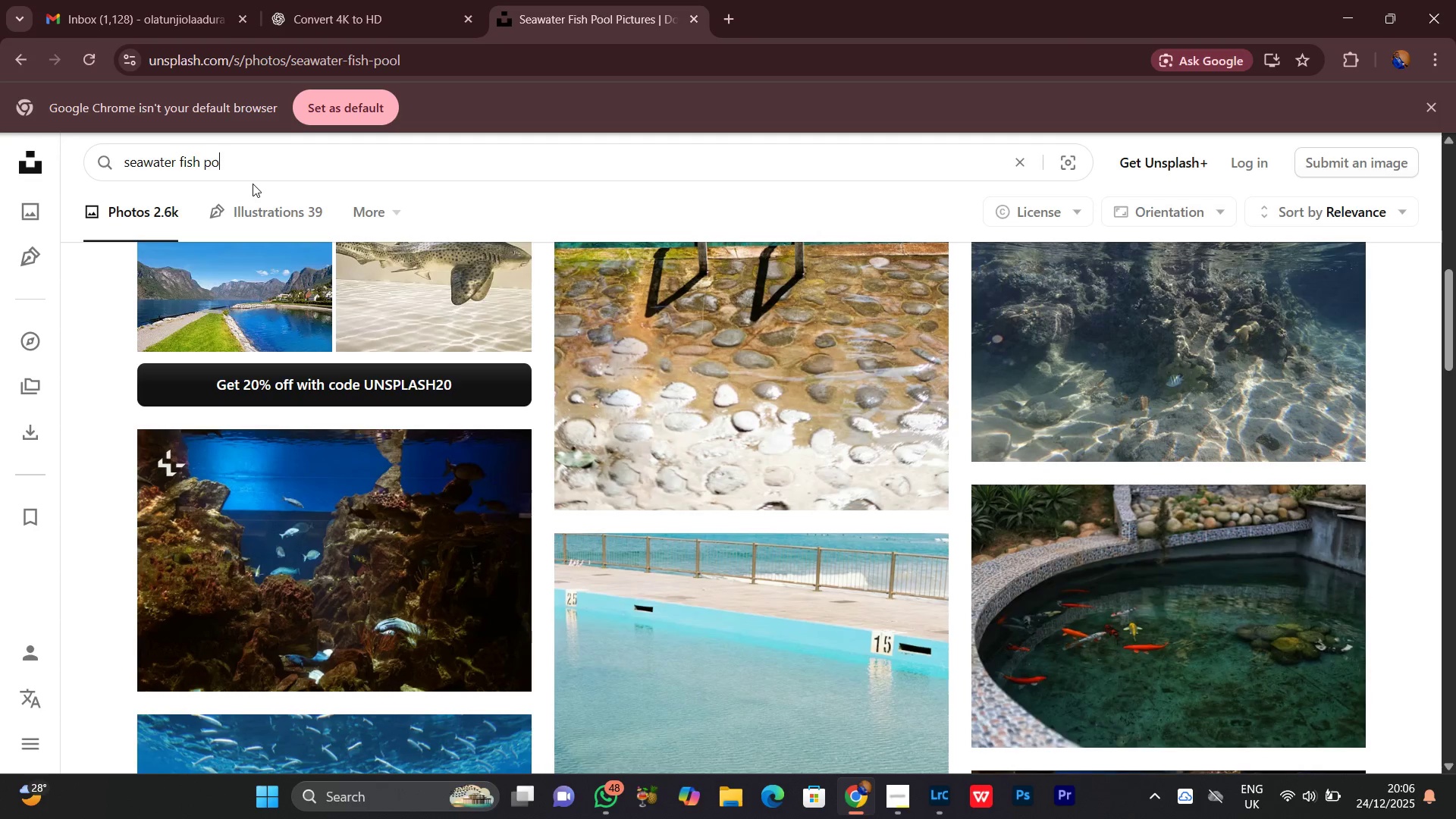 
key(Backspace)
 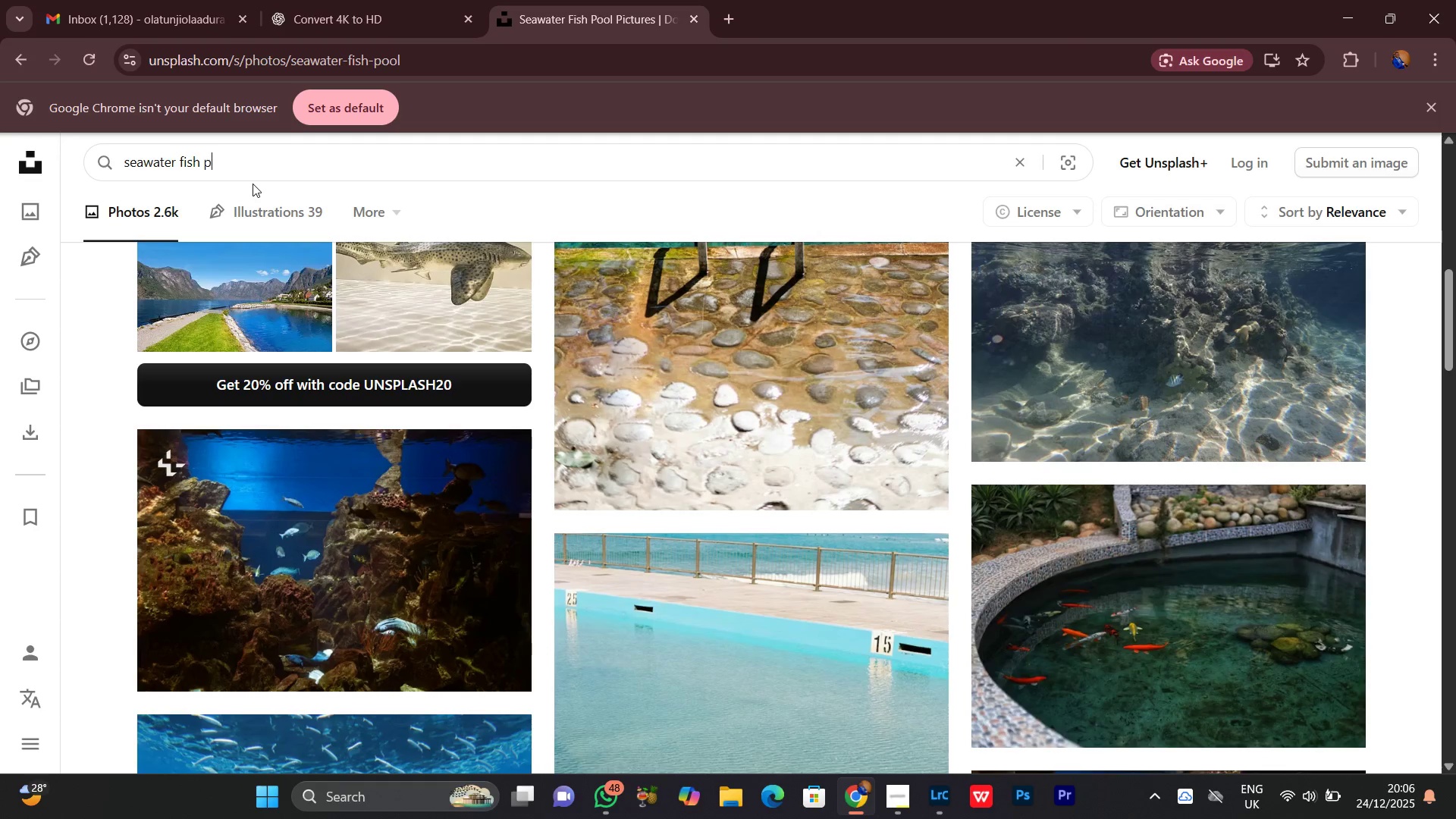 
key(Backspace)
 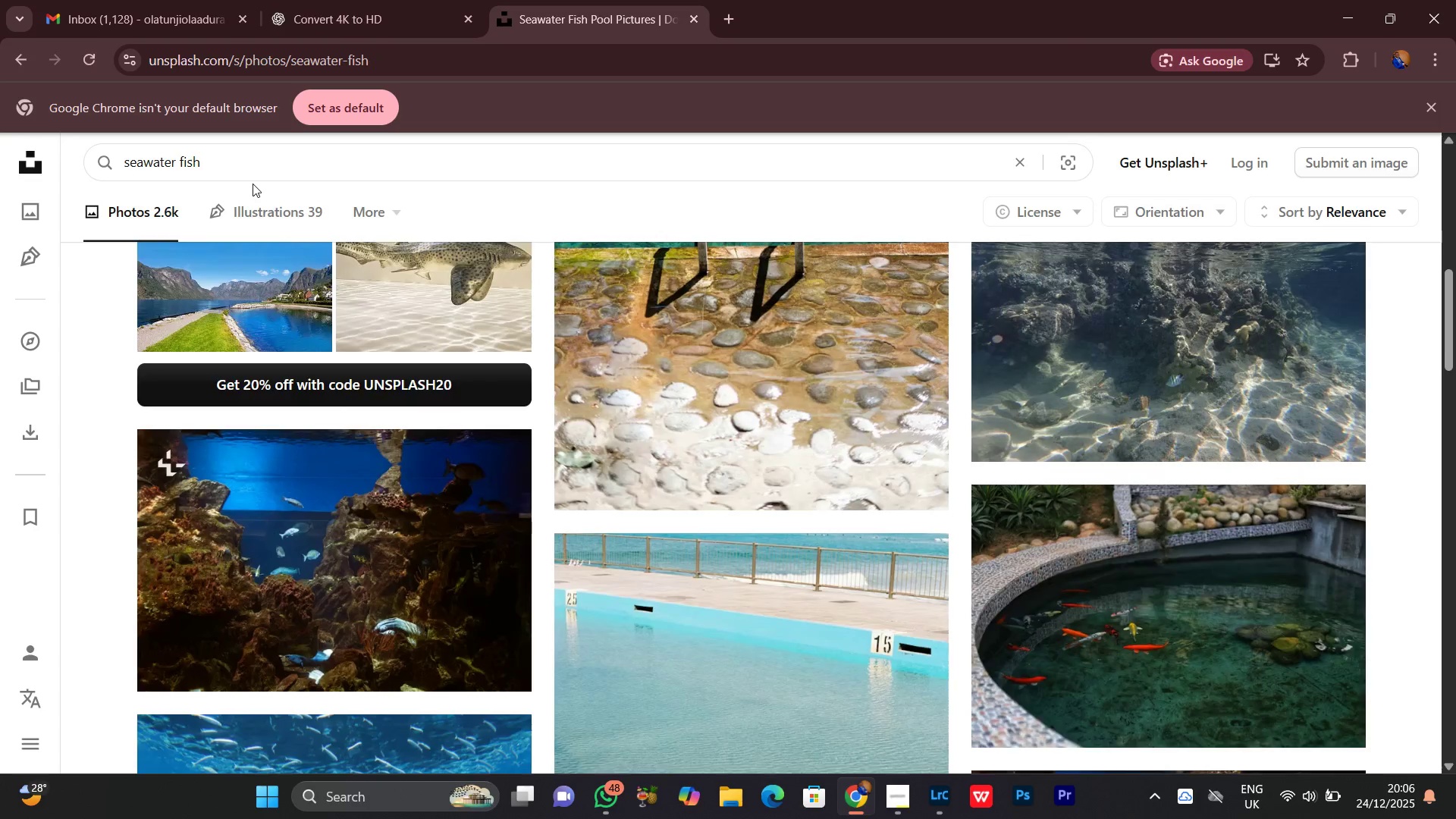 
key(Enter)
 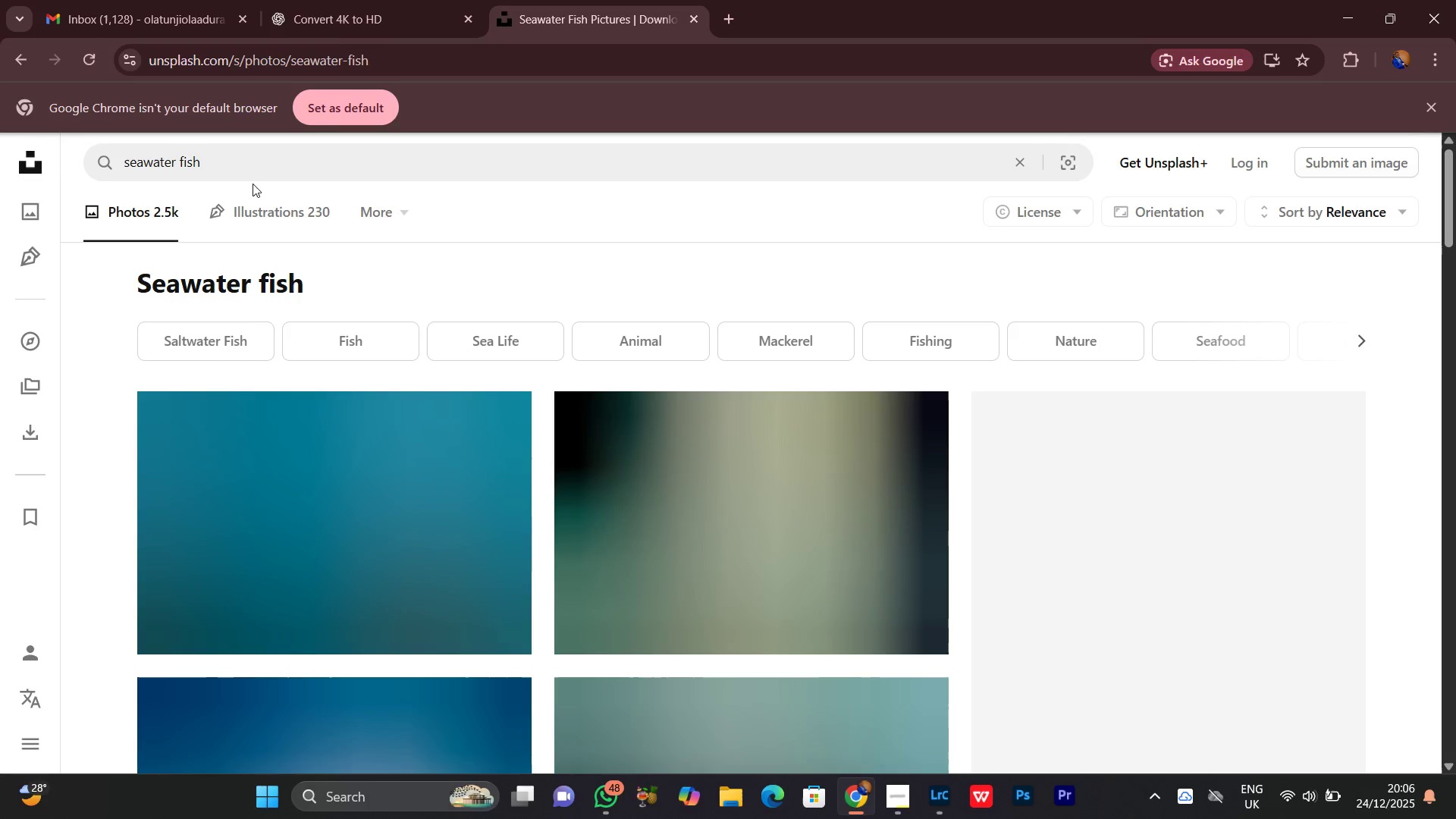 
scroll: coordinate [714, 556], scroll_direction: down, amount: 6.0
 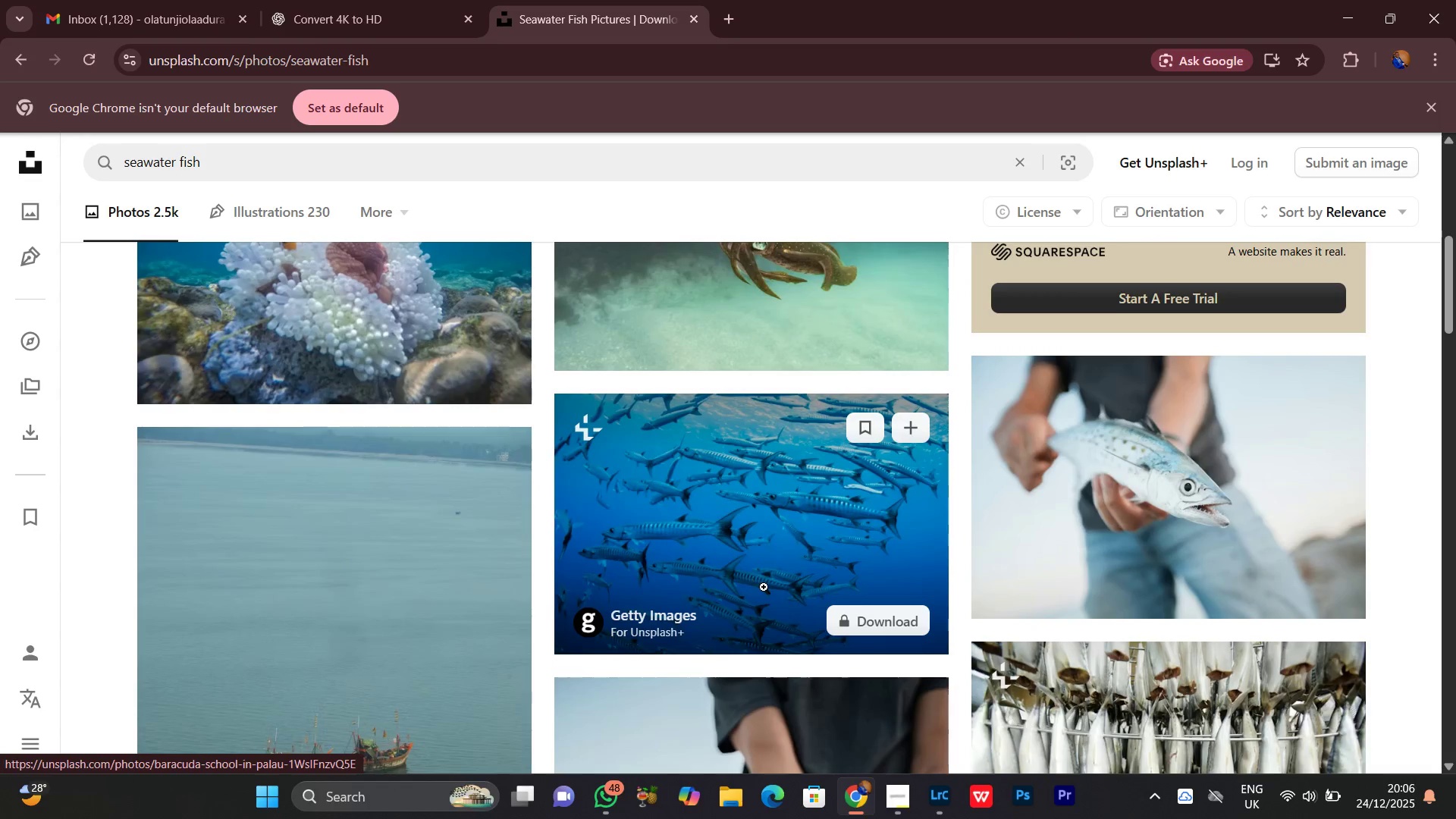 
scroll: coordinate [764, 587], scroll_direction: up, amount: 2.0
 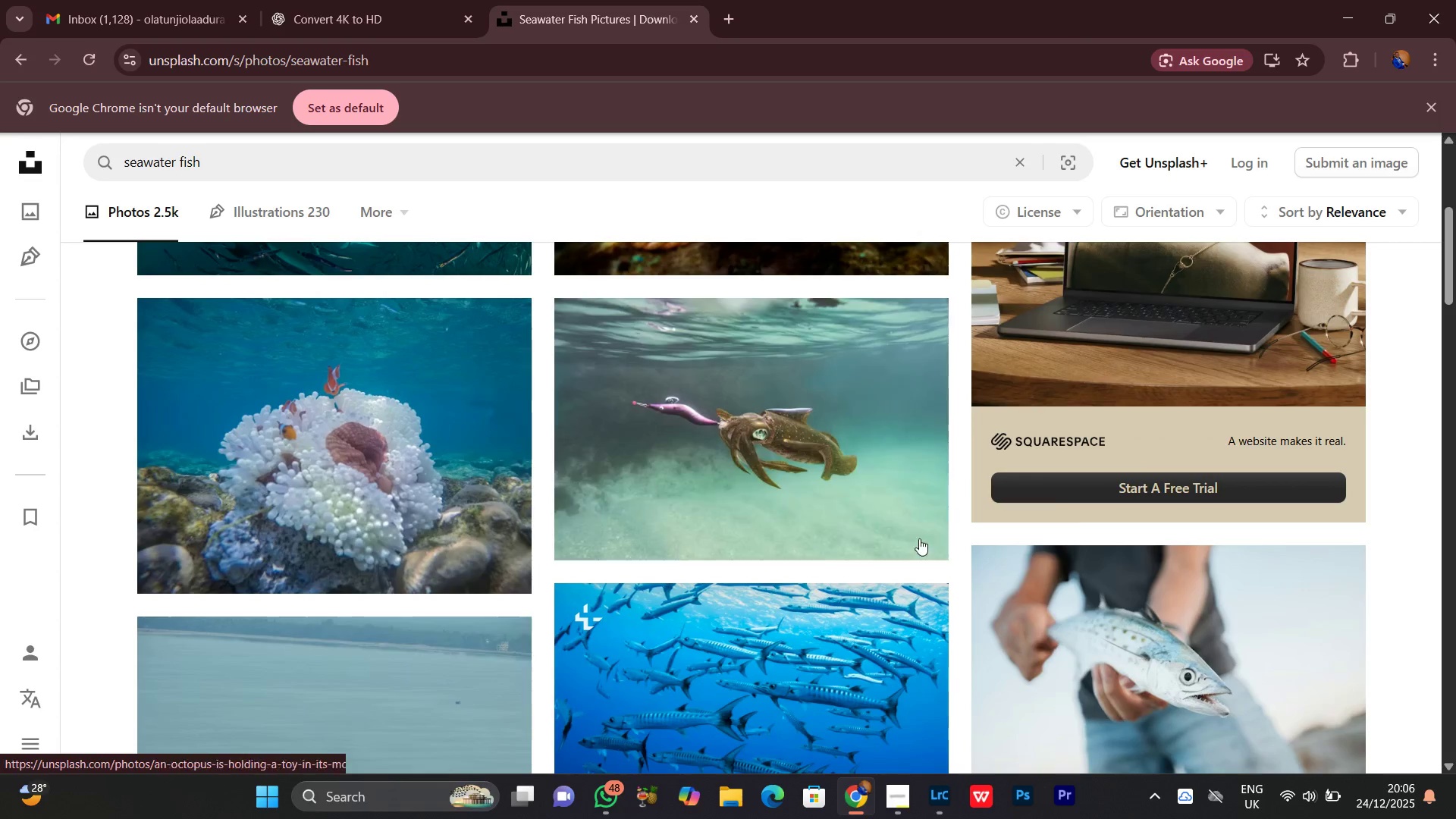 
left_click([918, 526])
 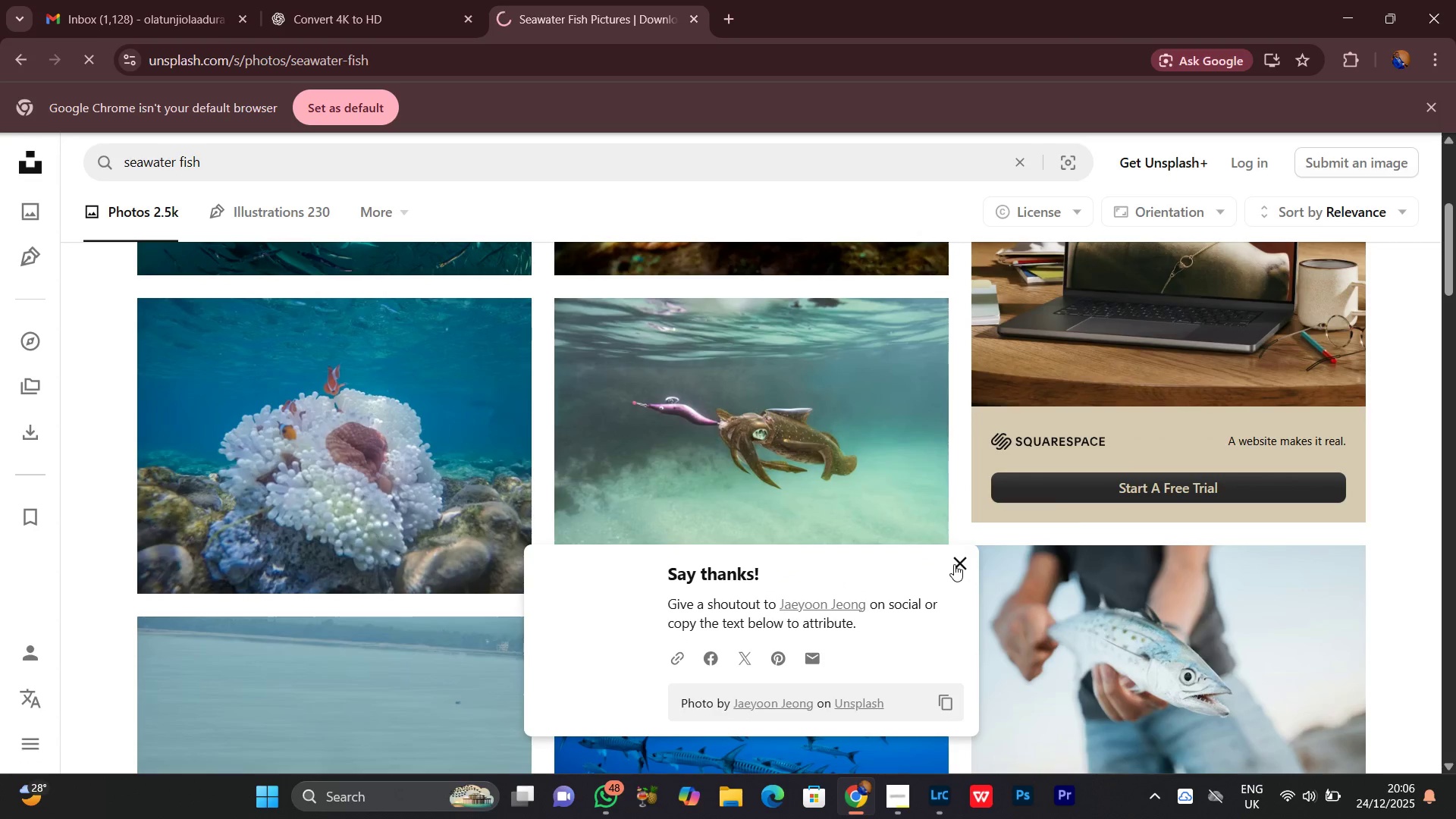 
left_click([959, 564])
 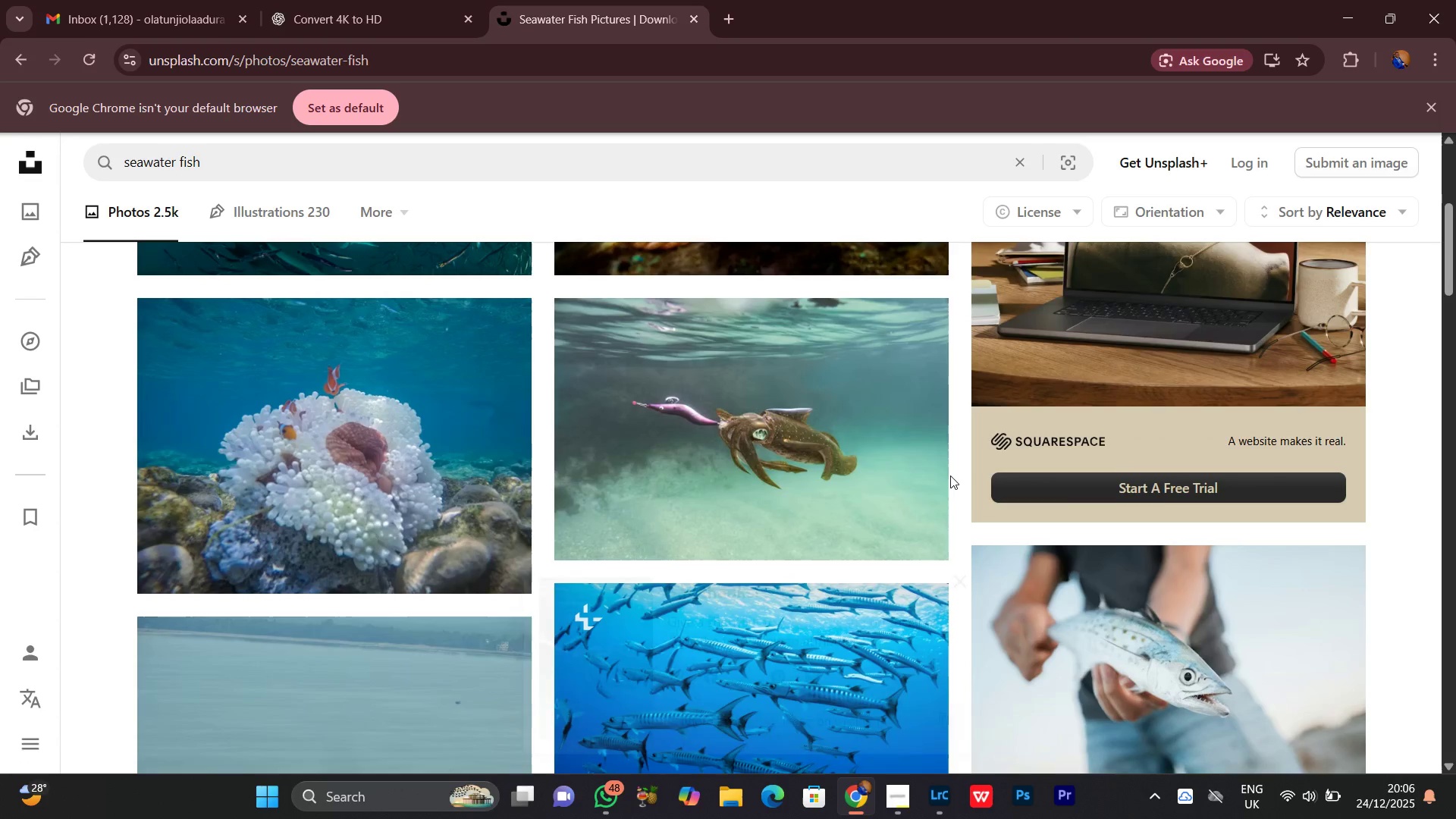 
scroll: coordinate [802, 482], scroll_direction: down, amount: 7.0
 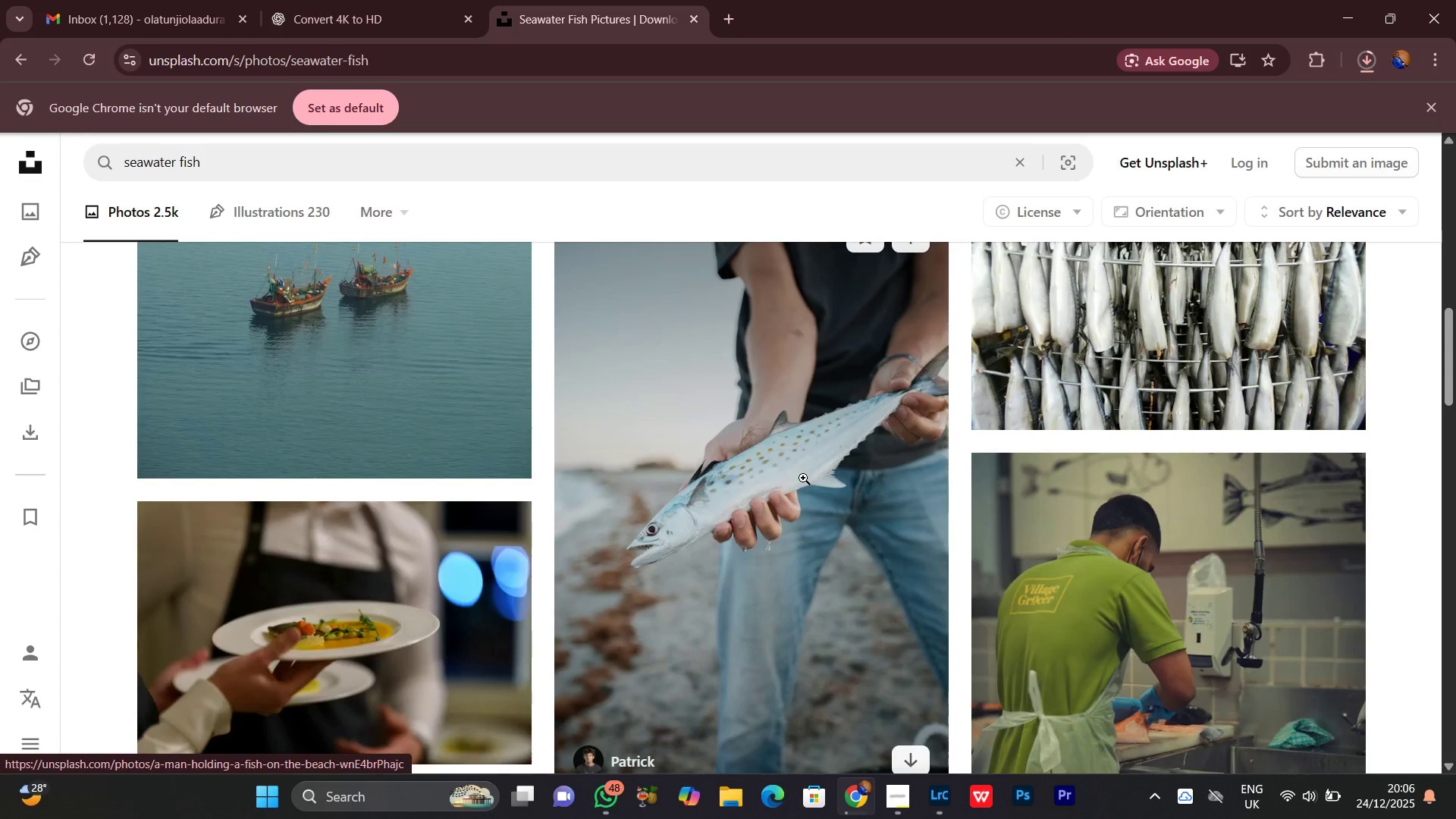 
scroll: coordinate [817, 494], scroll_direction: none, amount: 0.0
 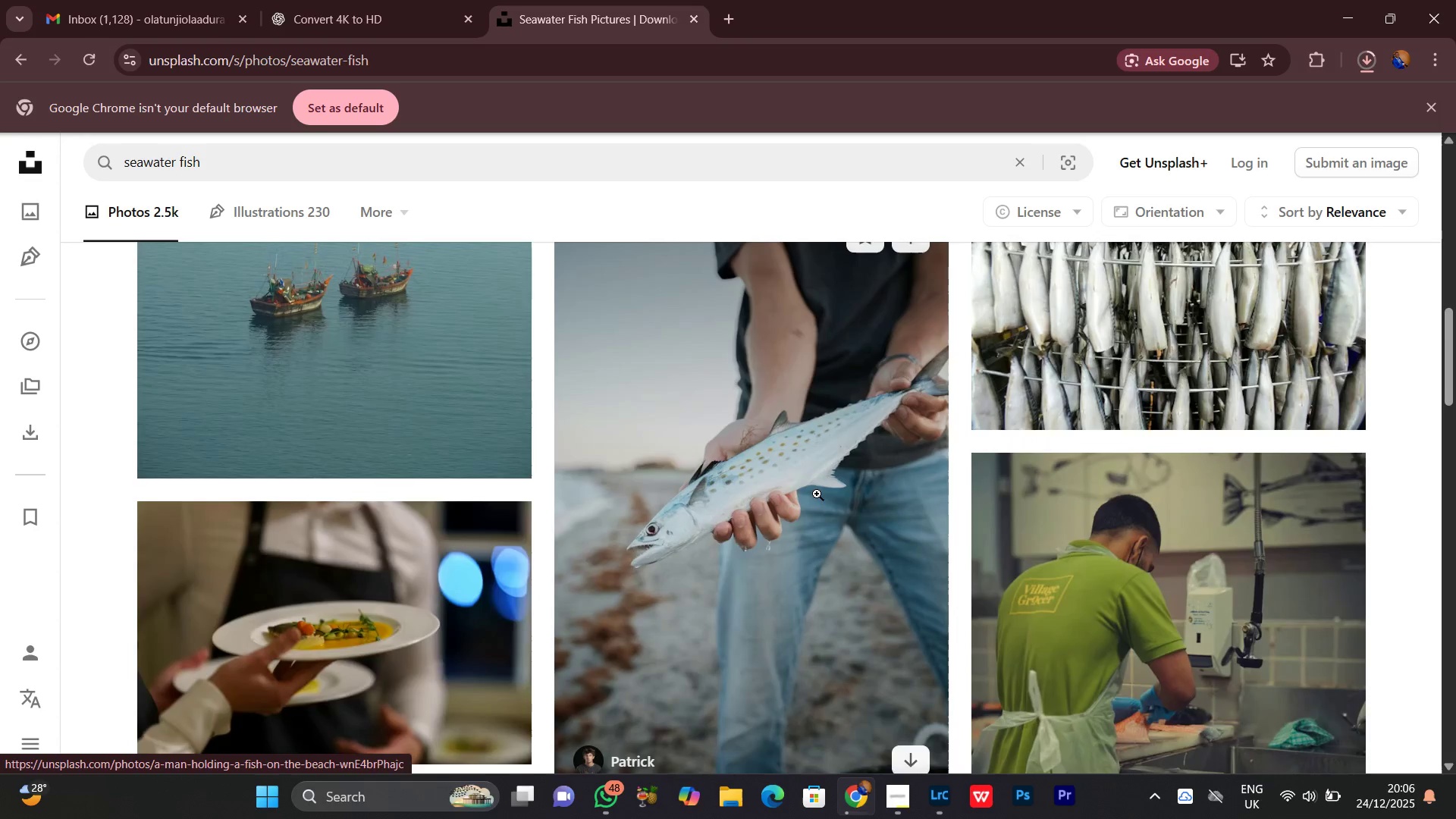 
scroll: coordinate [817, 494], scroll_direction: down, amount: 9.0
 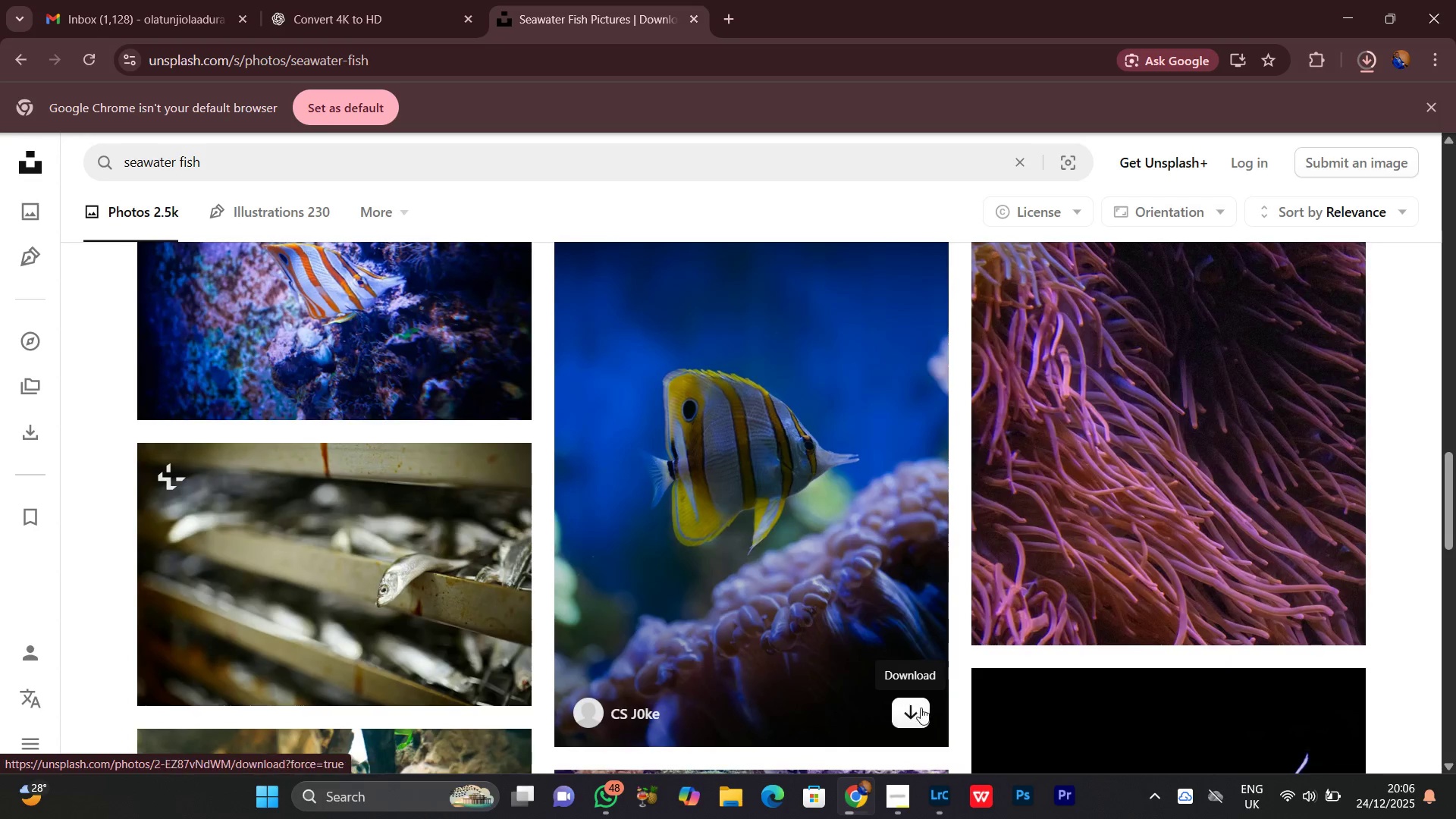 
left_click([917, 712])
 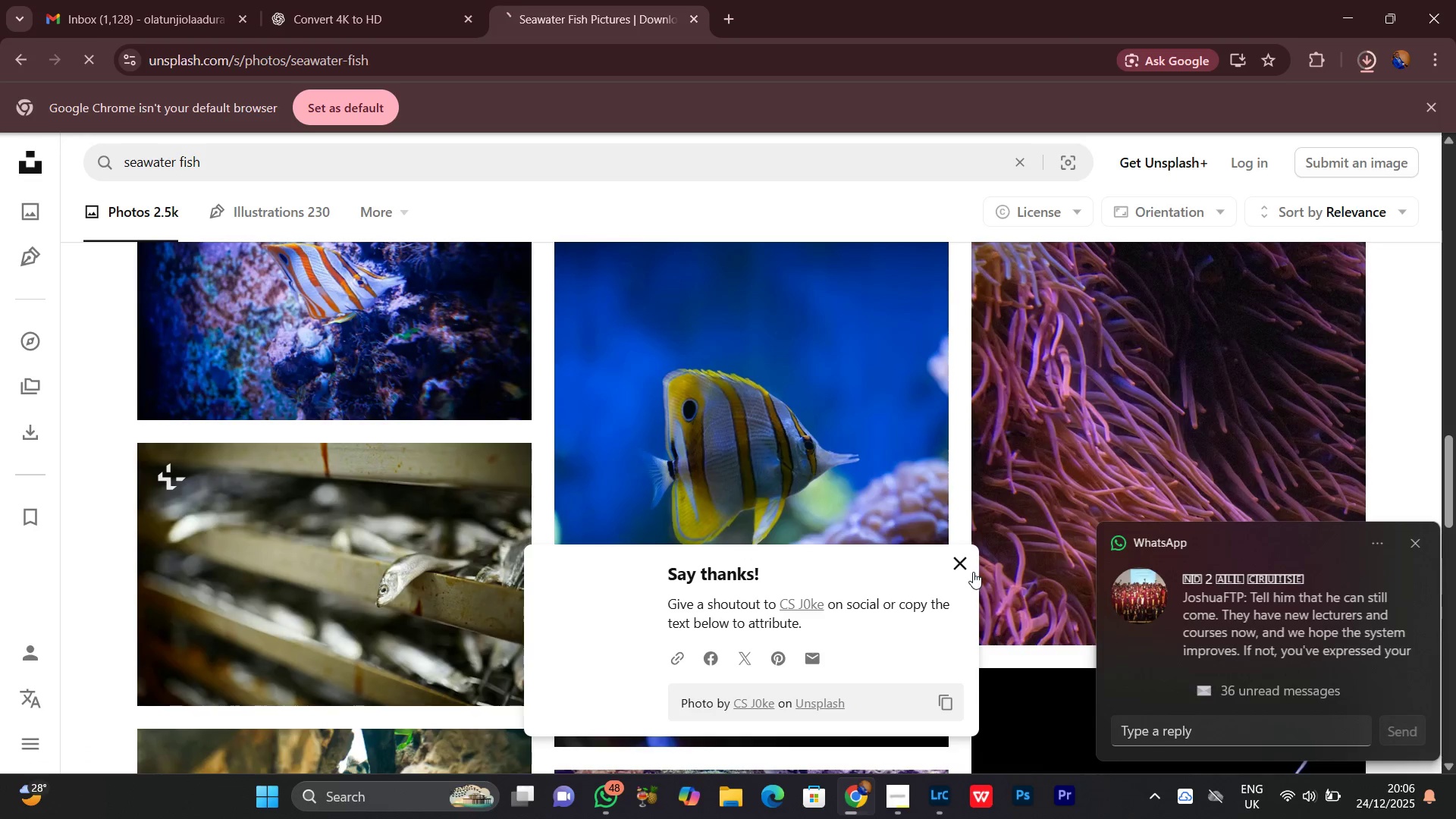 
left_click([969, 570])
 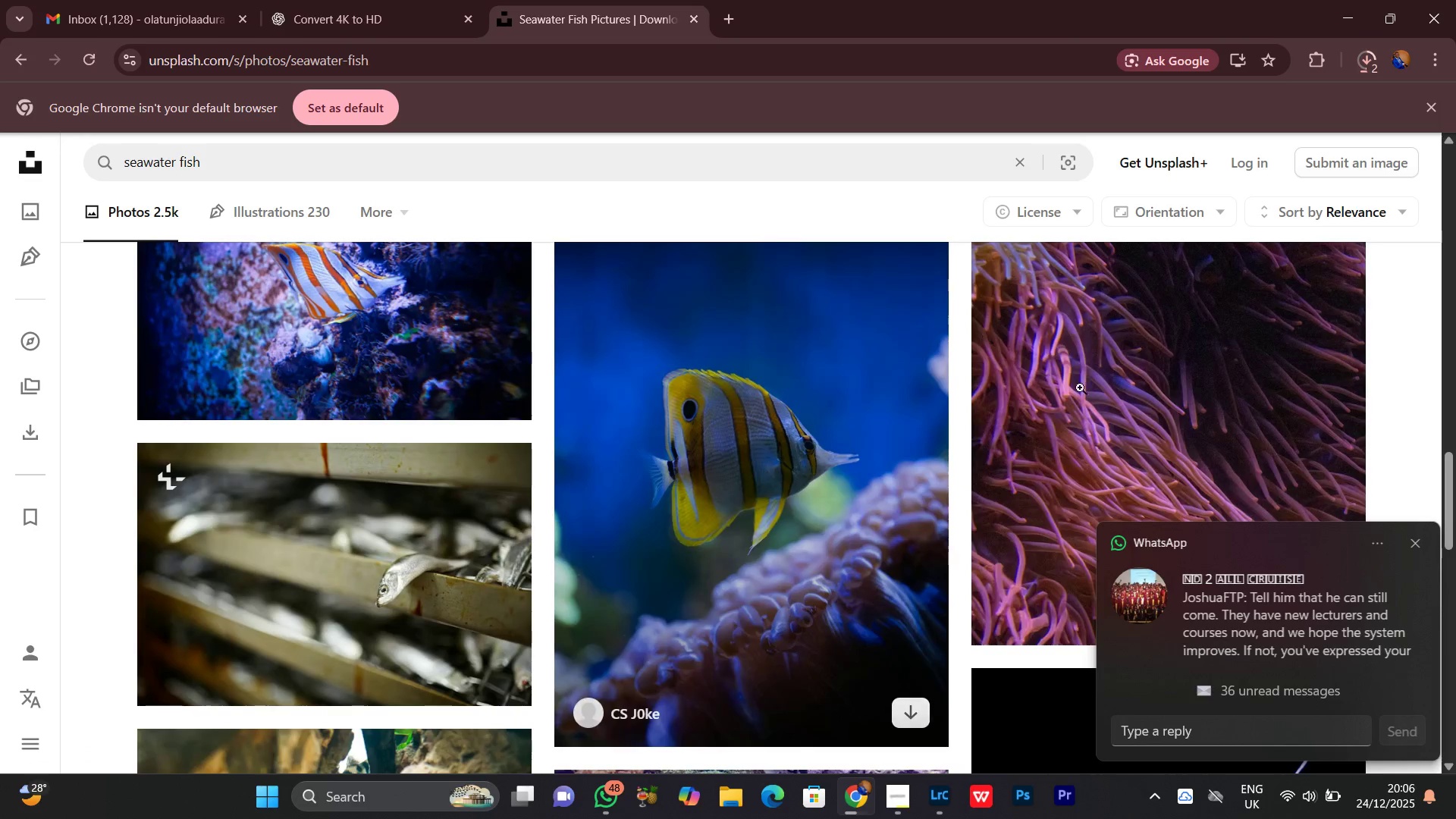 
scroll: coordinate [1111, 413], scroll_direction: up, amount: 2.0
 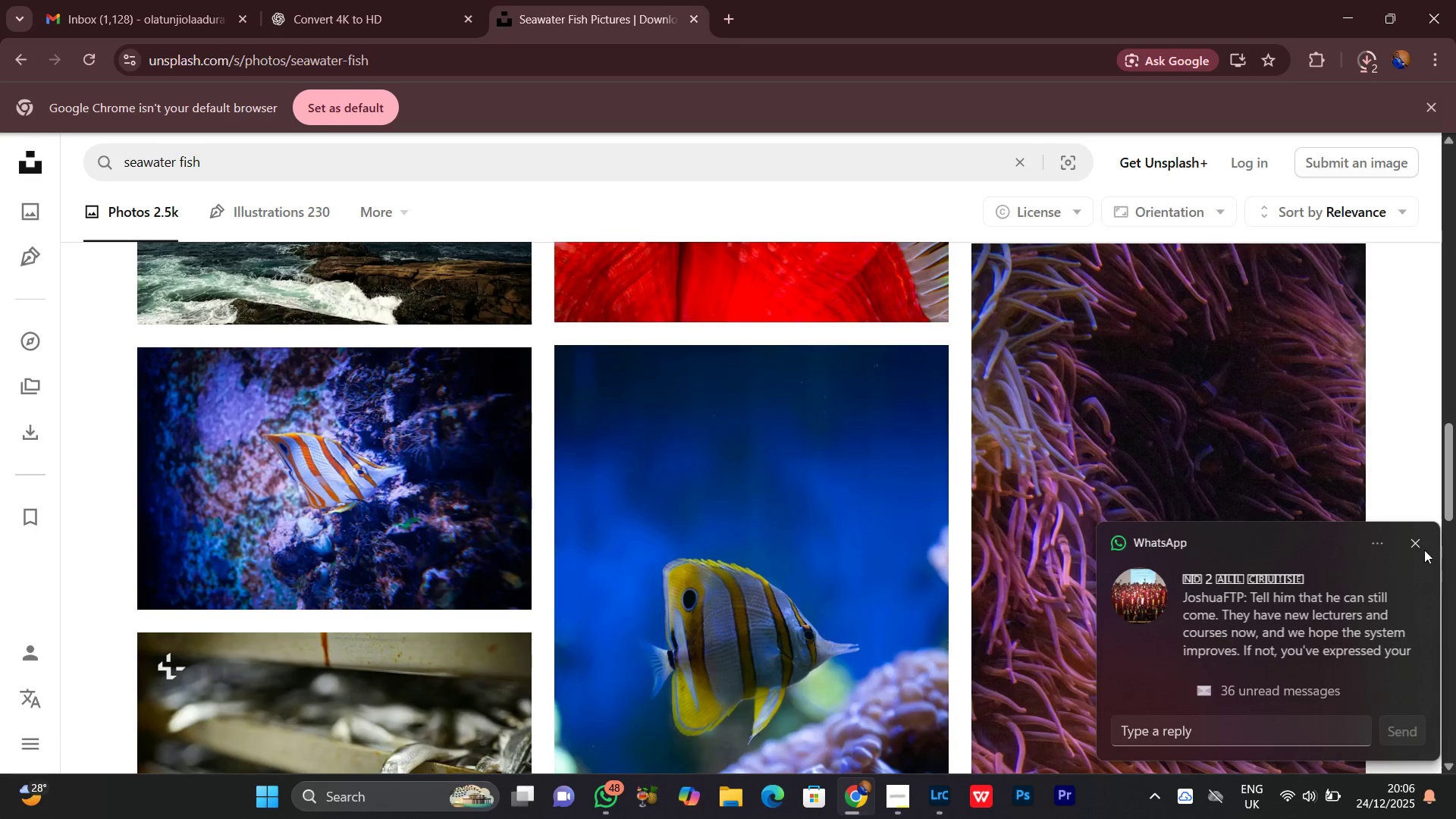 
left_click([1415, 541])
 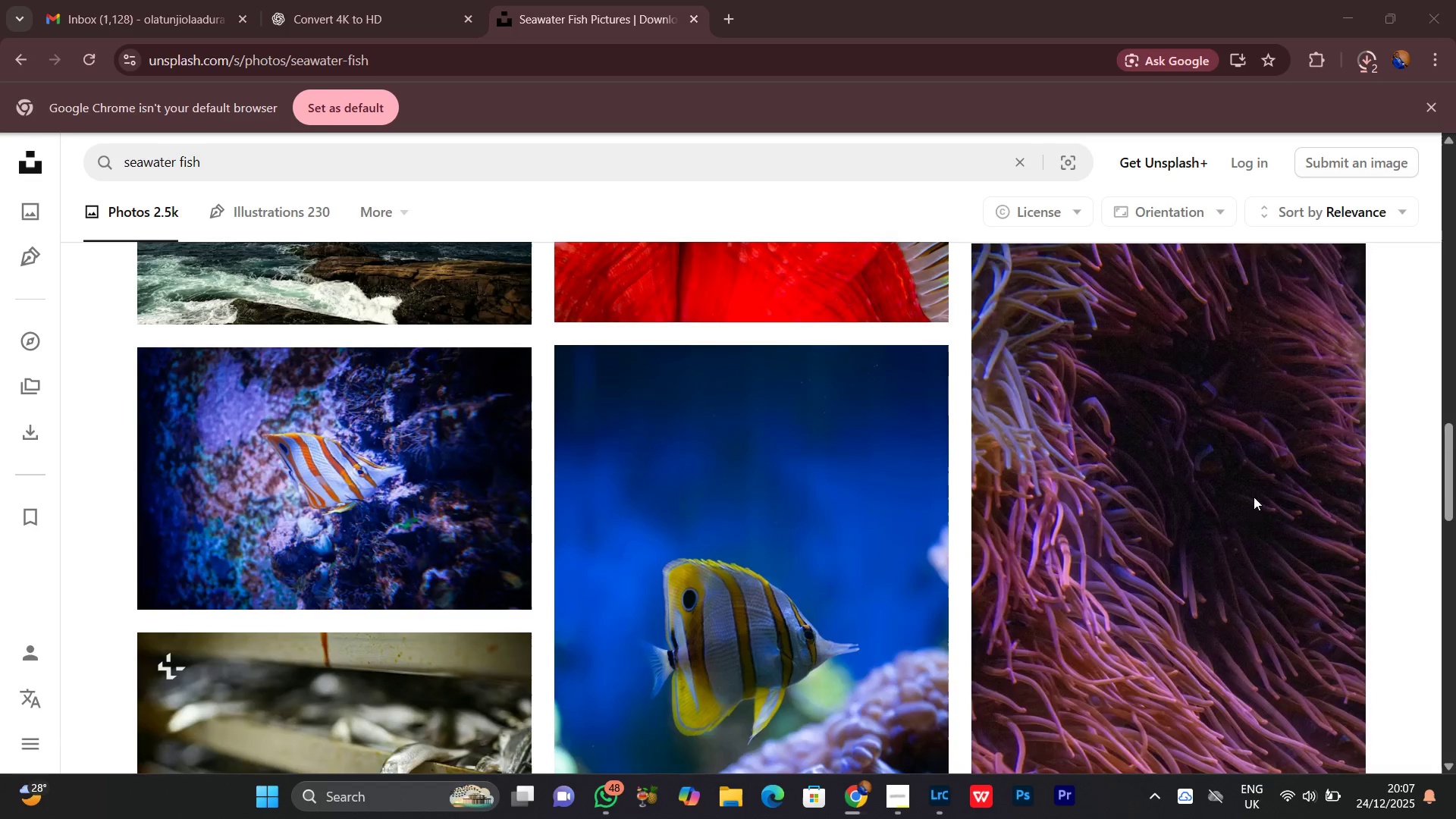 
scroll: coordinate [1154, 483], scroll_direction: down, amount: 3.0
 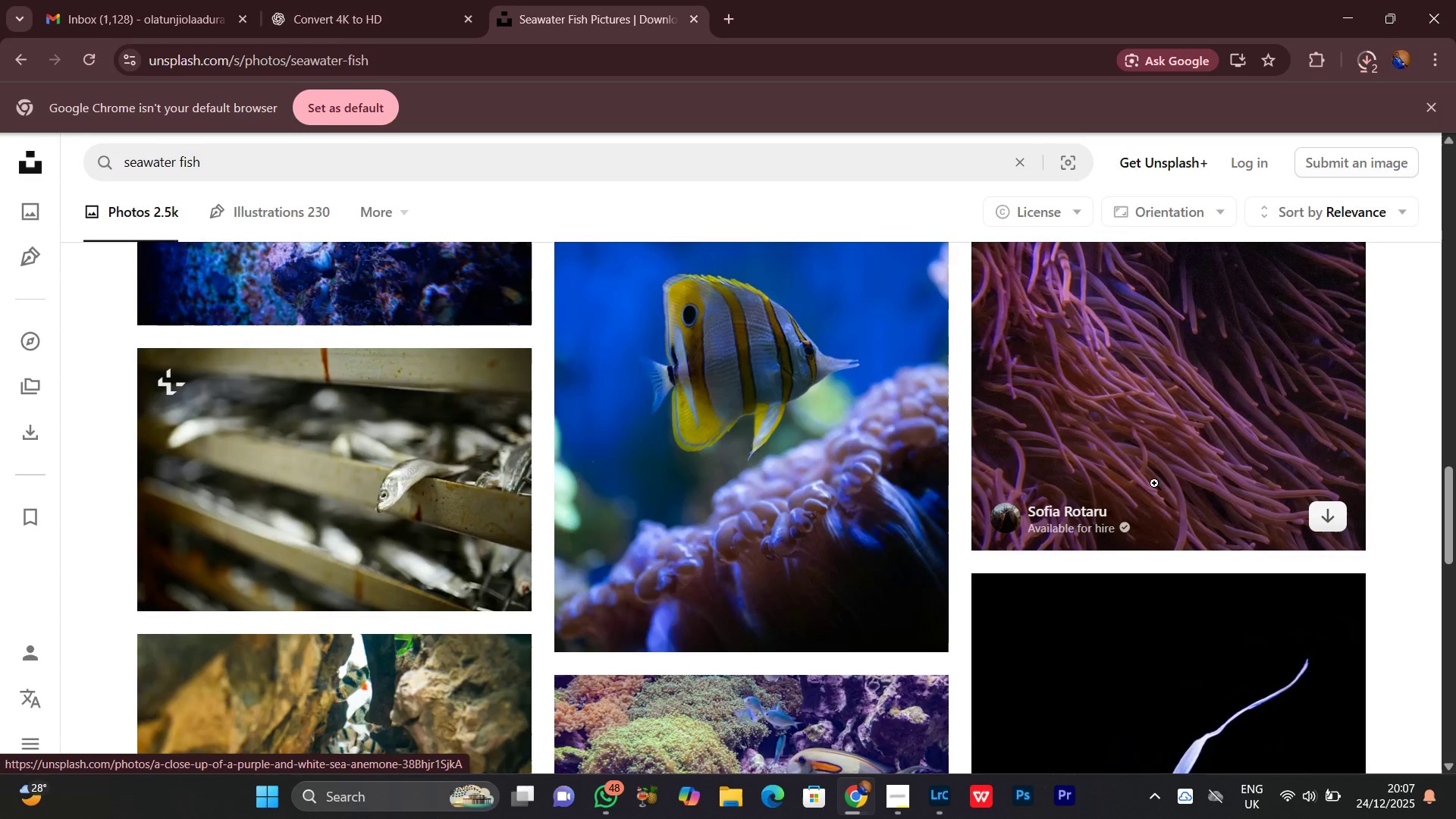 
mouse_move([1112, 513])
 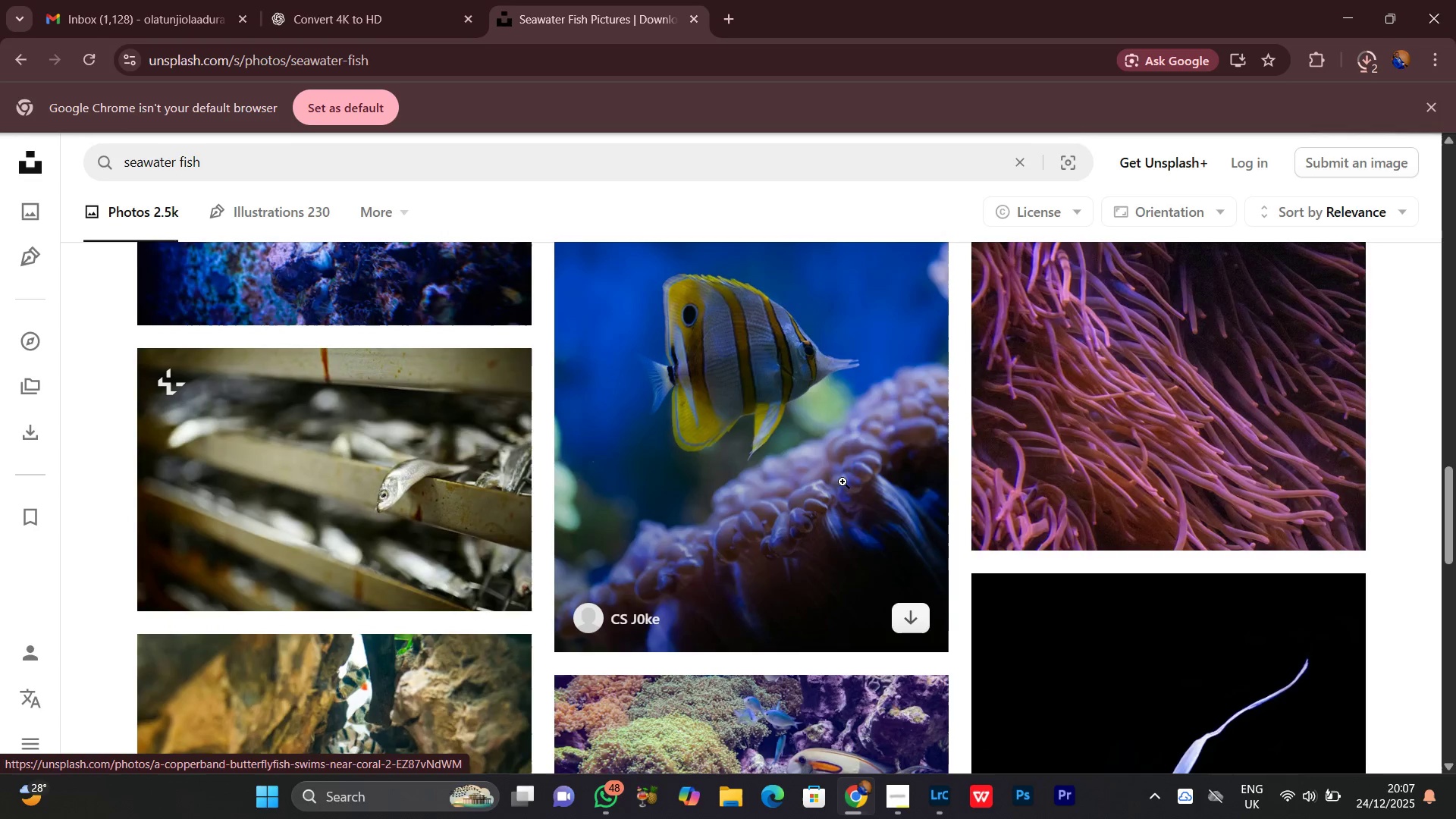 
scroll: coordinate [845, 488], scroll_direction: down, amount: 11.0
 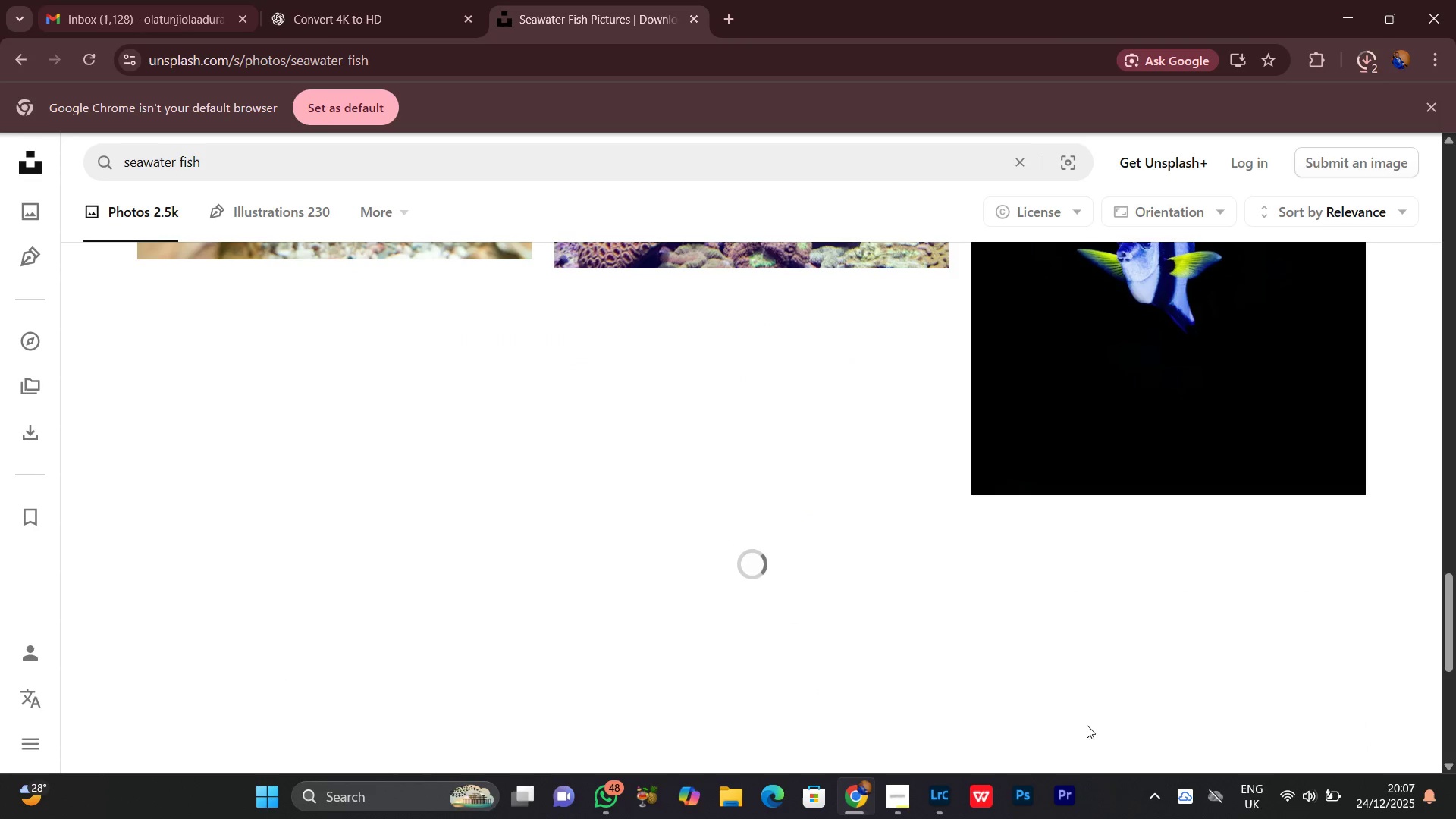 
mouse_move([892, 435])
 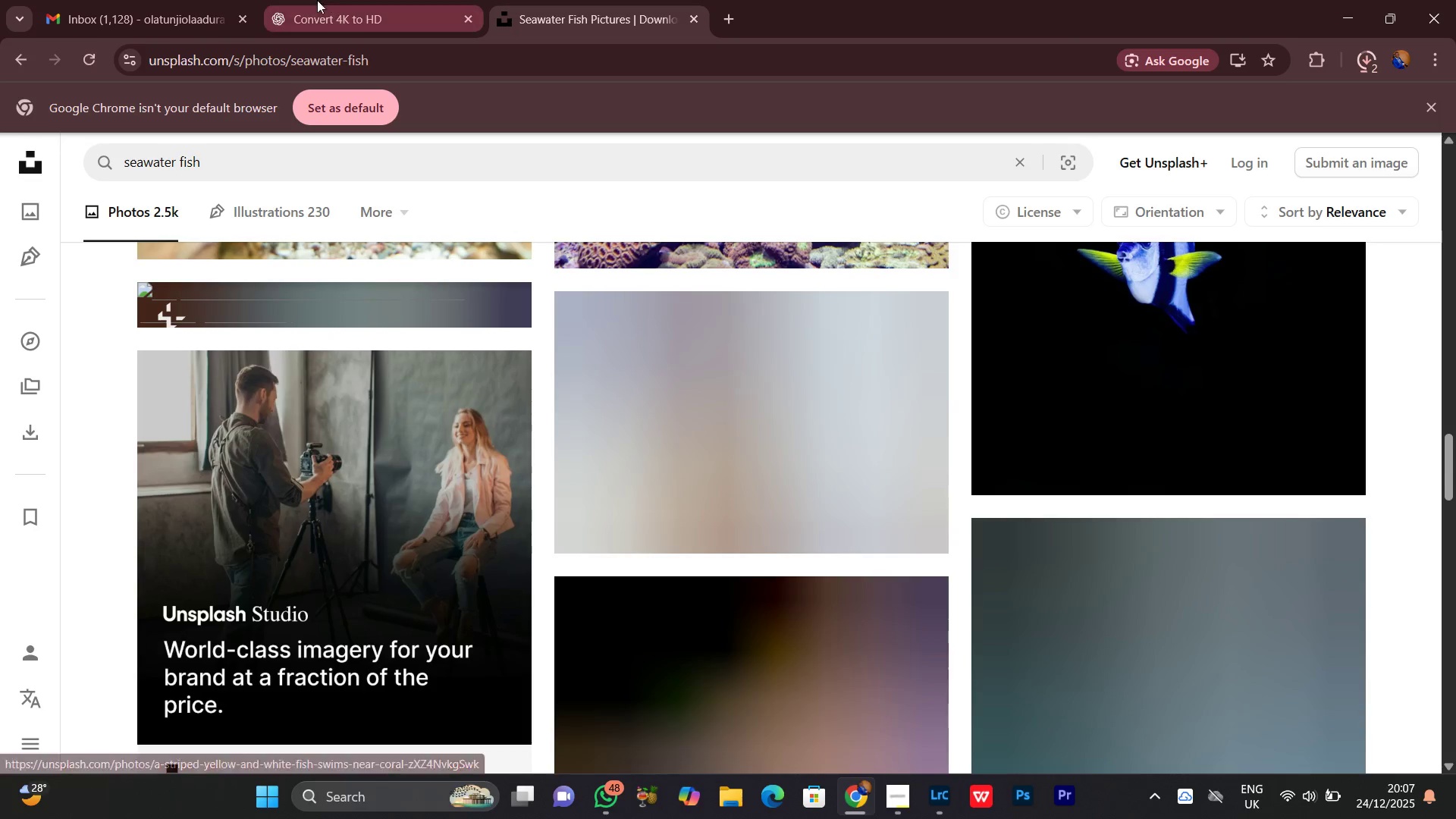 
left_click([300, 0])
 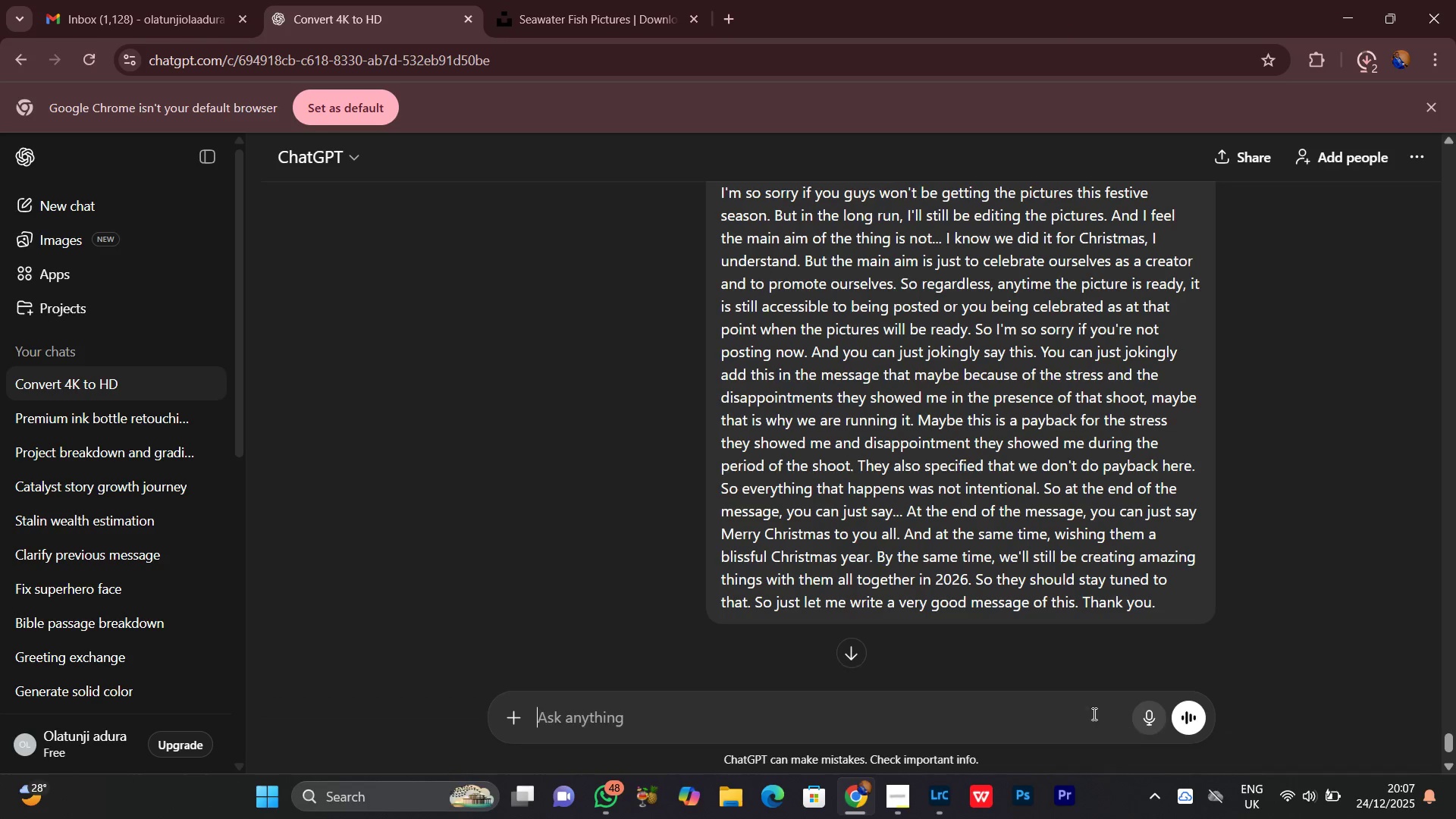 
scroll: coordinate [692, 612], scroll_direction: down, amount: 26.0
 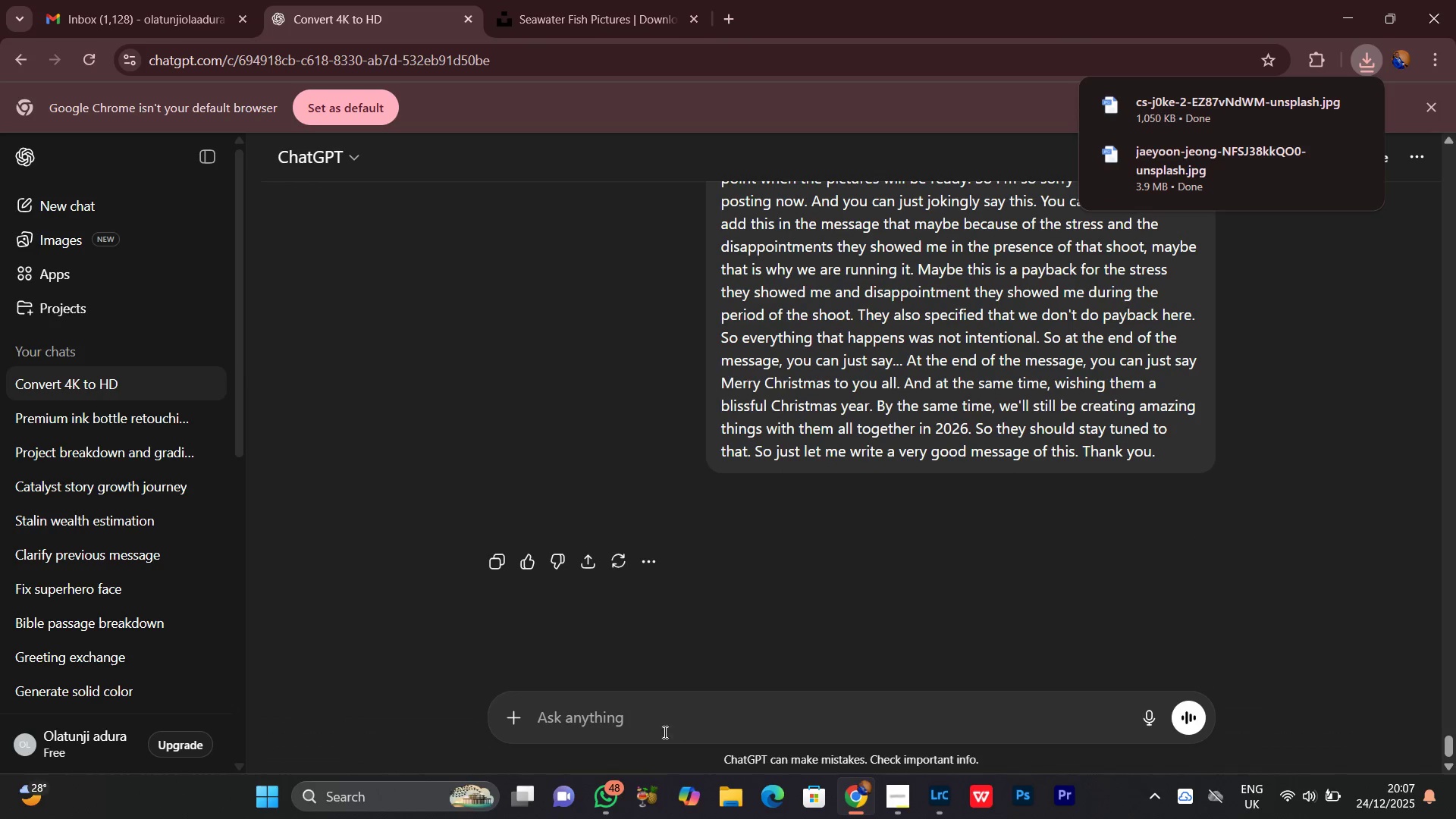 
left_click([652, 723])
 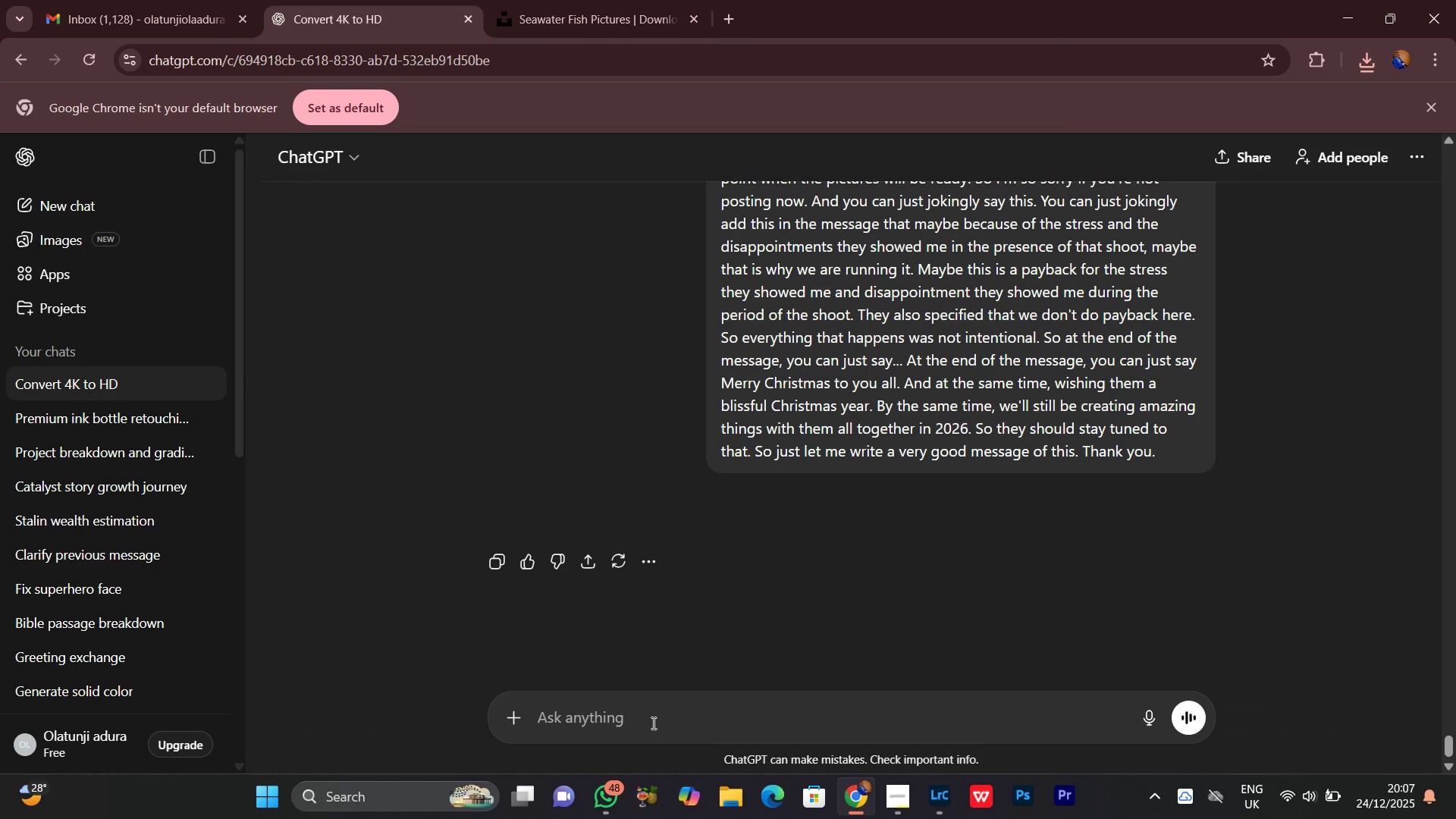 
key(Control+ControlLeft)
 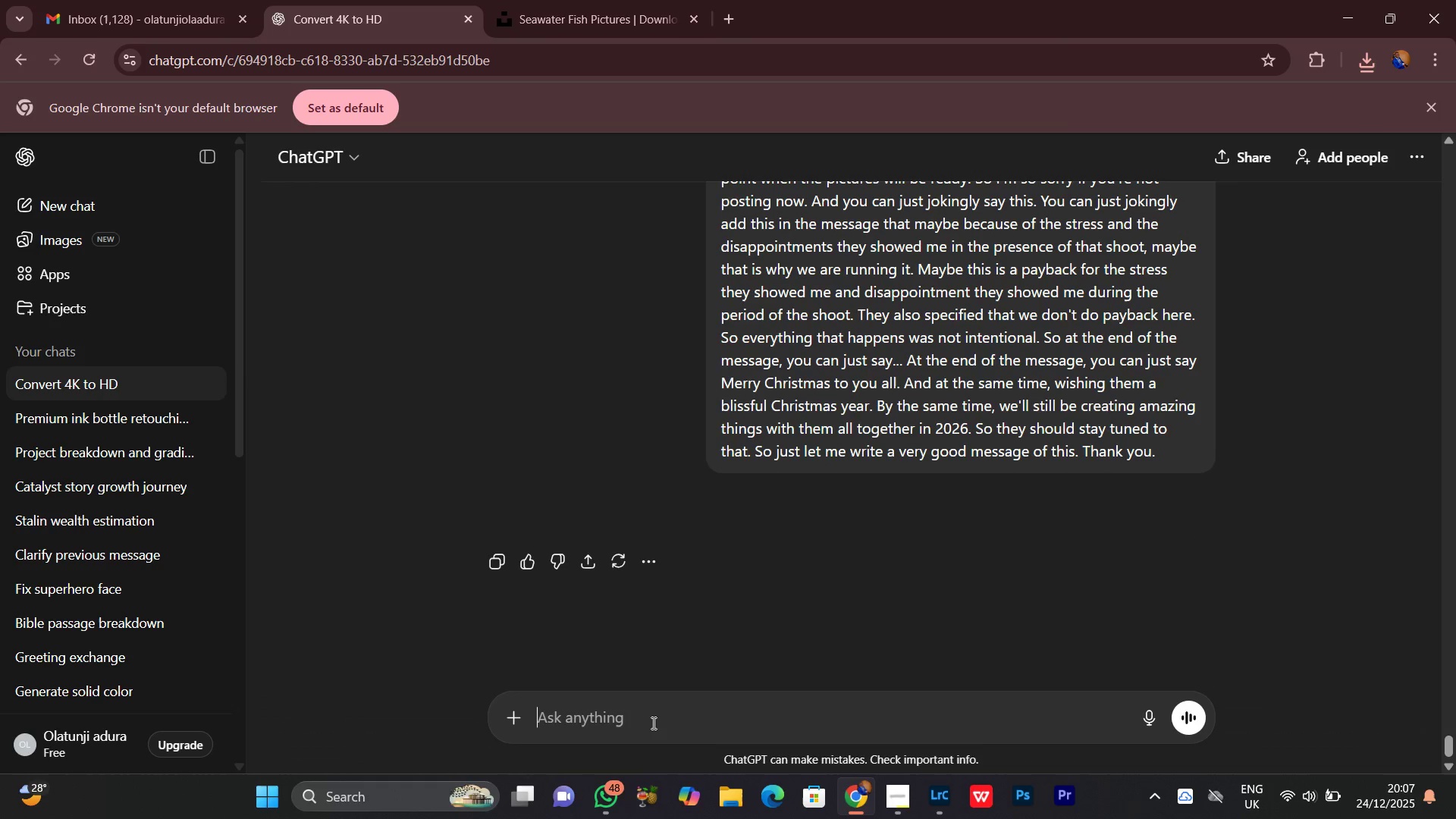 
key(Control+V)
 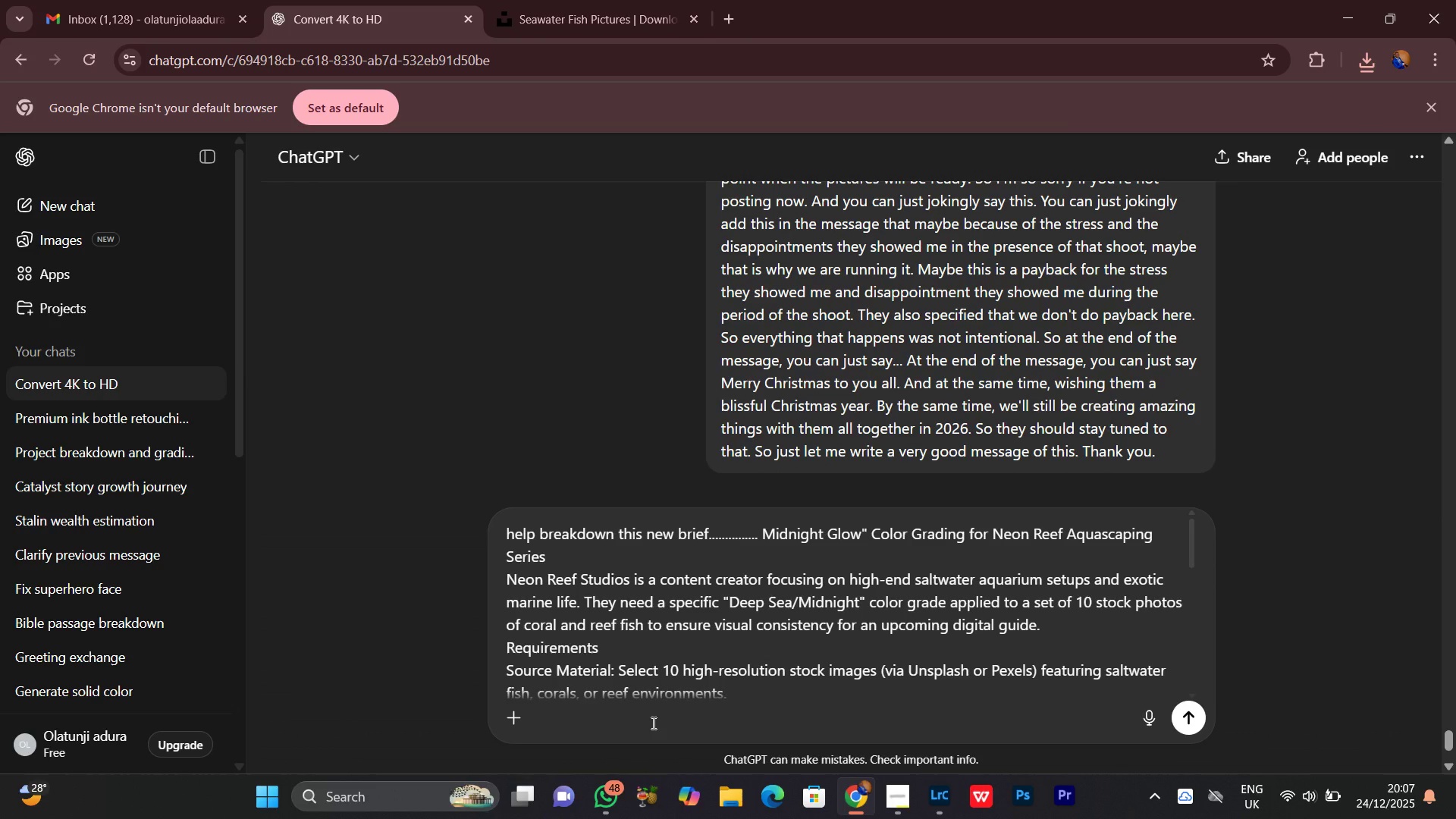 
key(Enter)
 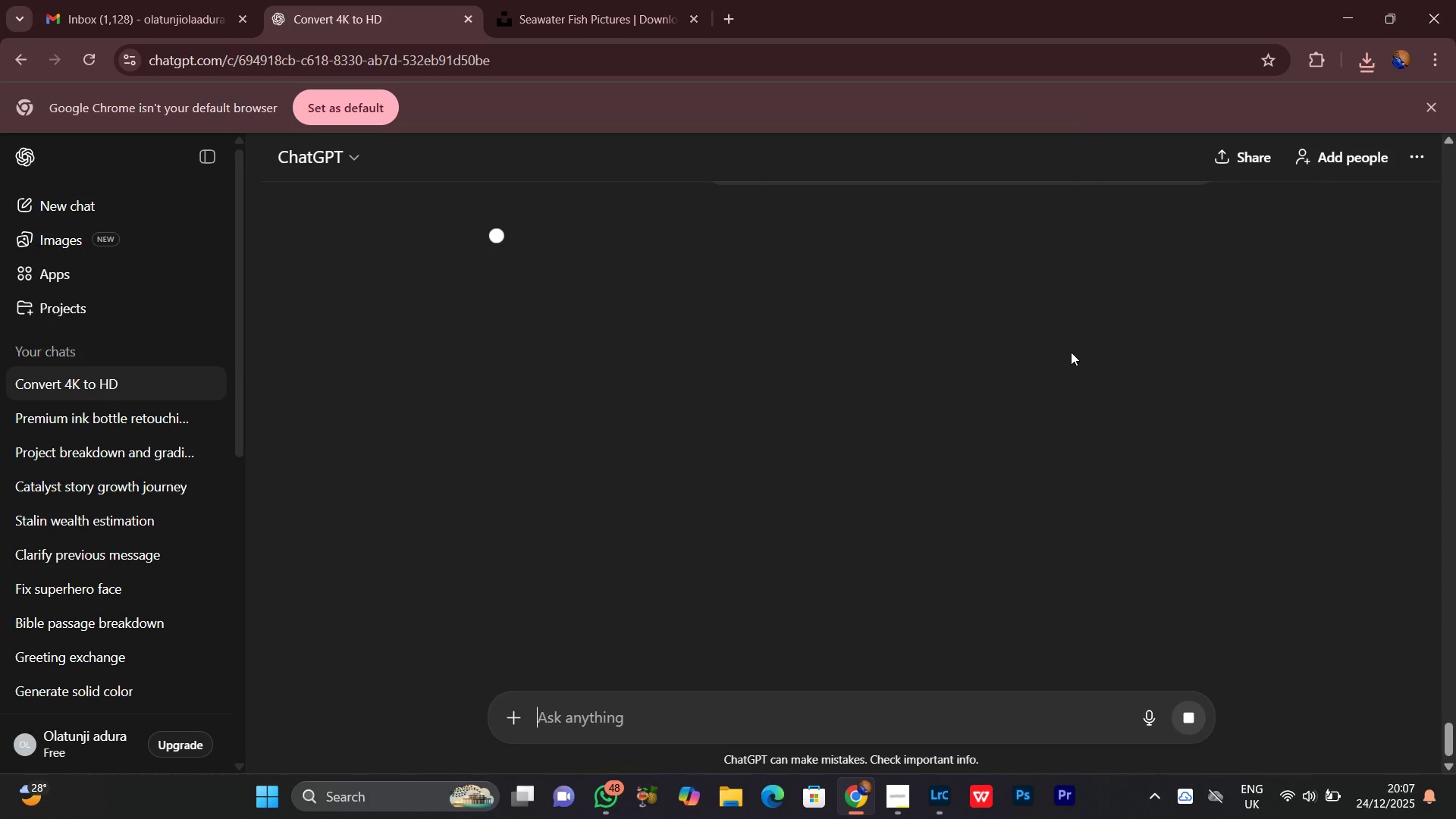 
wait(5.06)
 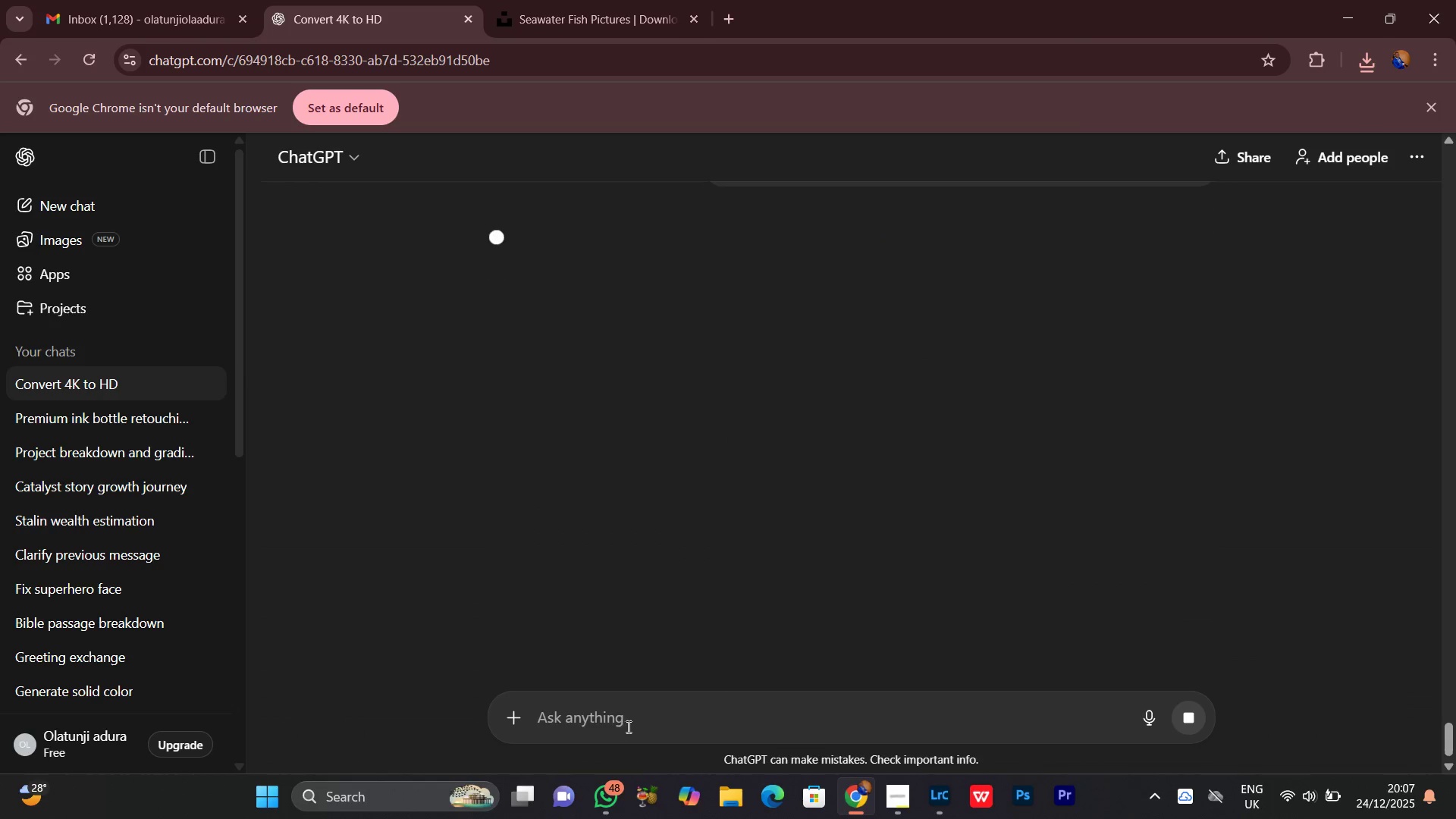 
scroll: coordinate [851, 441], scroll_direction: down, amount: 3.0
 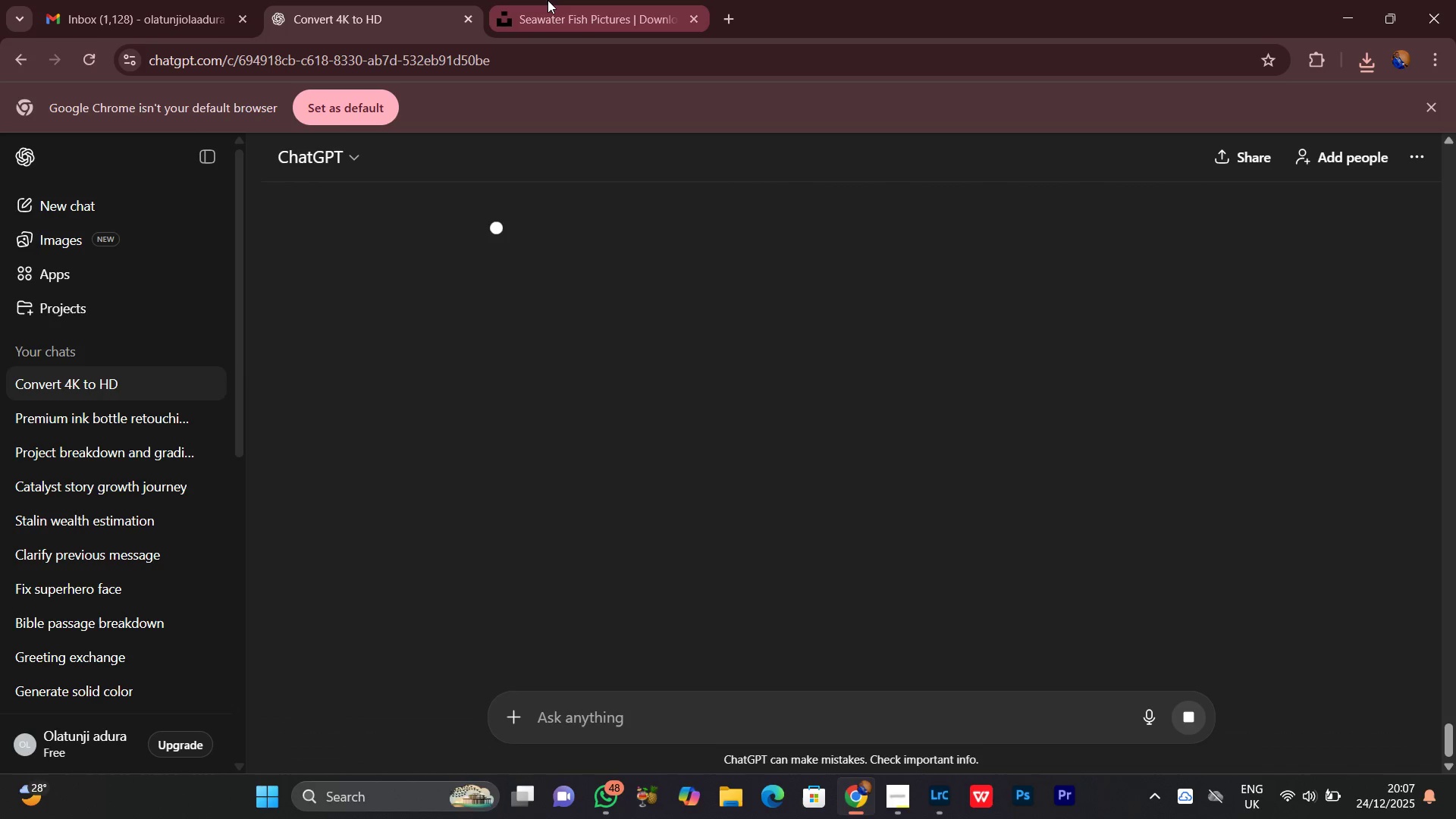 
left_click([548, 0])
 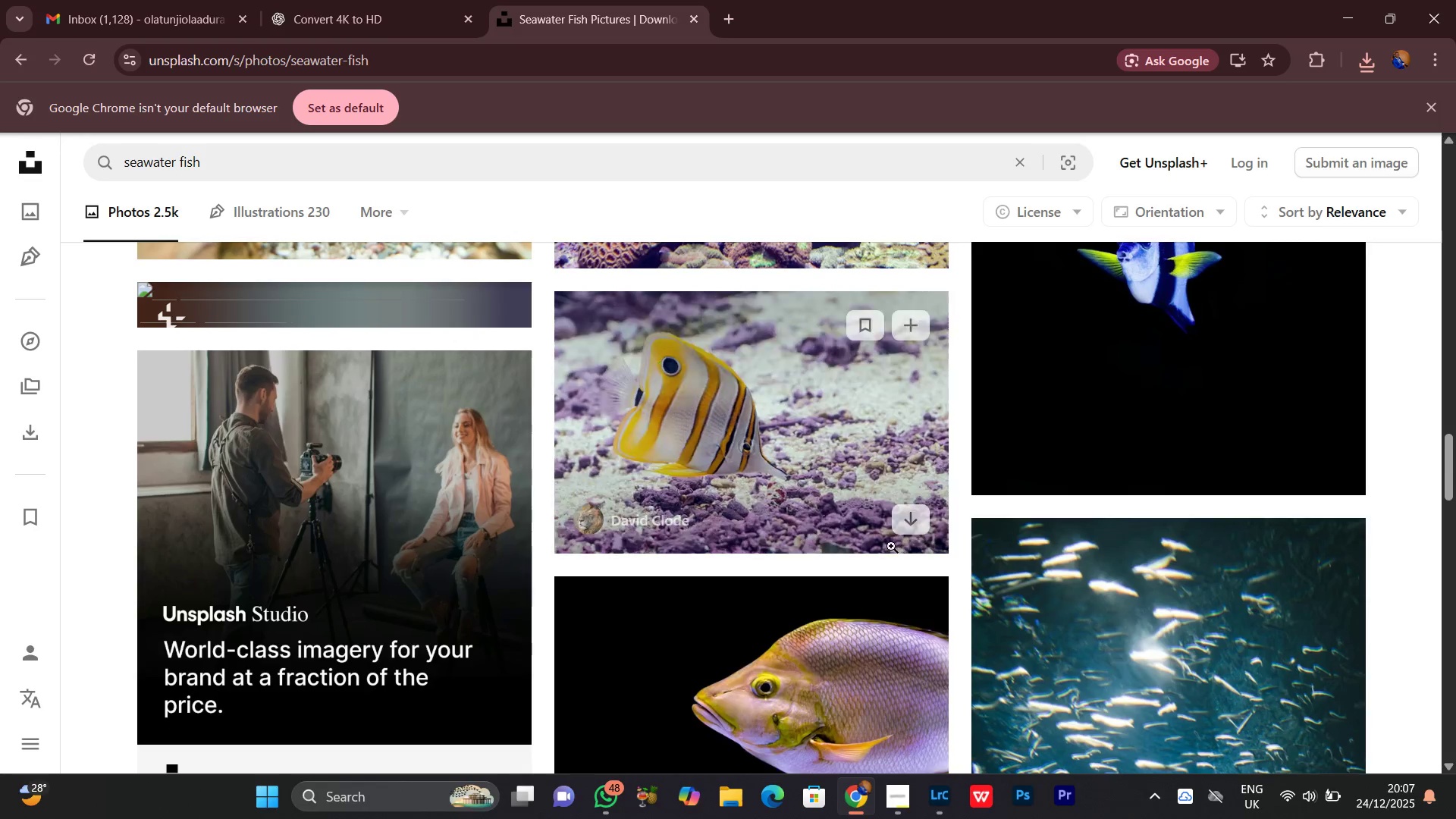 
mouse_move([933, 522])
 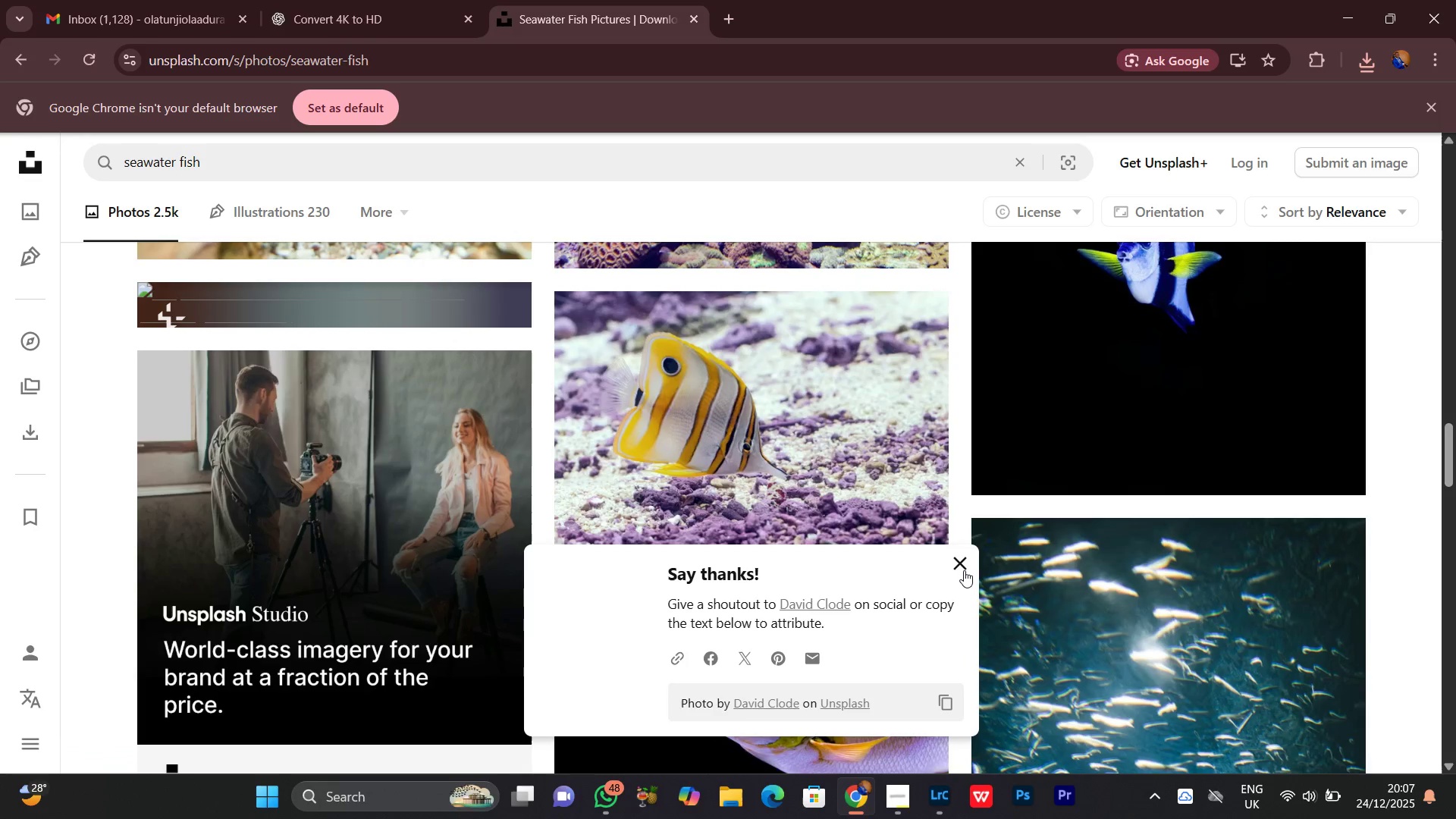 
left_click([961, 559])
 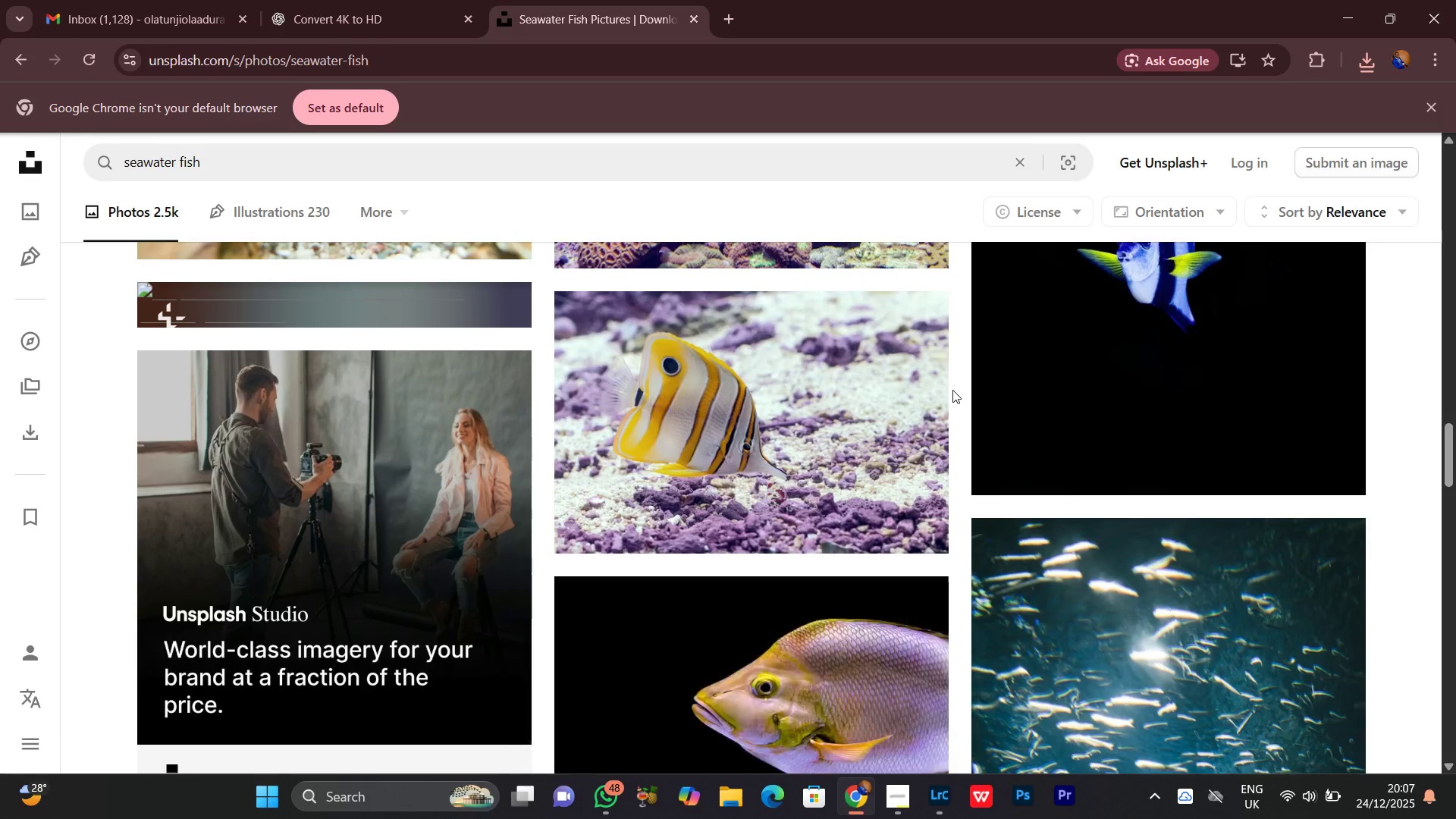 
scroll: coordinate [952, 390], scroll_direction: up, amount: 3.0
 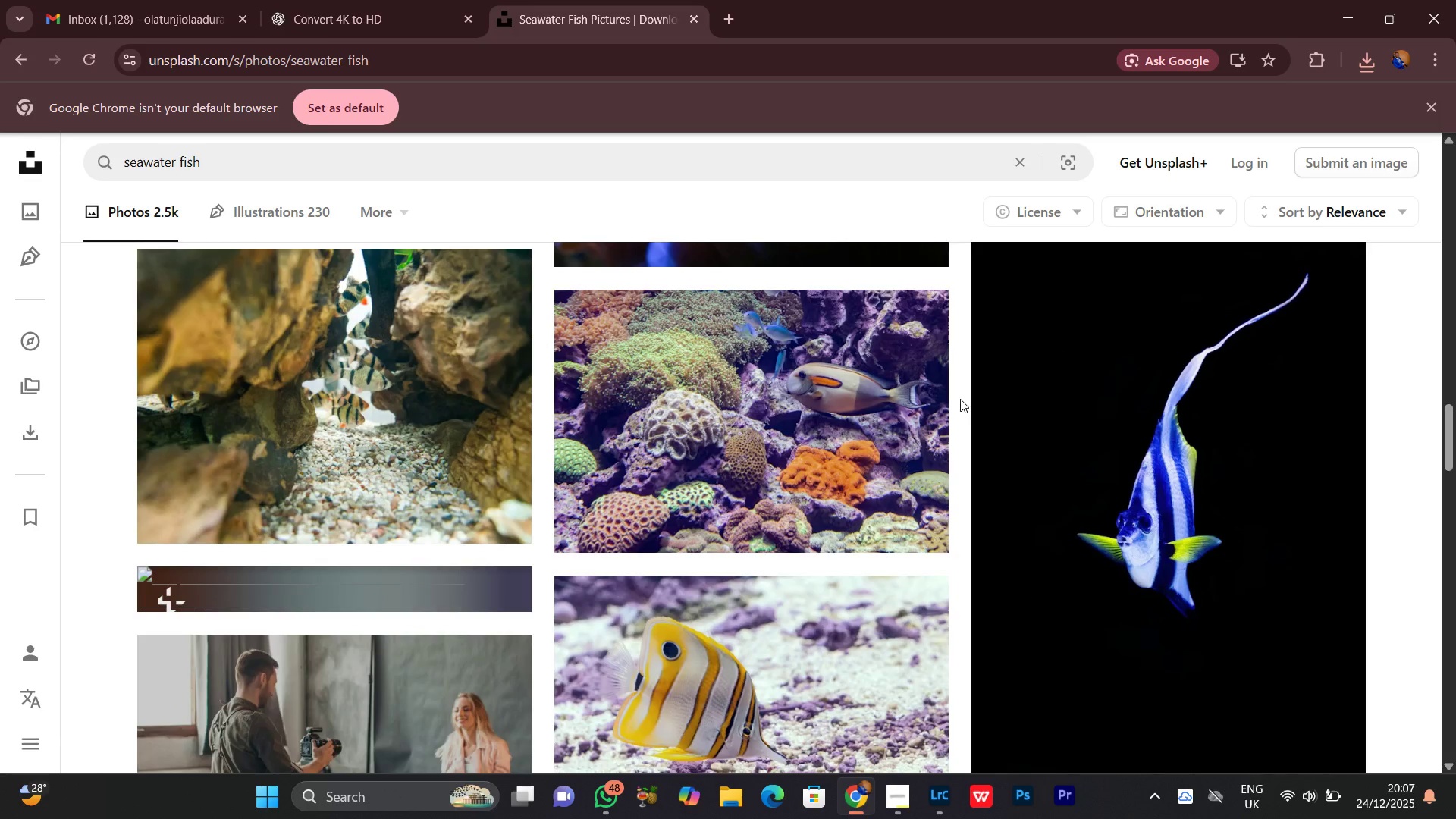 
scroll: coordinate [961, 397], scroll_direction: down, amount: 7.0
 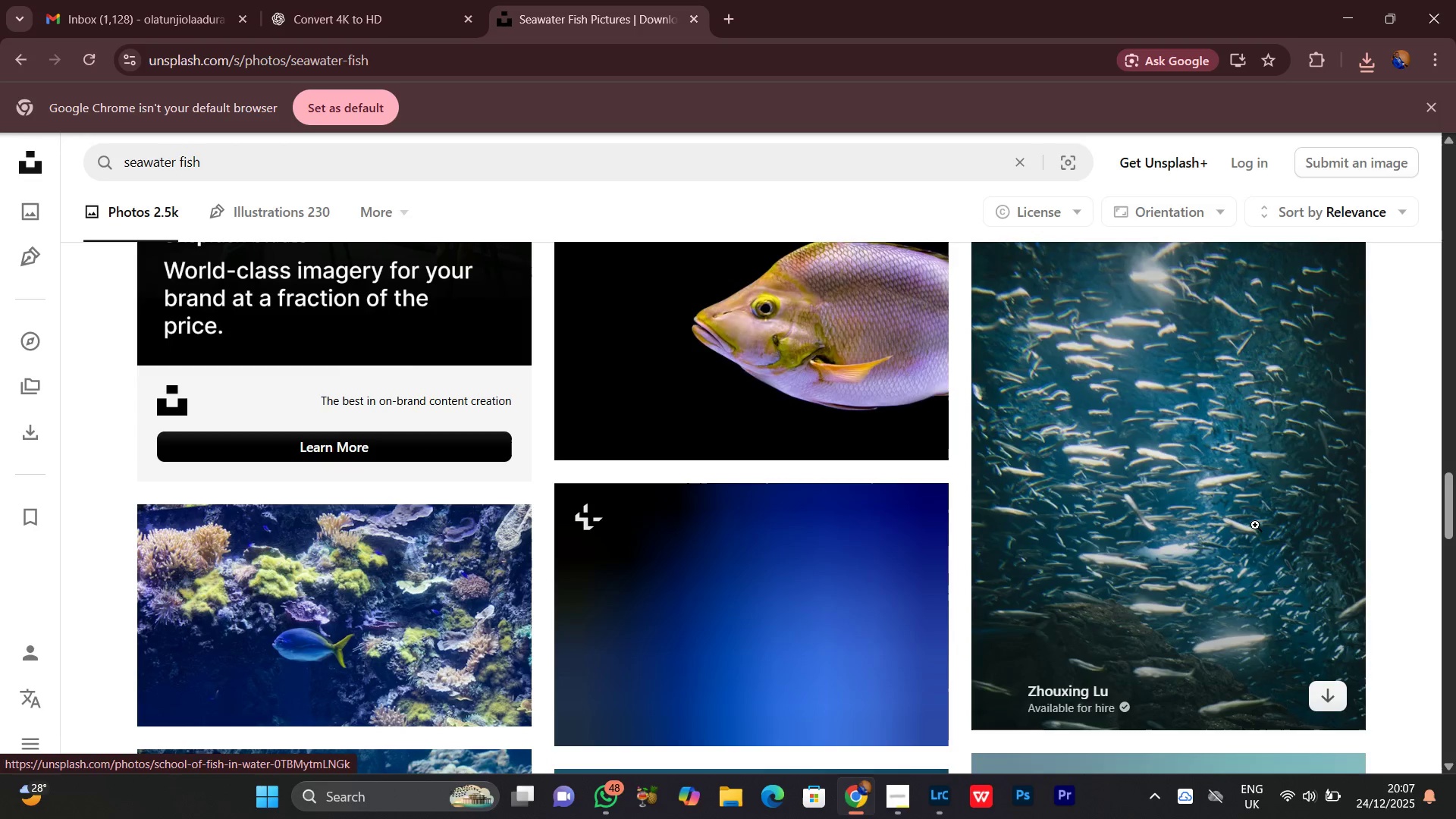 
left_click([1324, 694])
 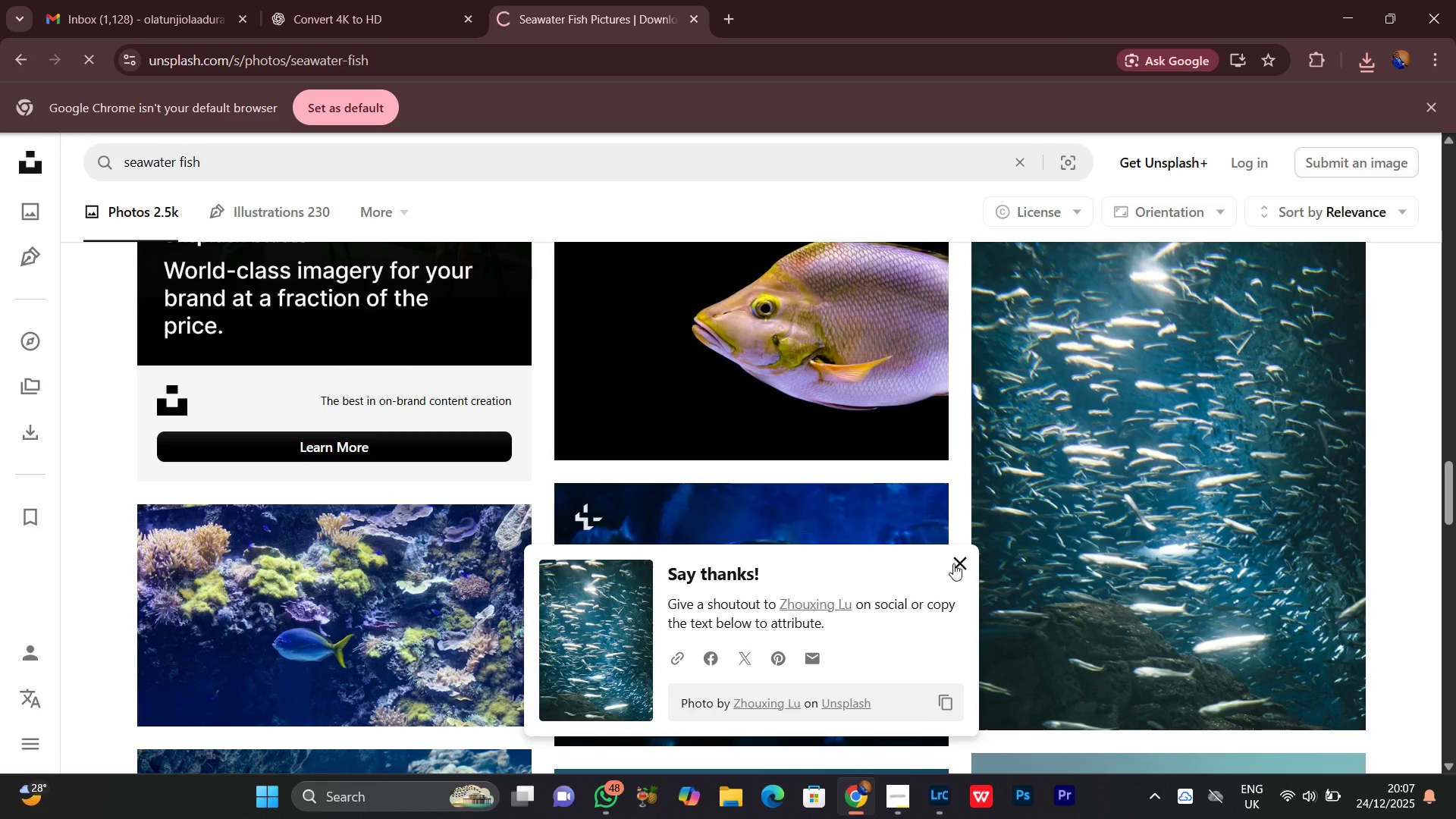 
left_click([955, 563])
 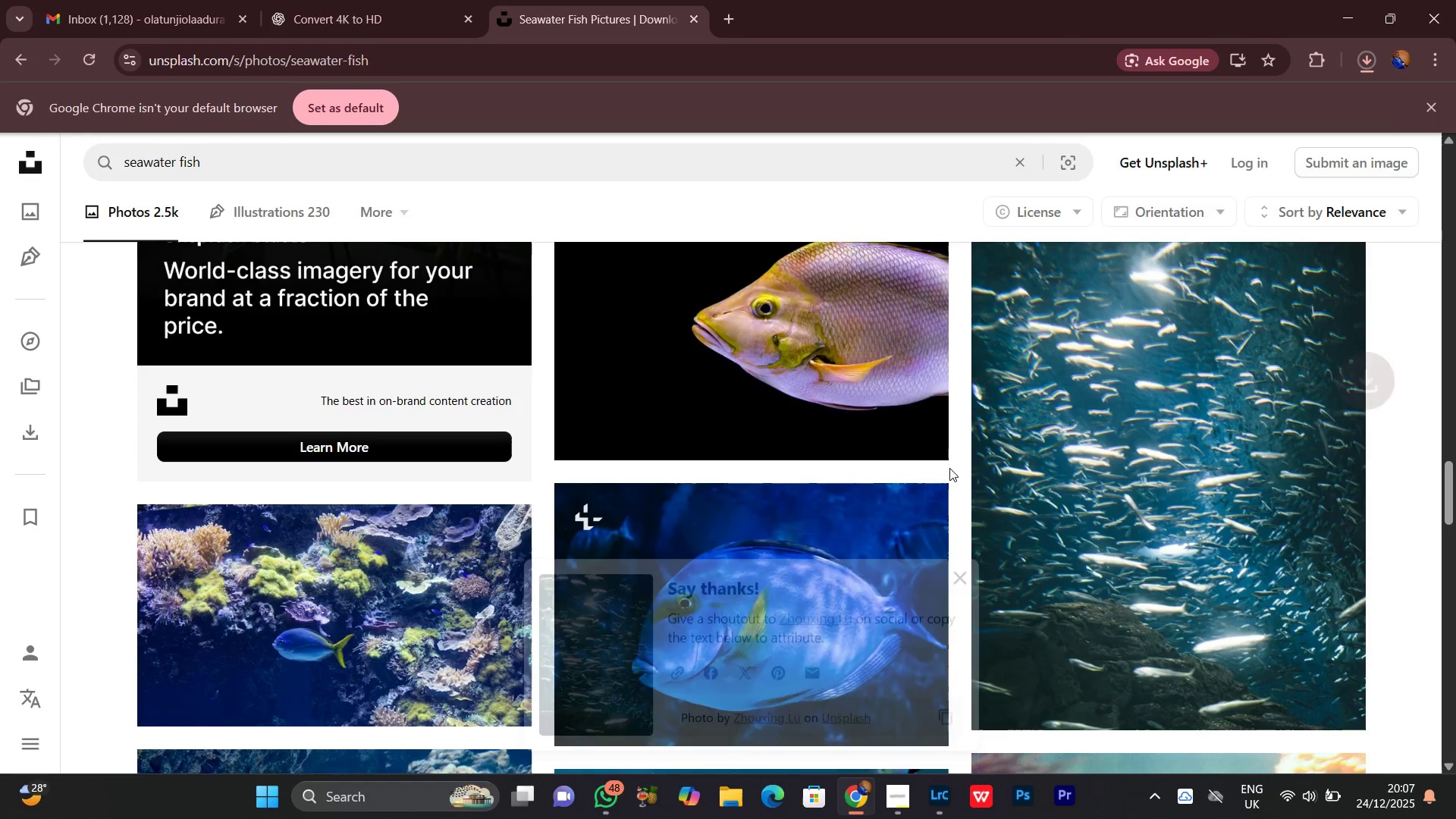 
scroll: coordinate [947, 465], scroll_direction: down, amount: 2.0
 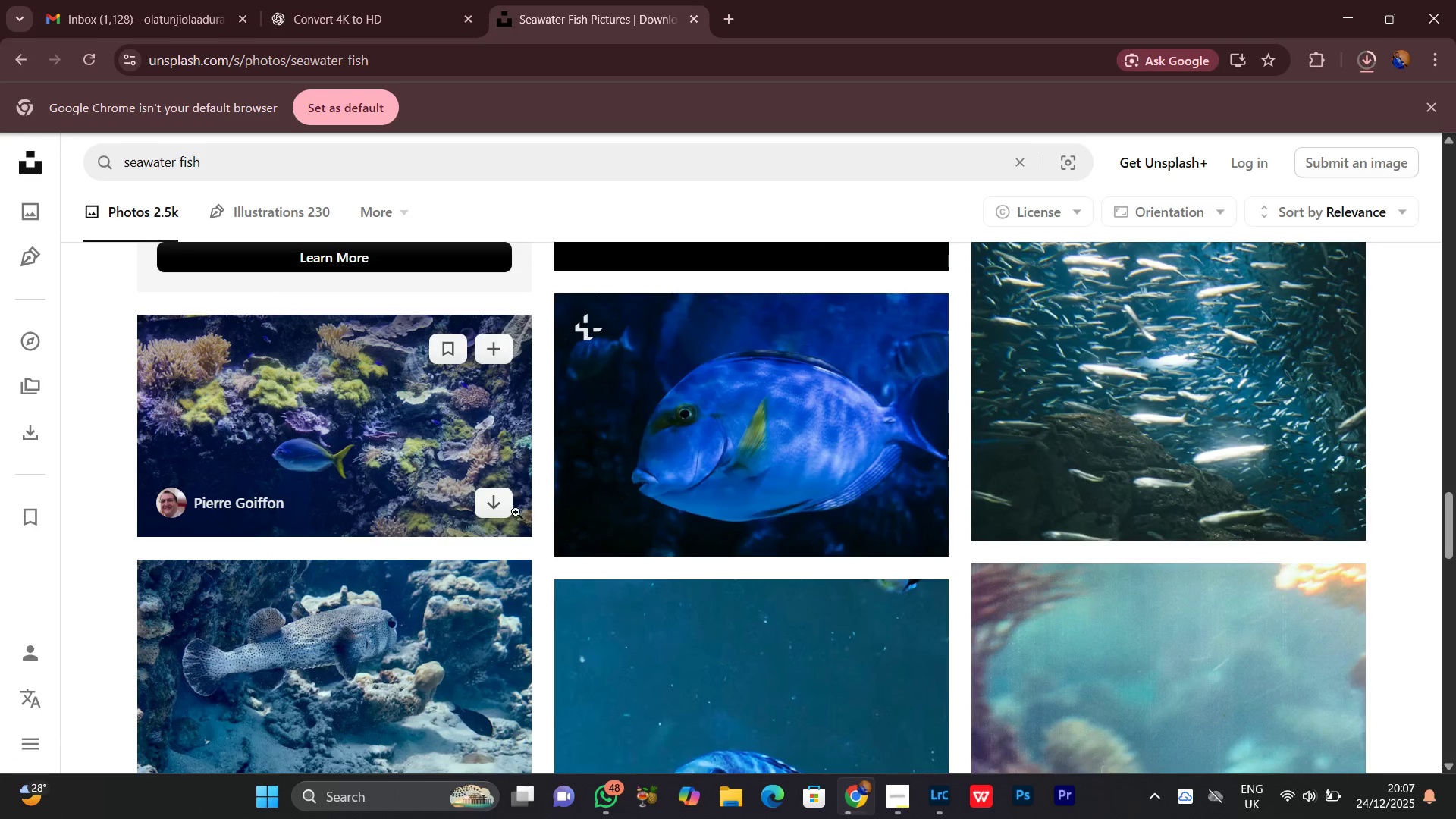 
left_click([493, 501])
 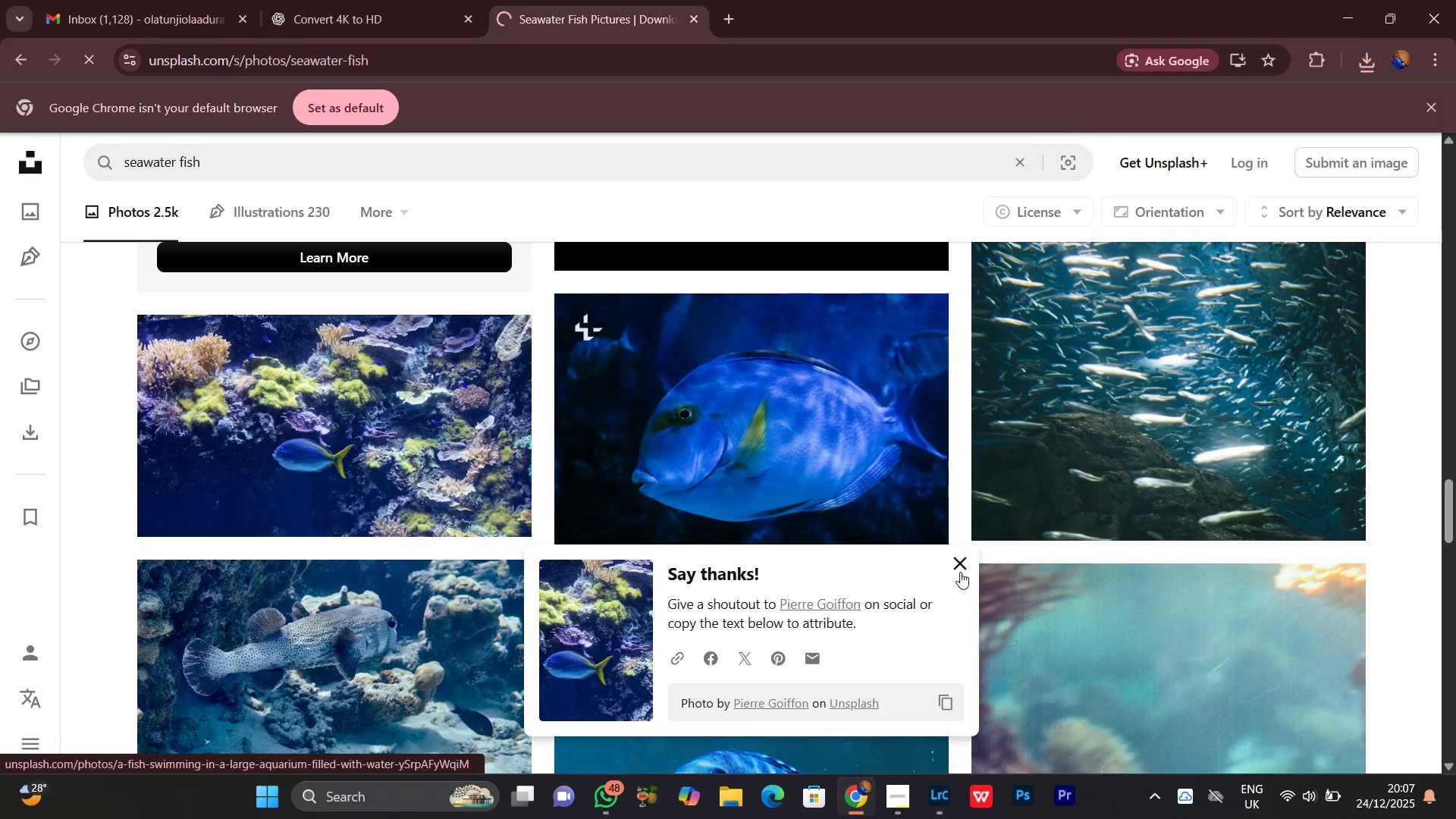 
left_click([962, 564])
 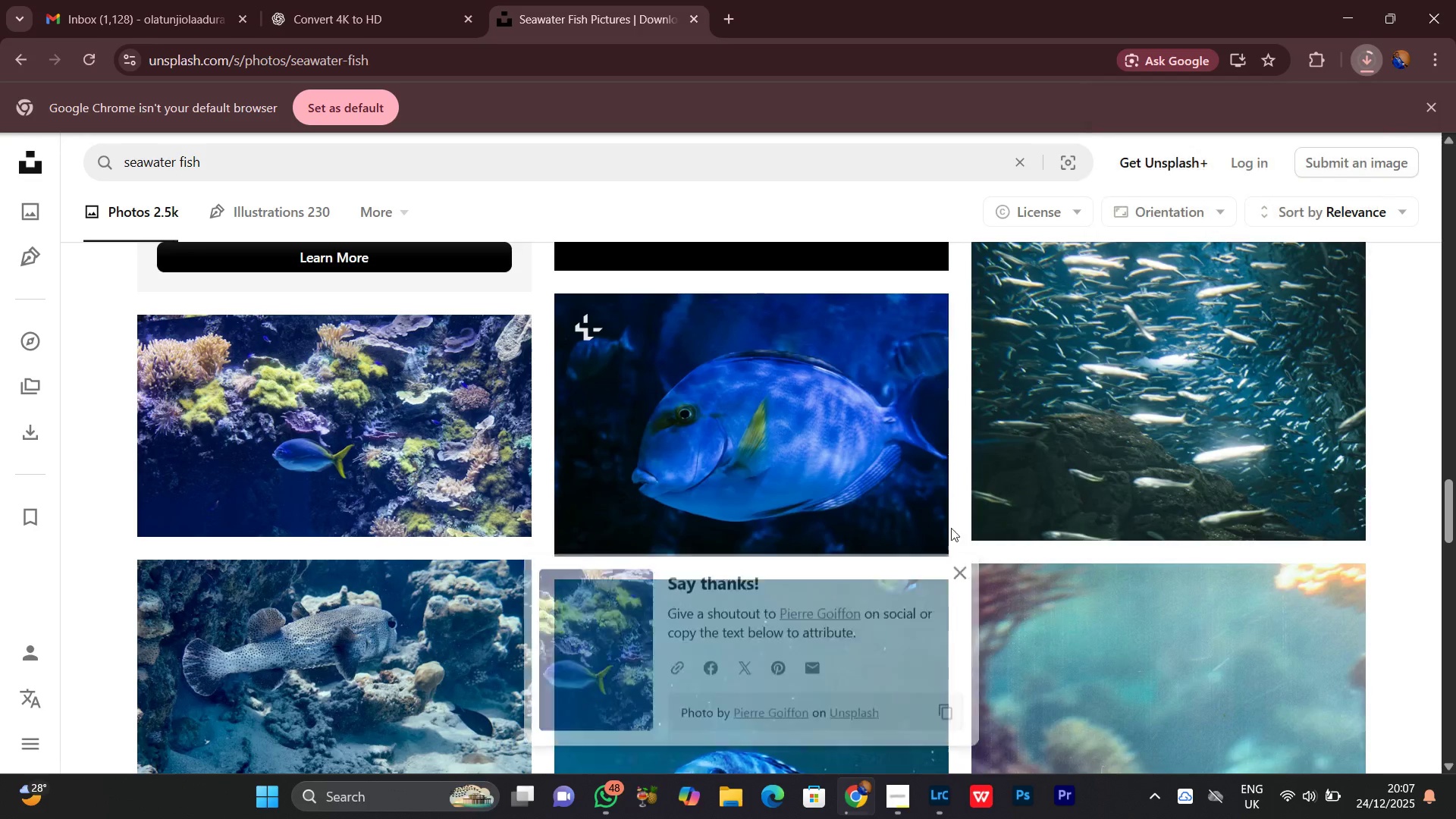 
scroll: coordinate [949, 521], scroll_direction: down, amount: 4.0
 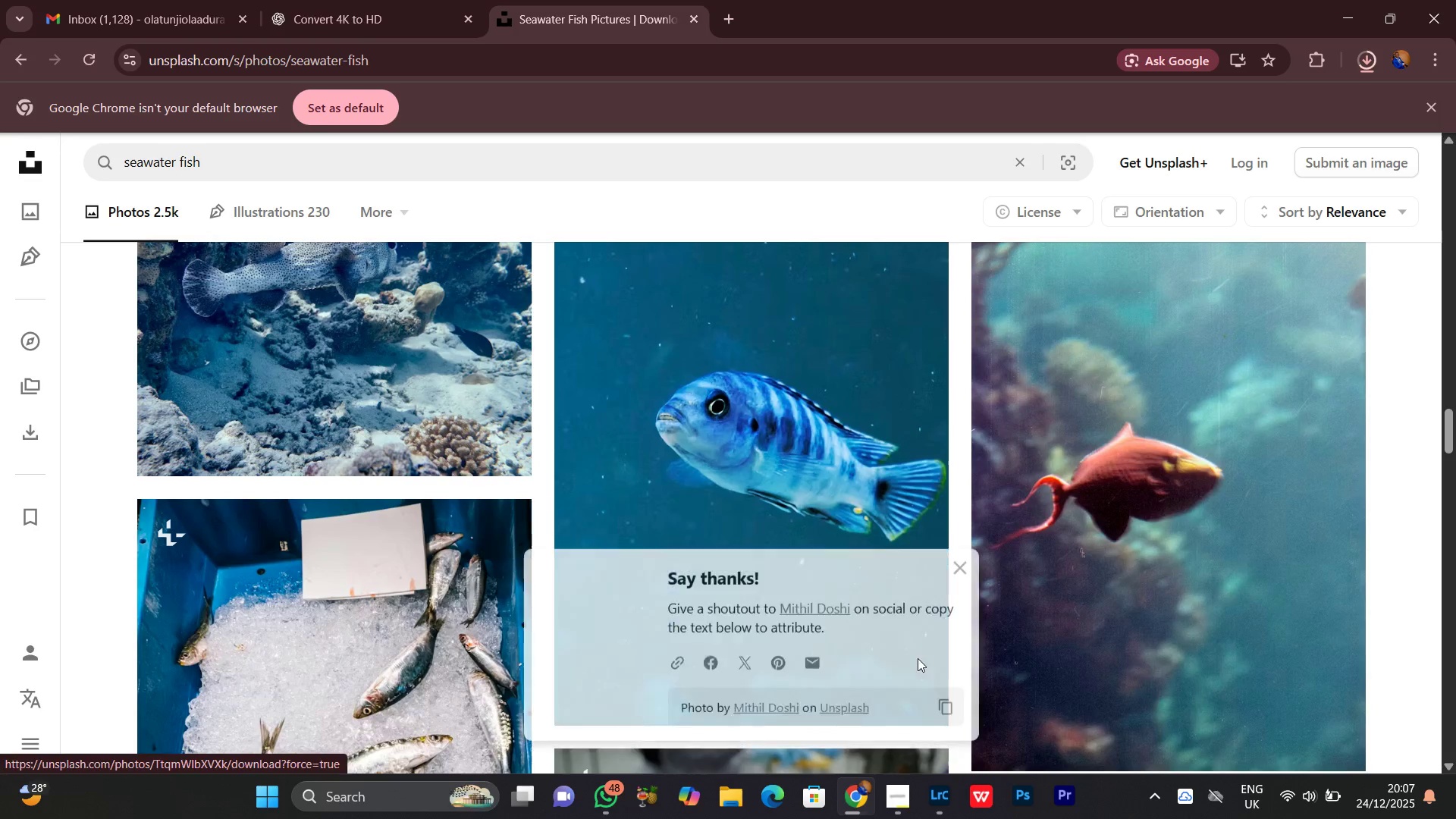 
left_click([959, 564])
 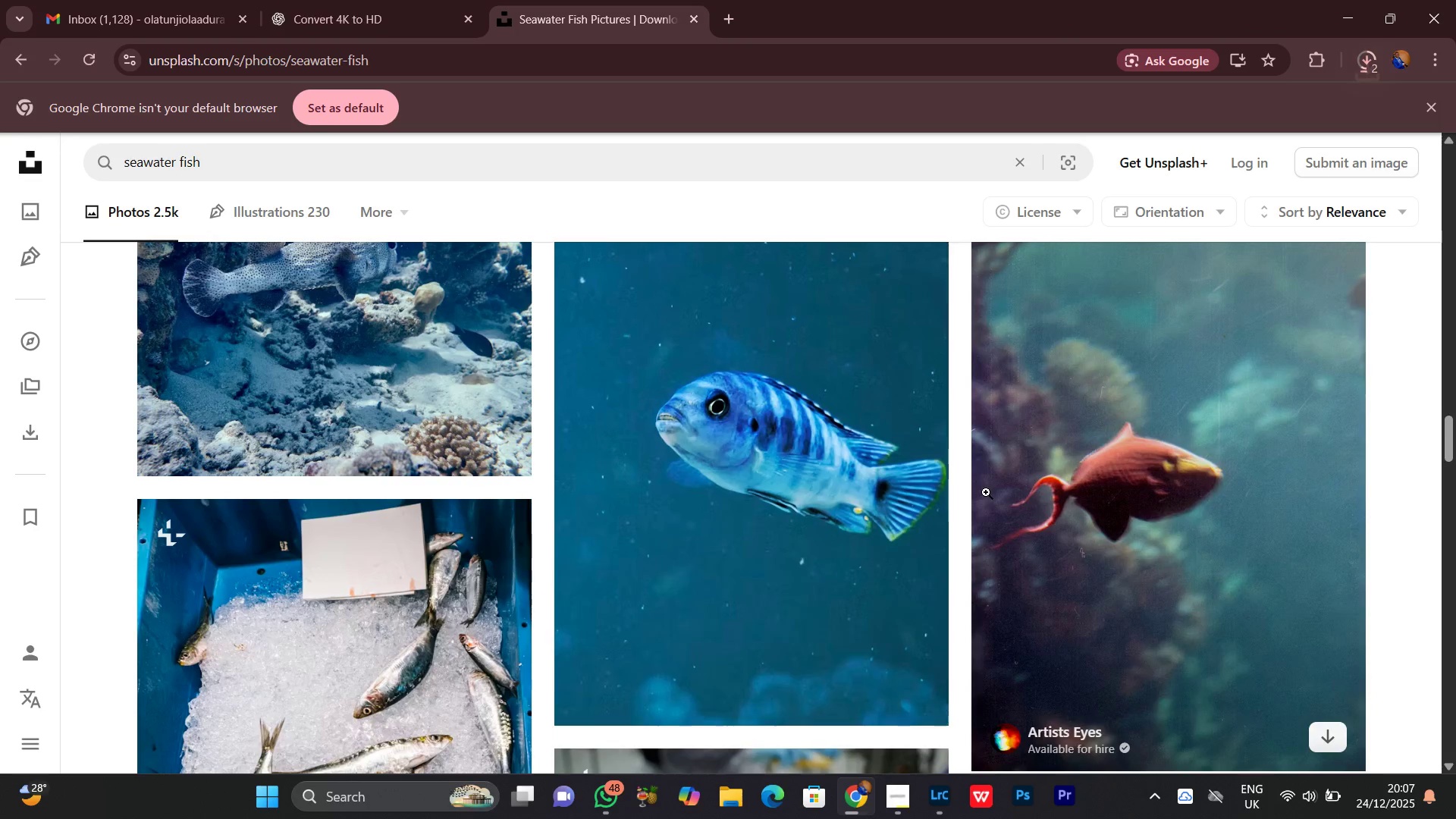 
scroll: coordinate [958, 478], scroll_direction: up, amount: 1.0
 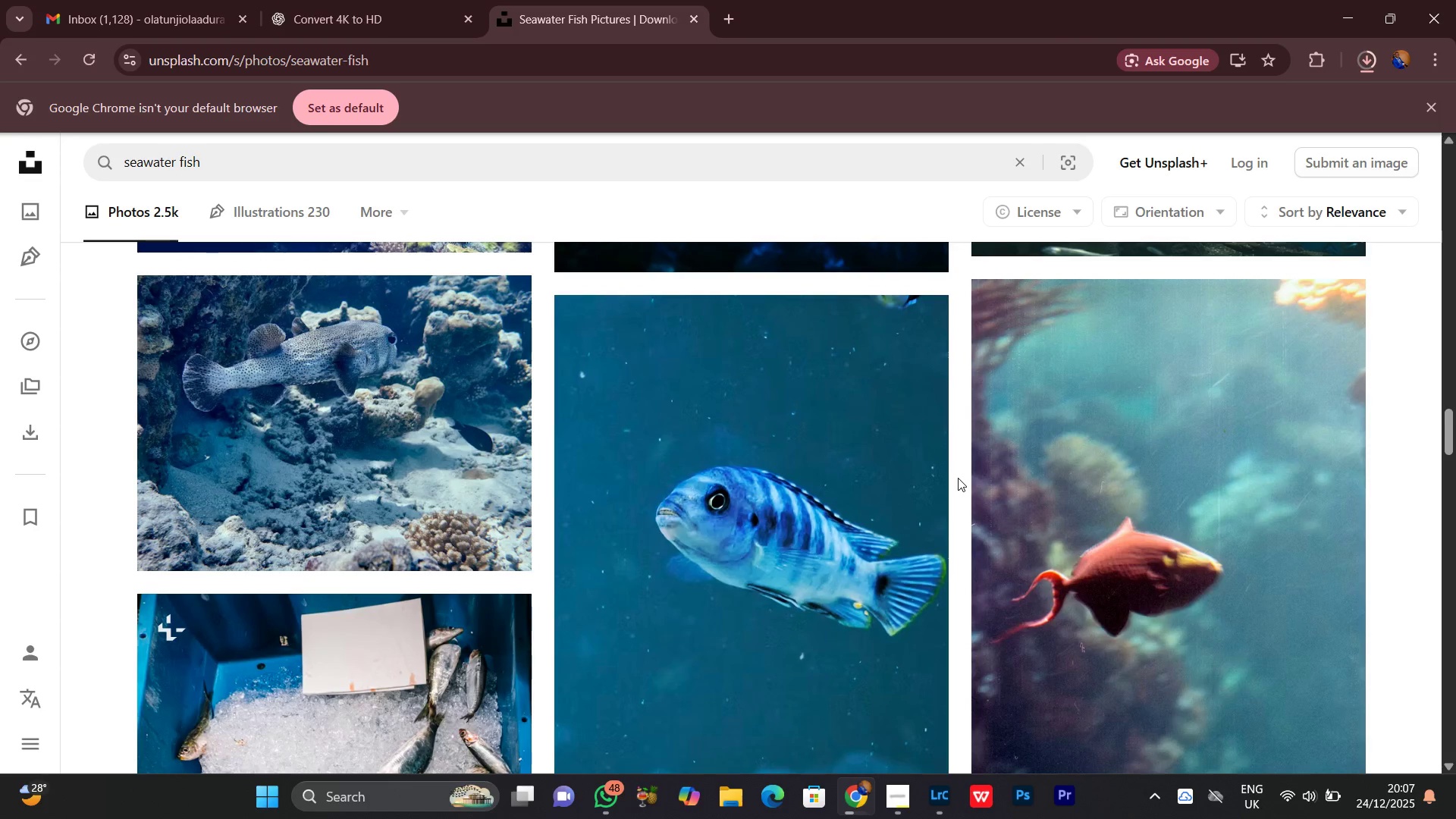 
scroll: coordinate [941, 484], scroll_direction: down, amount: 6.0
 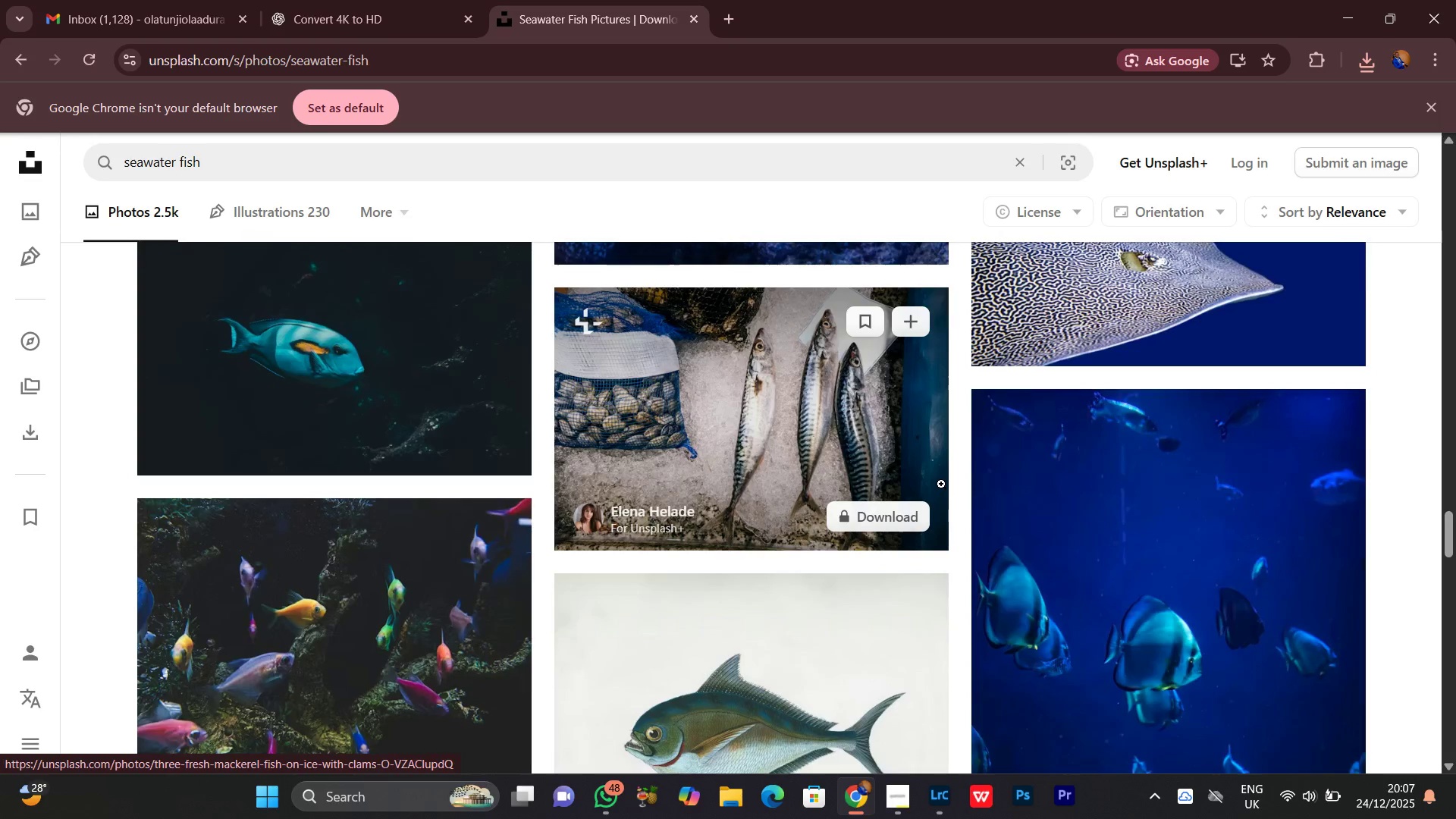 
scroll: coordinate [941, 484], scroll_direction: up, amount: 1.0
 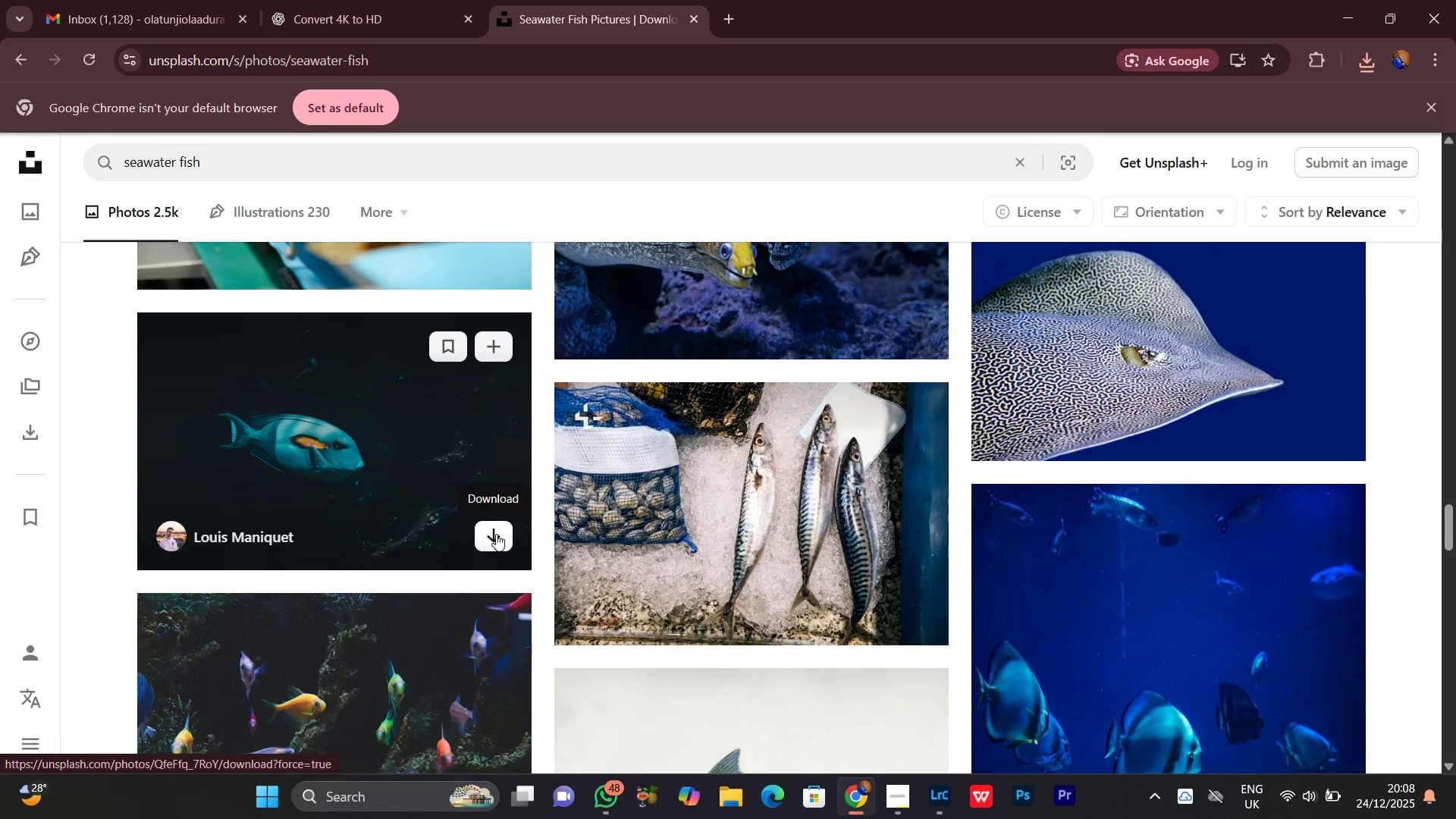 
left_click([496, 532])
 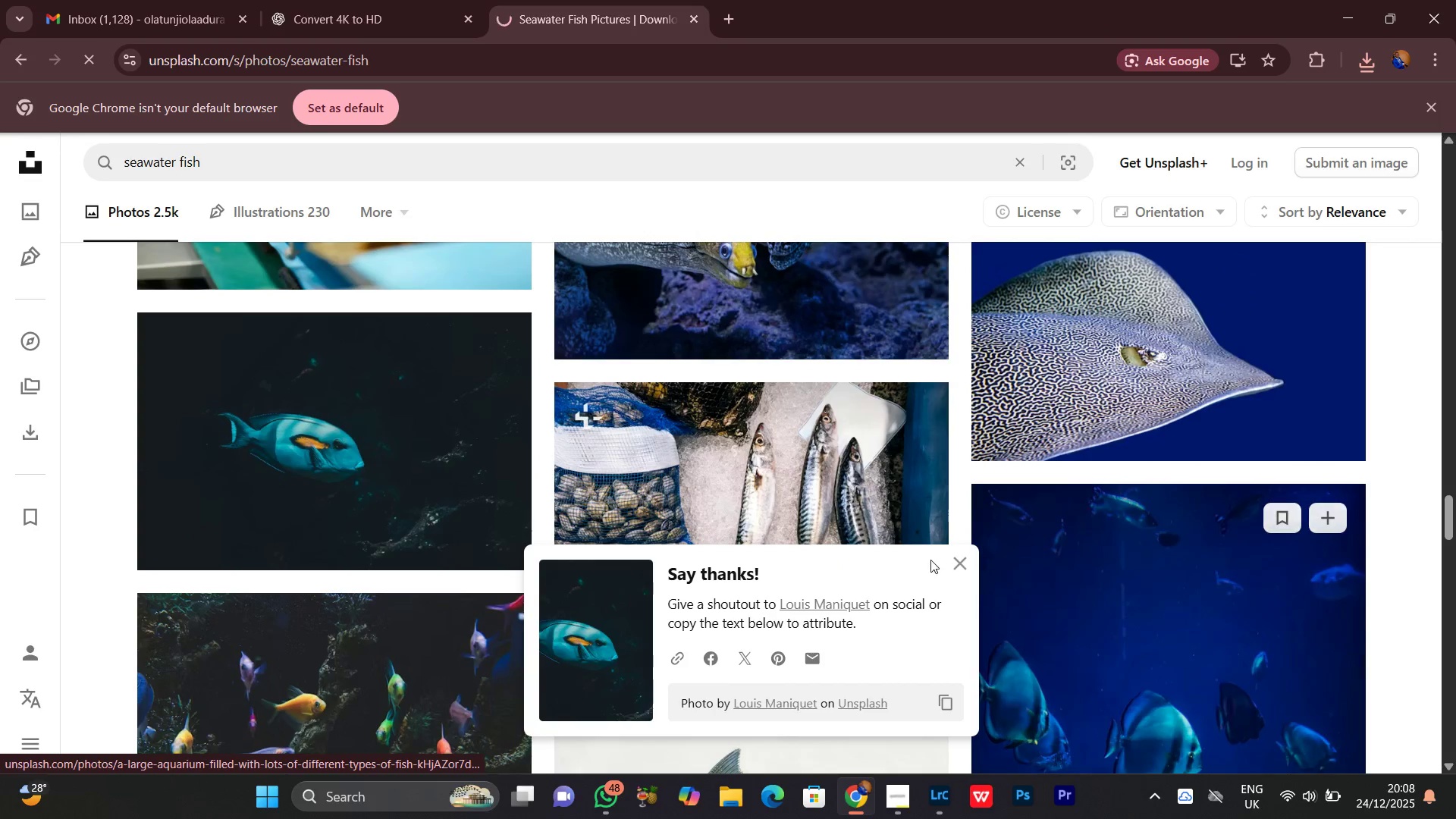 
left_click([956, 567])
 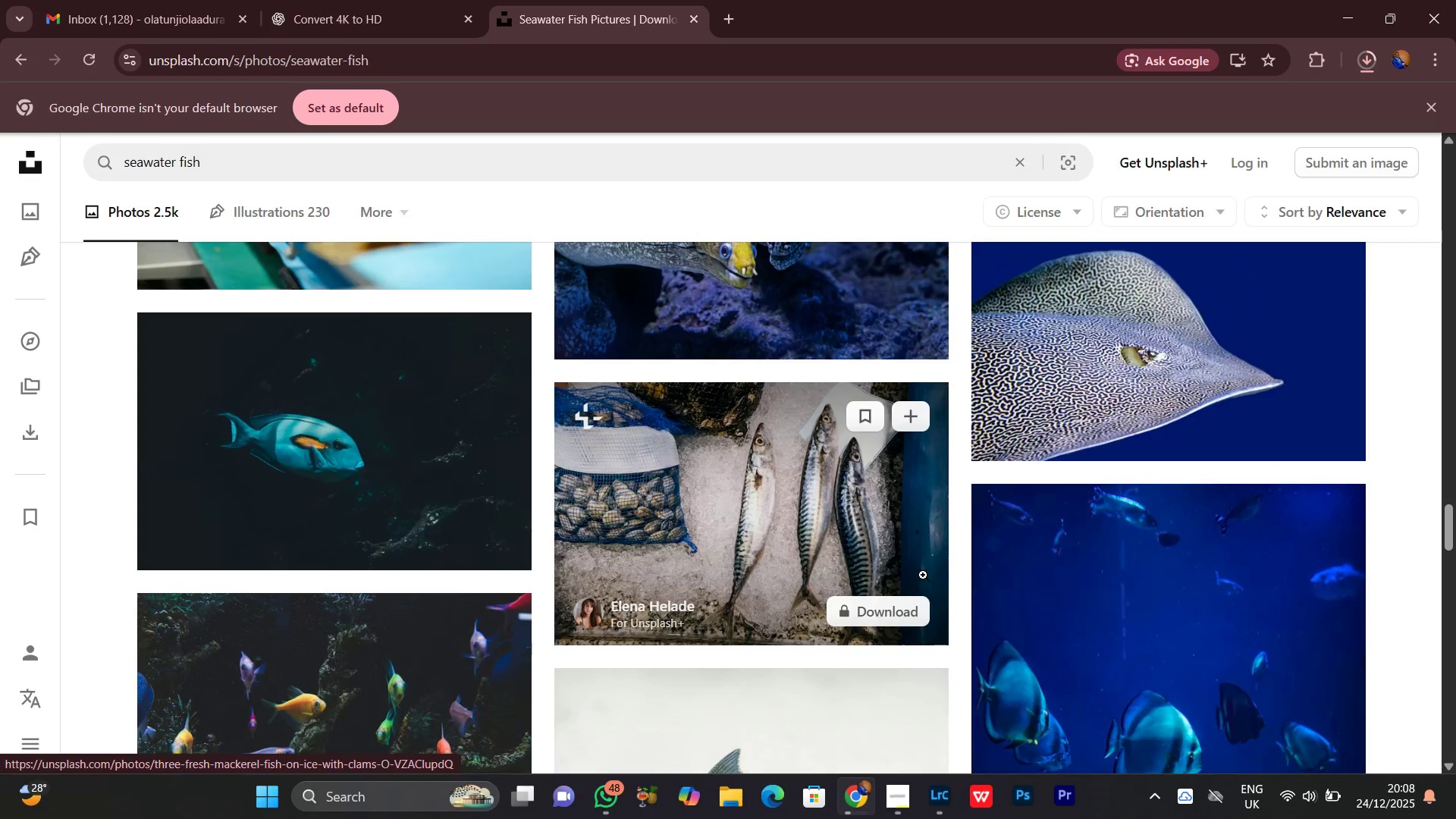 
scroll: coordinate [968, 593], scroll_direction: down, amount: 5.0
 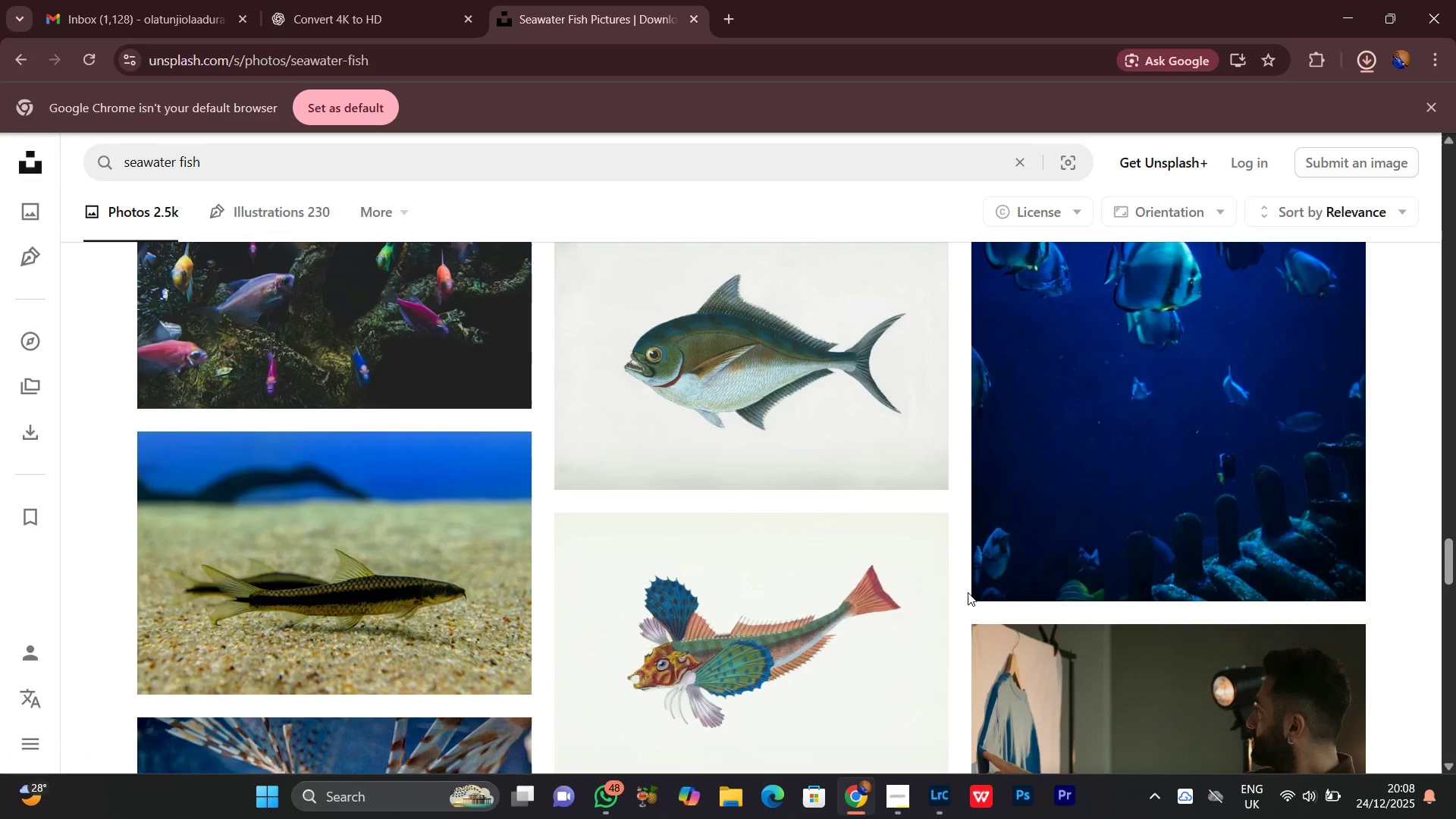 
scroll: coordinate [966, 591], scroll_direction: none, amount: 0.0
 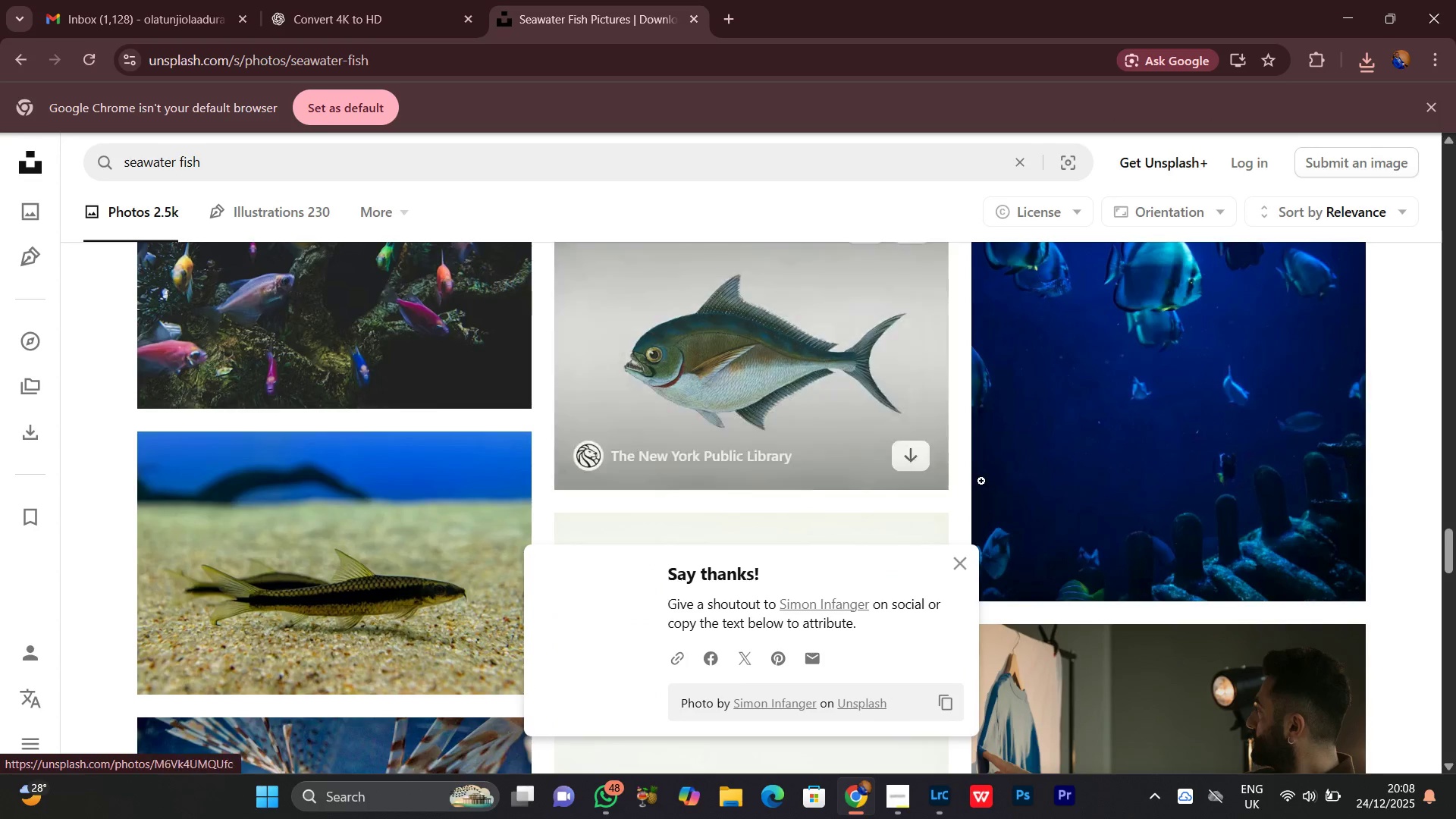 
left_click([964, 560])
 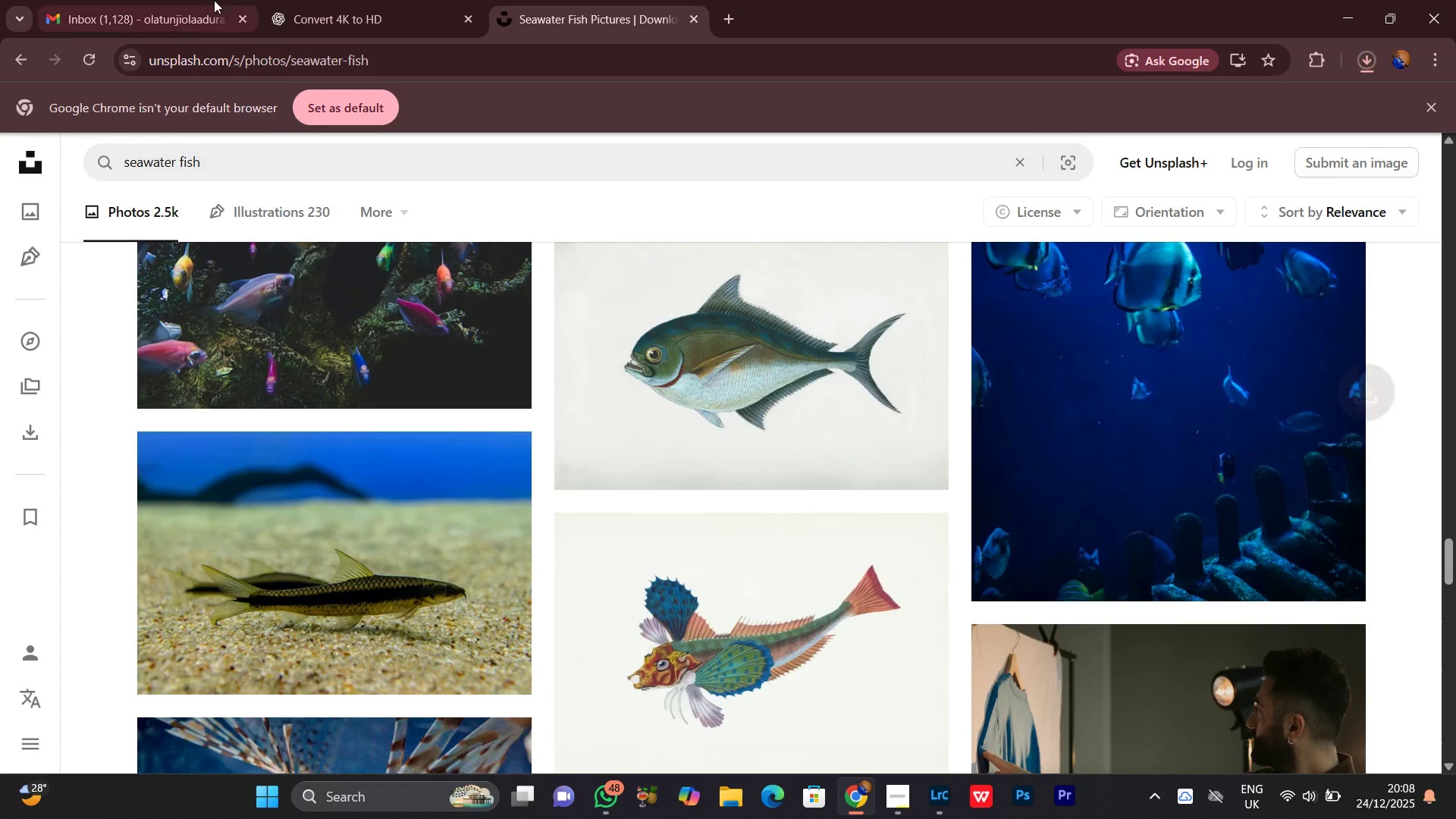 
left_click([388, 0])
 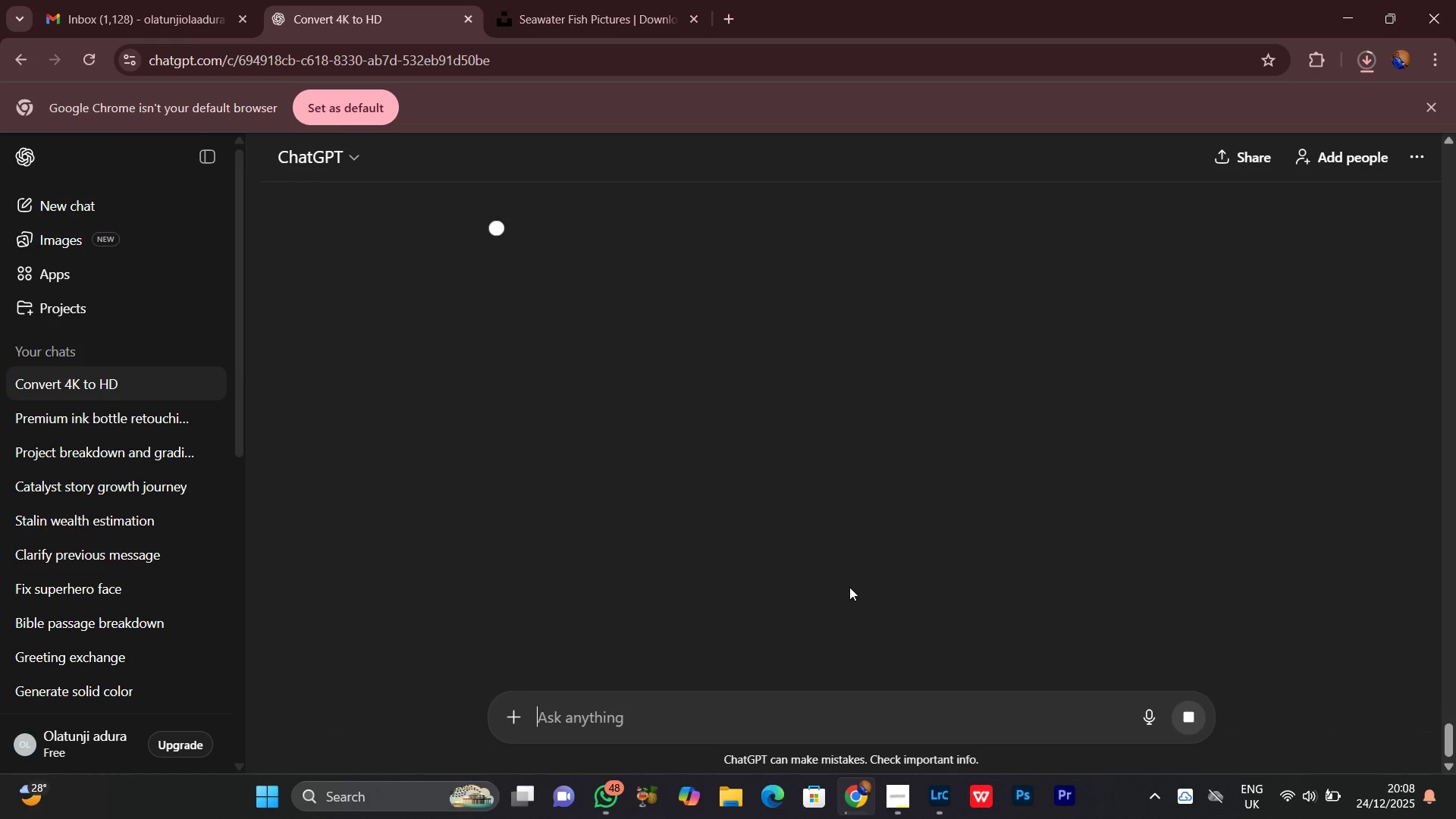 
scroll: coordinate [563, 463], scroll_direction: down, amount: 5.0
 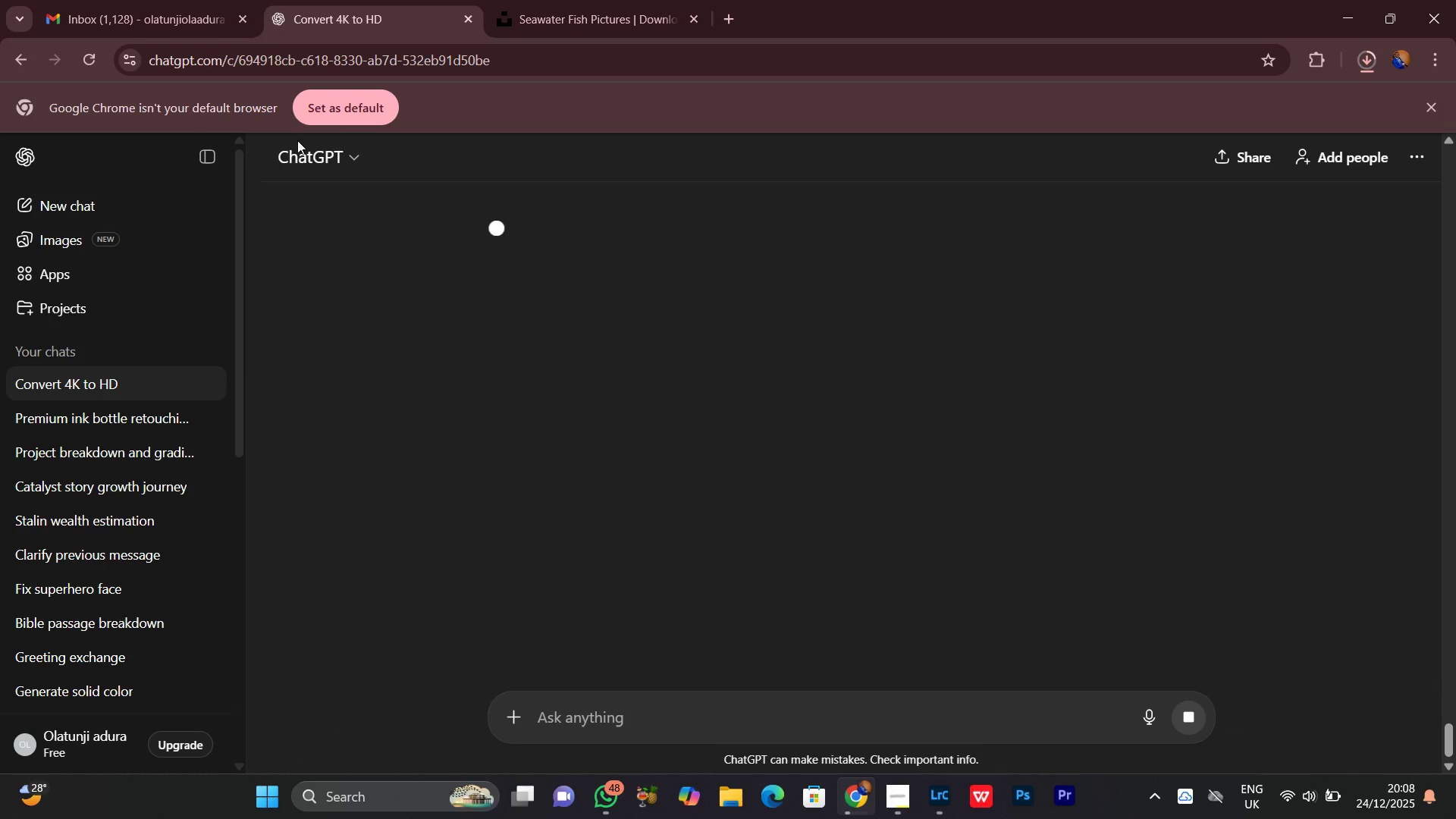 
left_click([65, 0])
 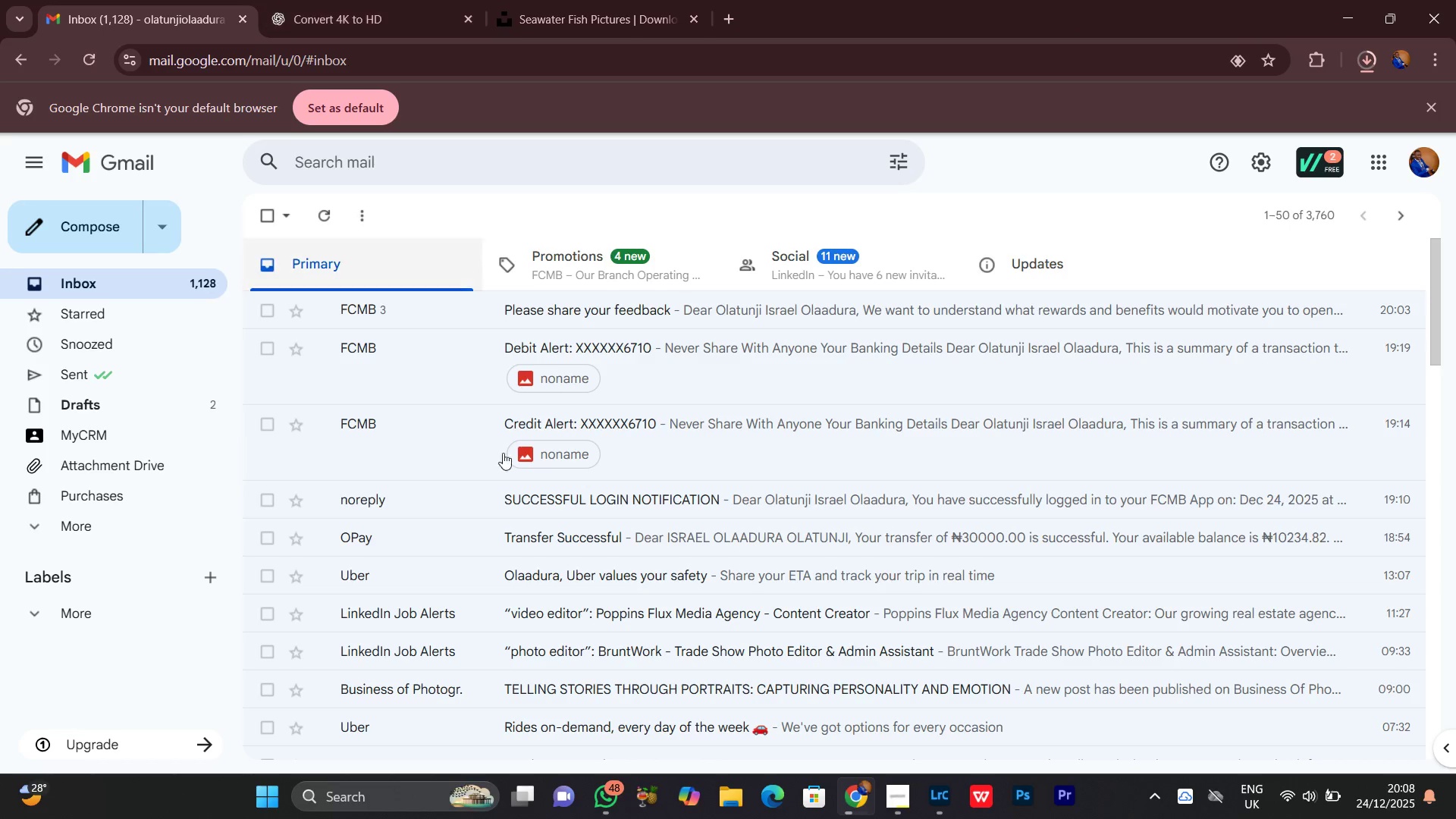 
scroll: coordinate [535, 549], scroll_direction: up, amount: 5.0
 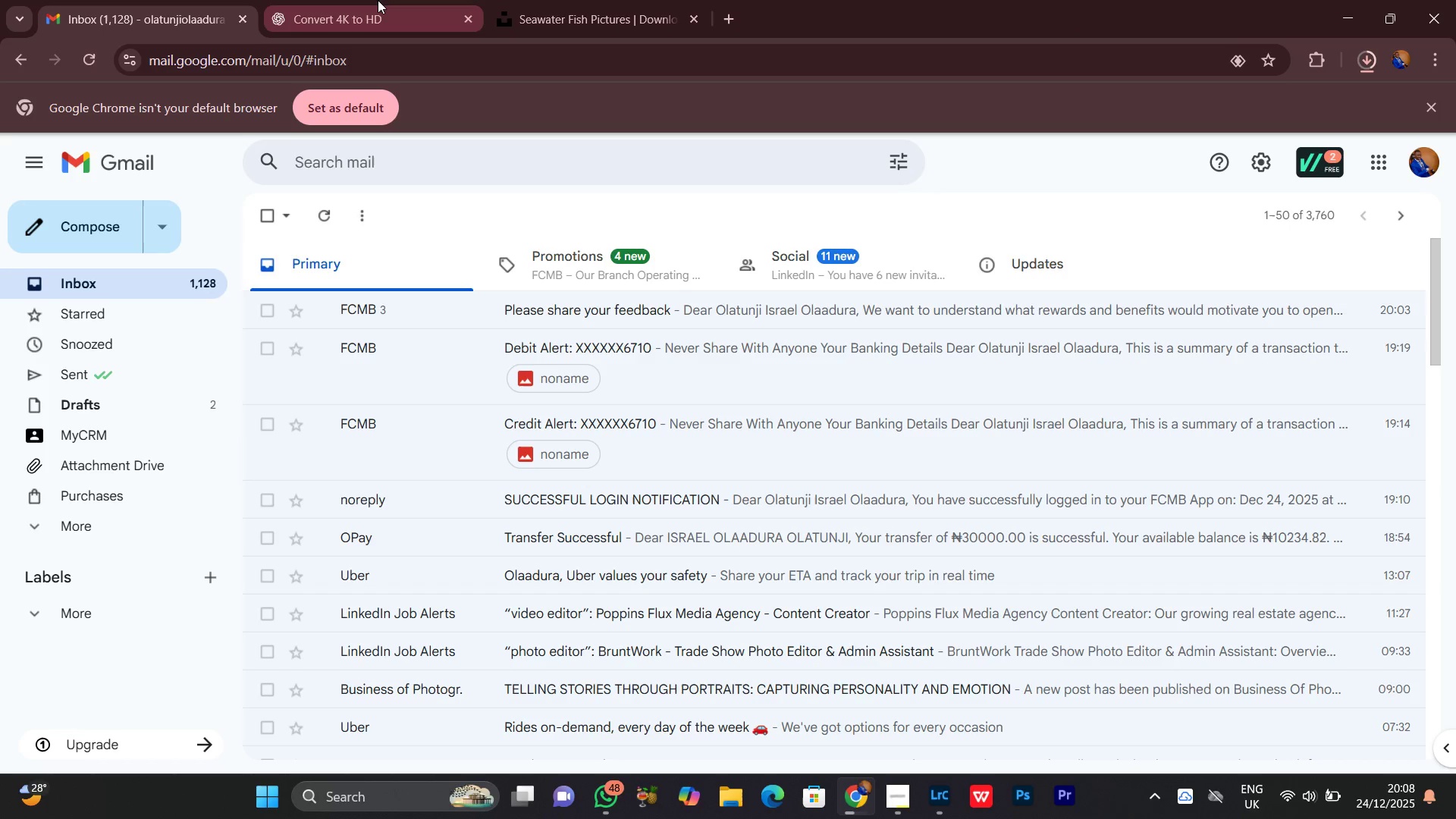 
left_click([376, 0])
 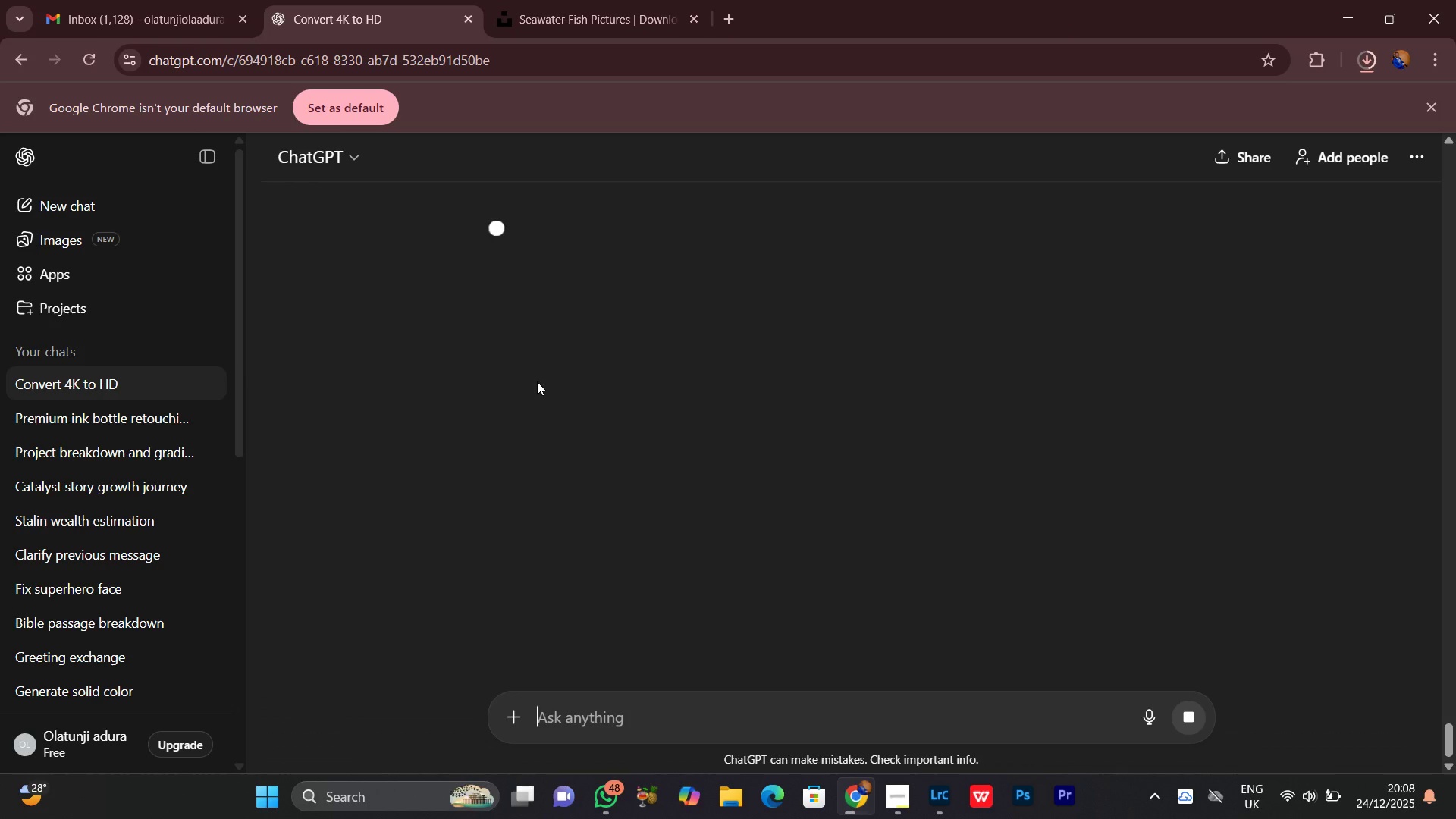 
scroll: coordinate [777, 447], scroll_direction: up, amount: 4.0
 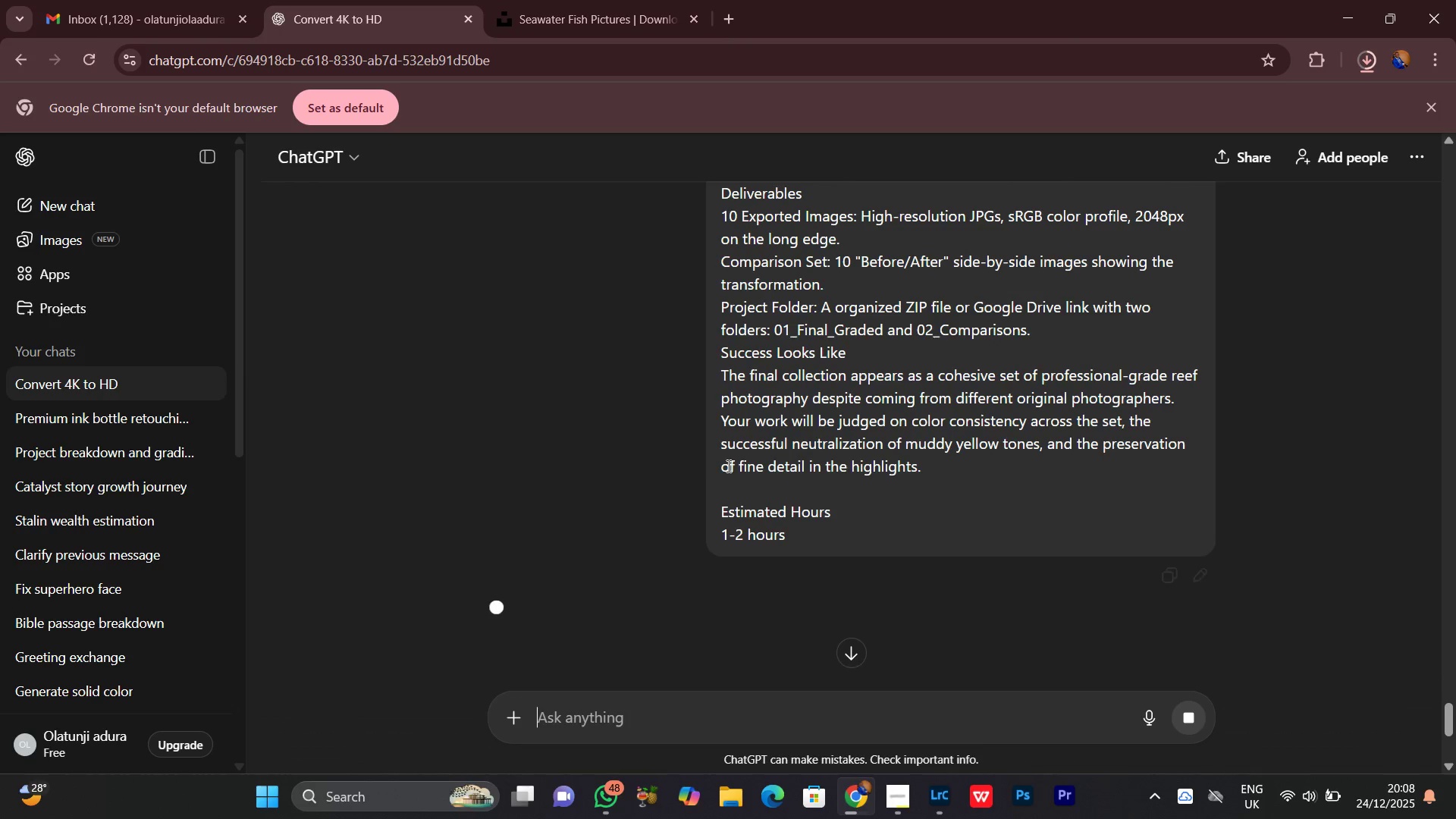 
scroll: coordinate [544, 478], scroll_direction: down, amount: 9.0
 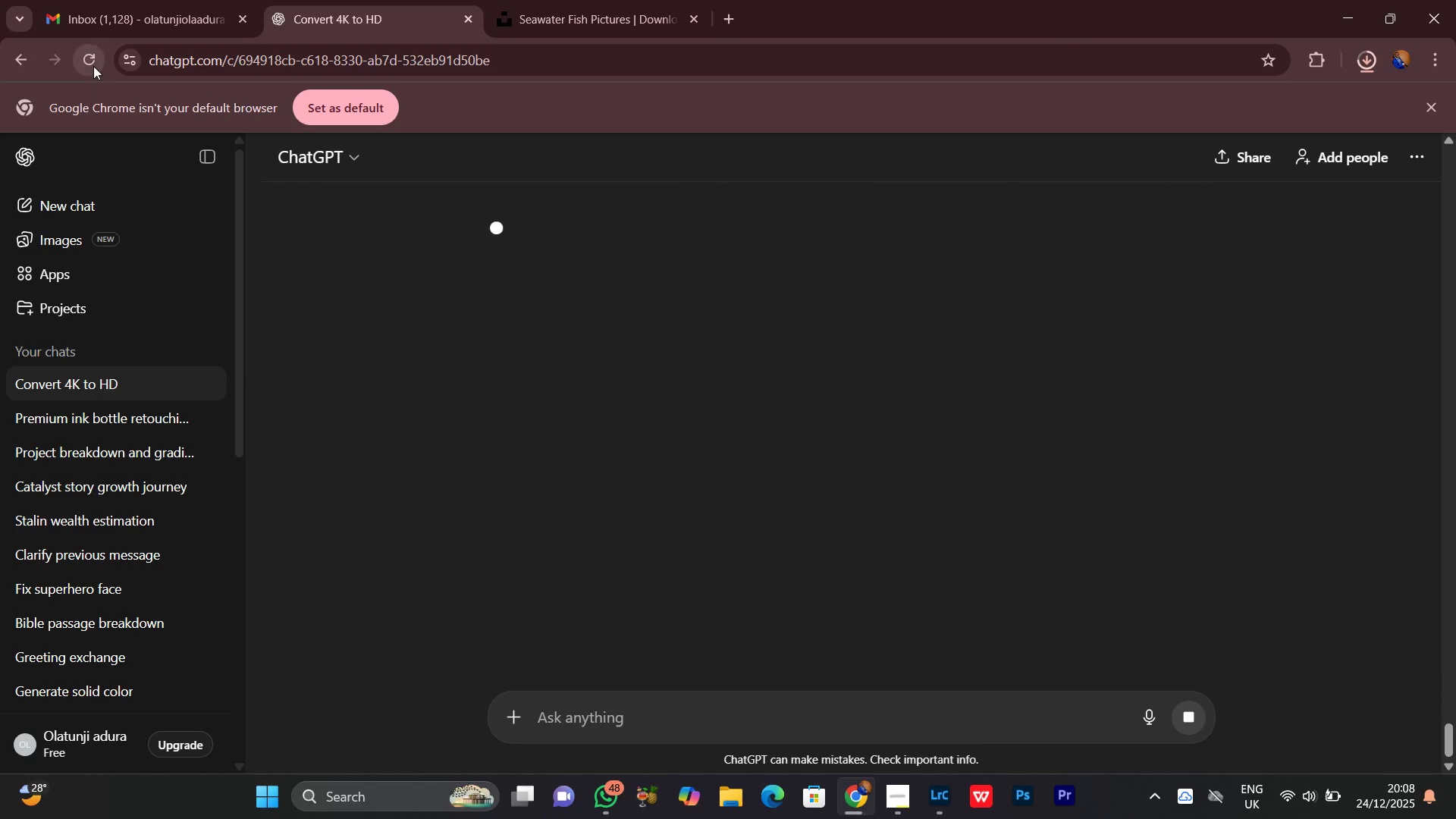 
left_click([93, 66])
 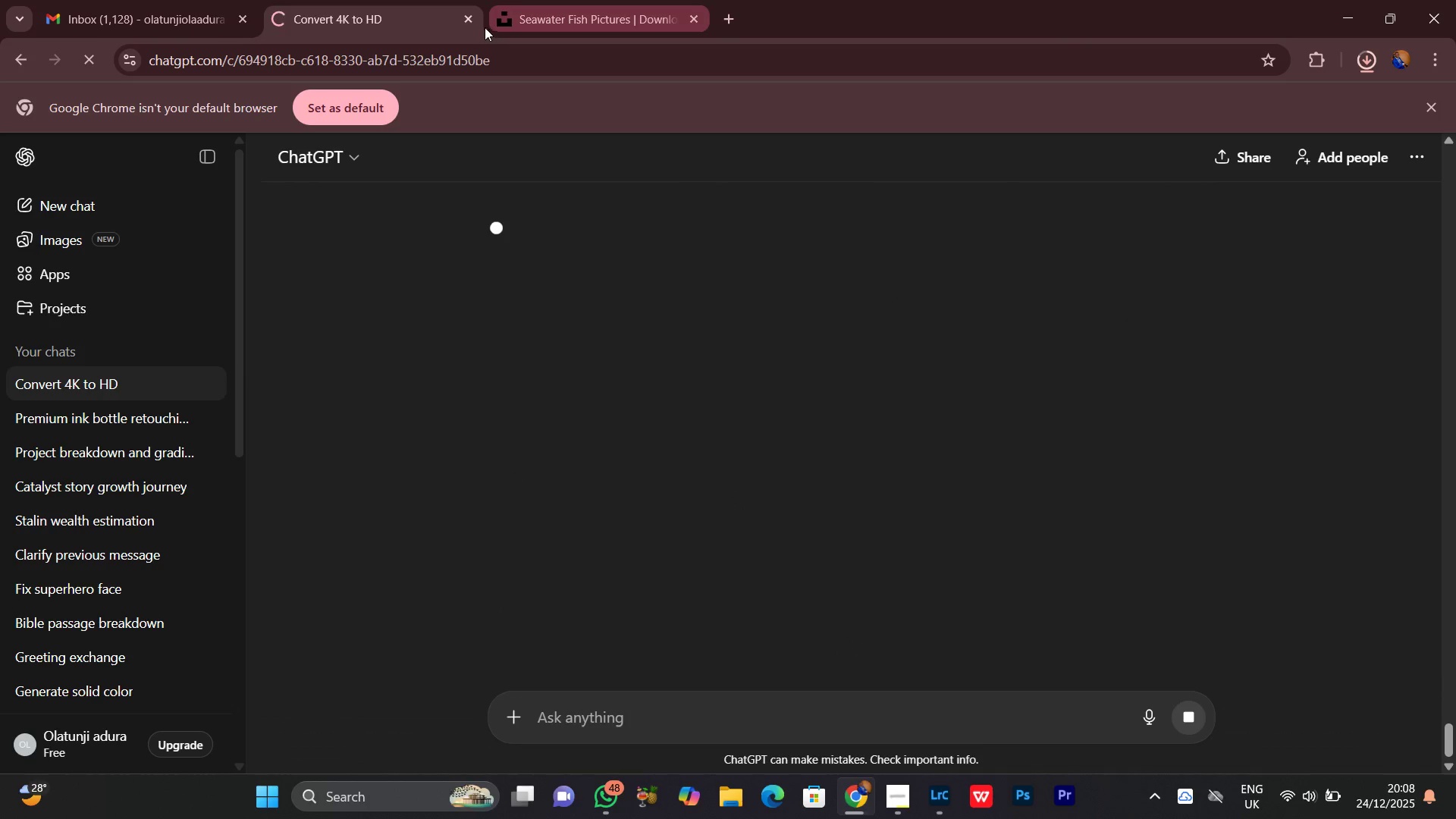 
left_click([468, 17])
 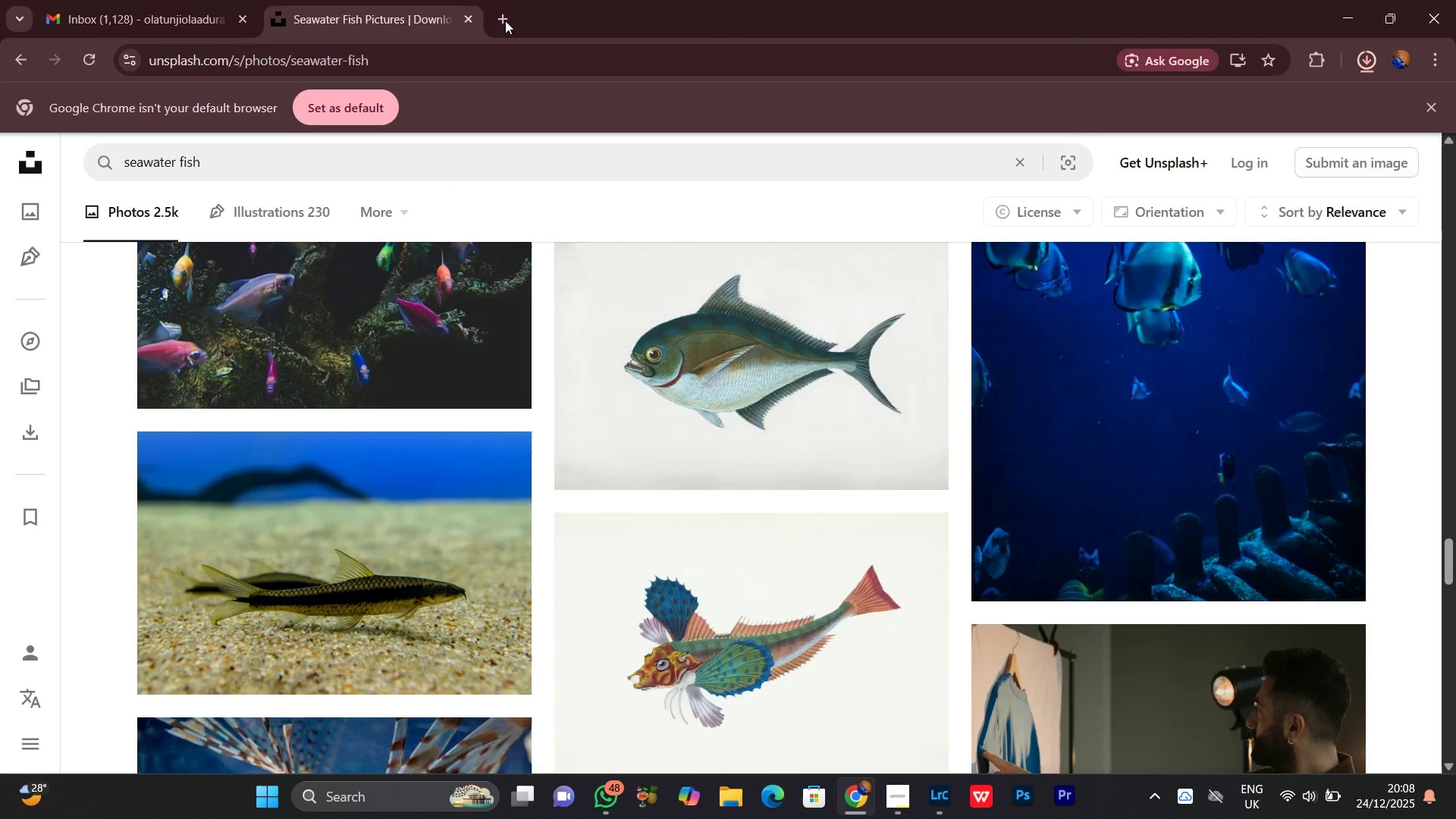 
left_click([495, 22])
 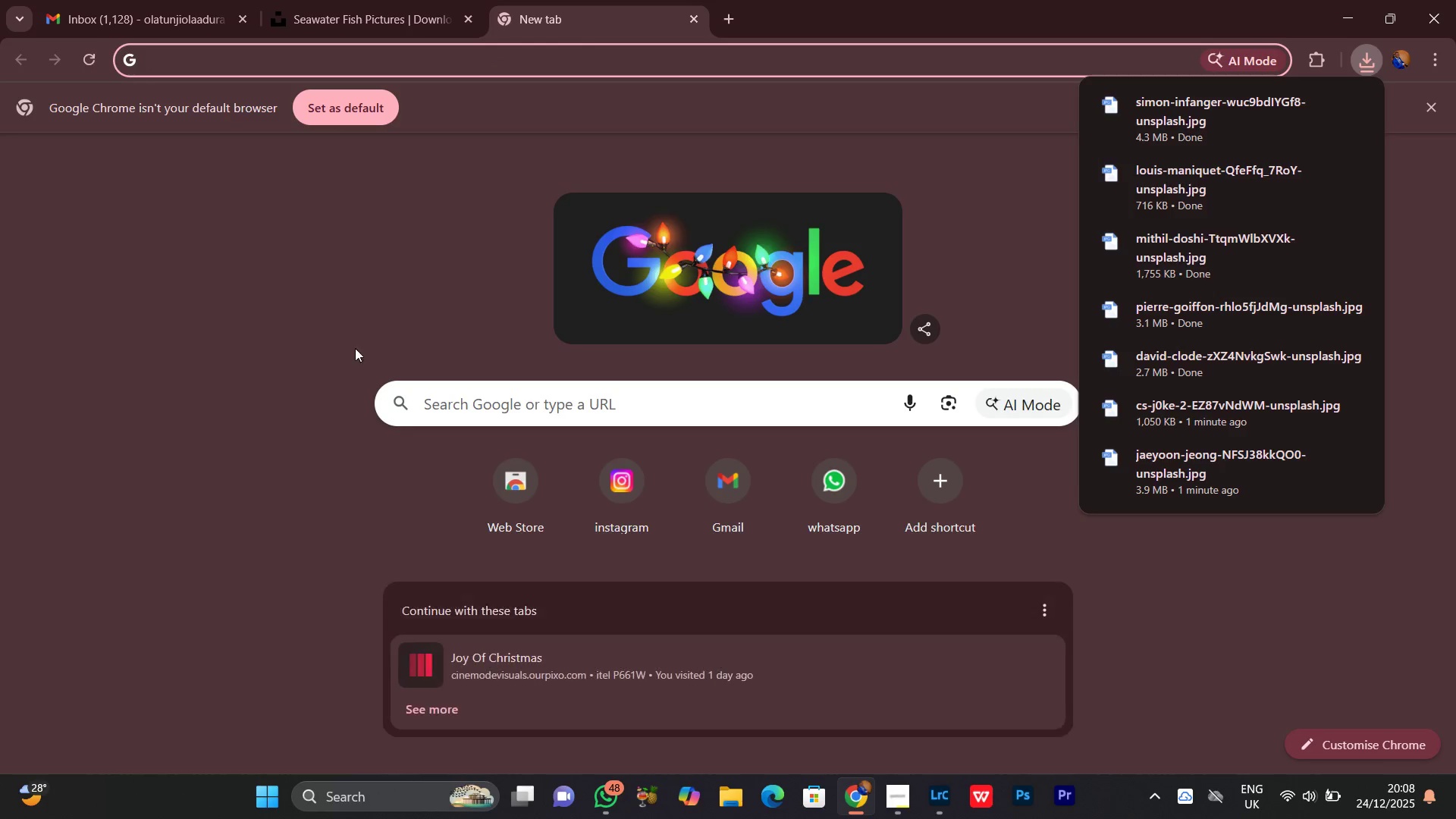 
mouse_move([417, 393])
 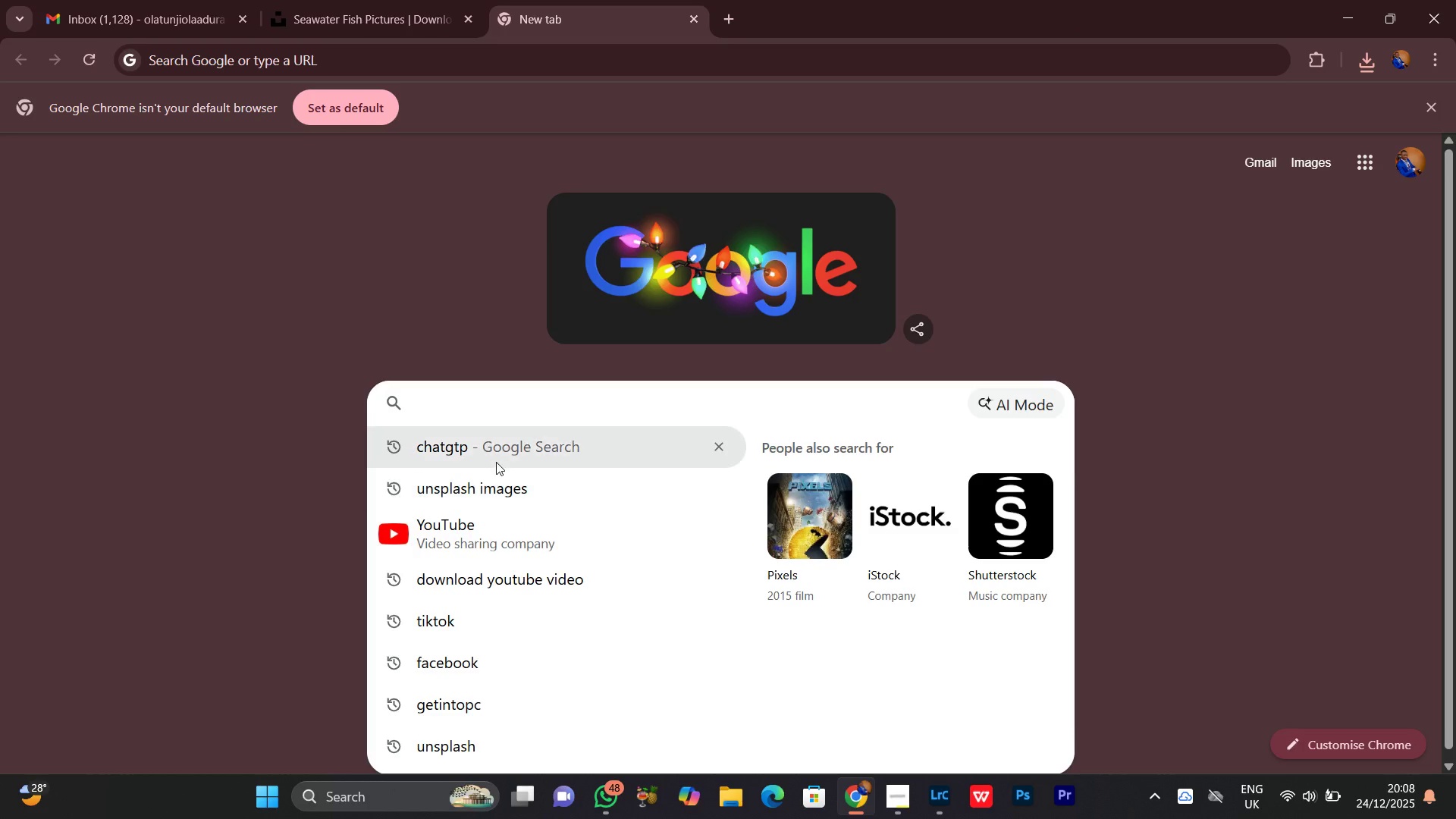 
left_click([495, 461])
 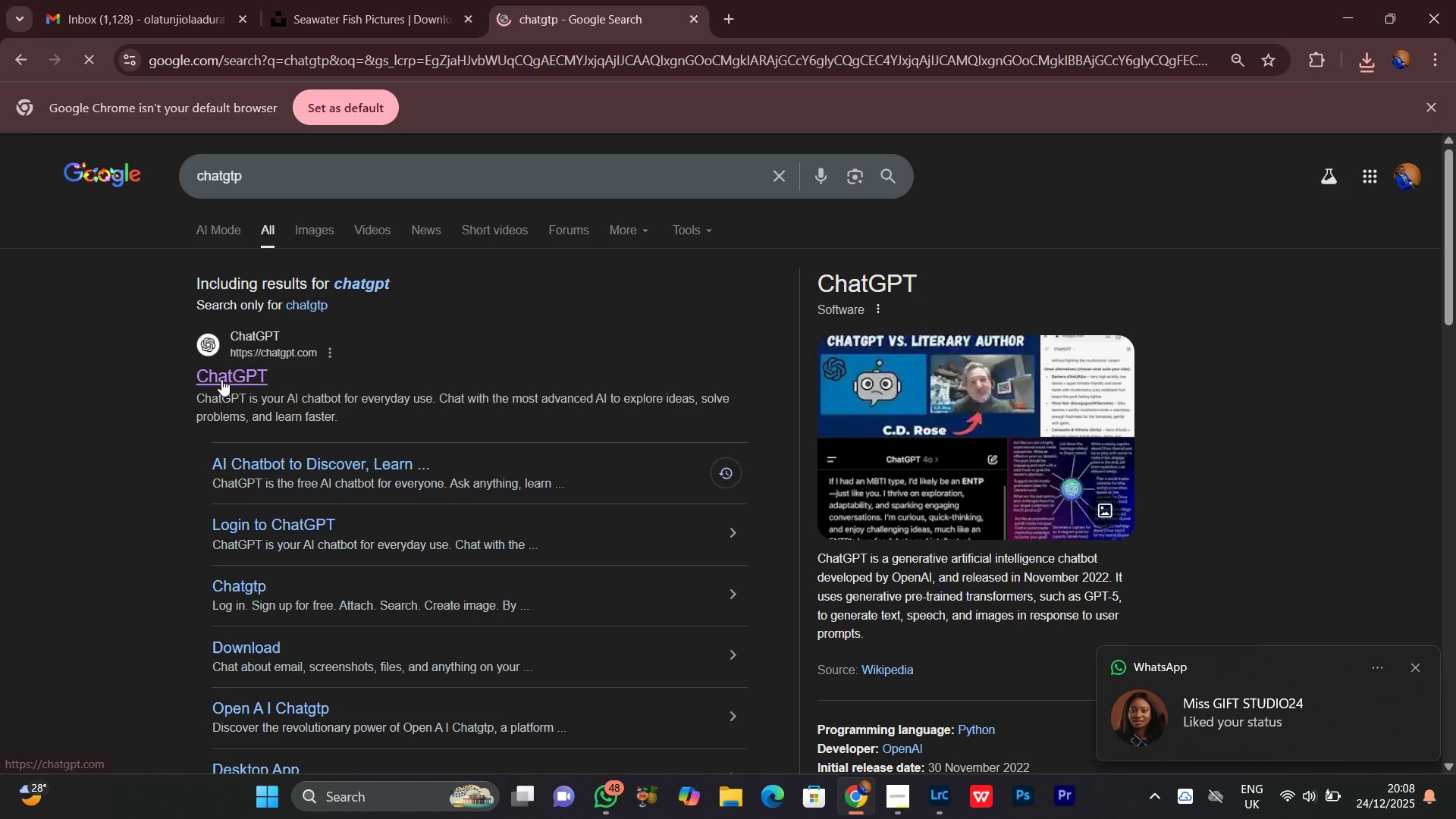 
left_click([232, 378])
 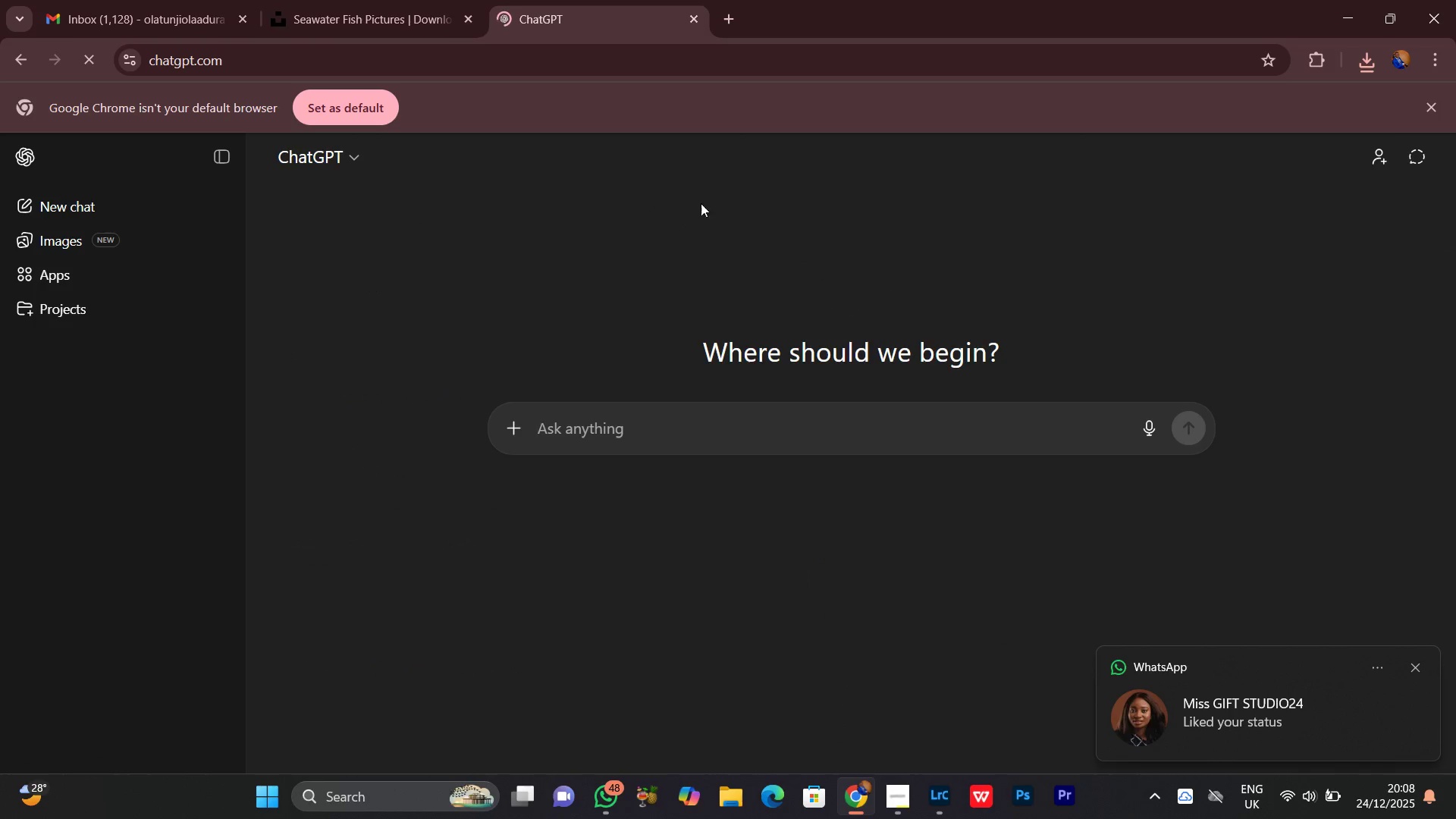 
left_click([381, 0])
 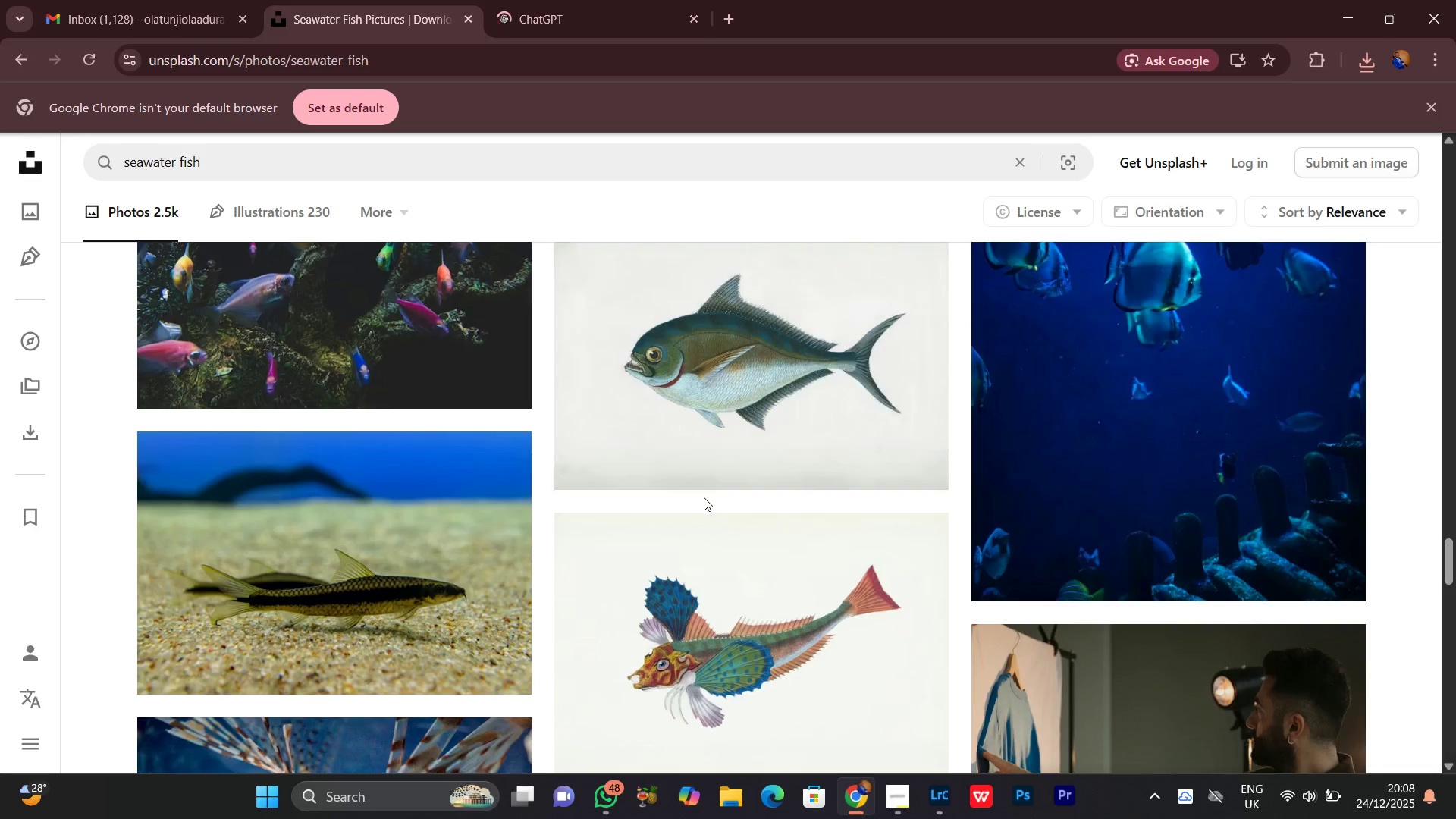 
scroll: coordinate [945, 479], scroll_direction: down, amount: 11.0
 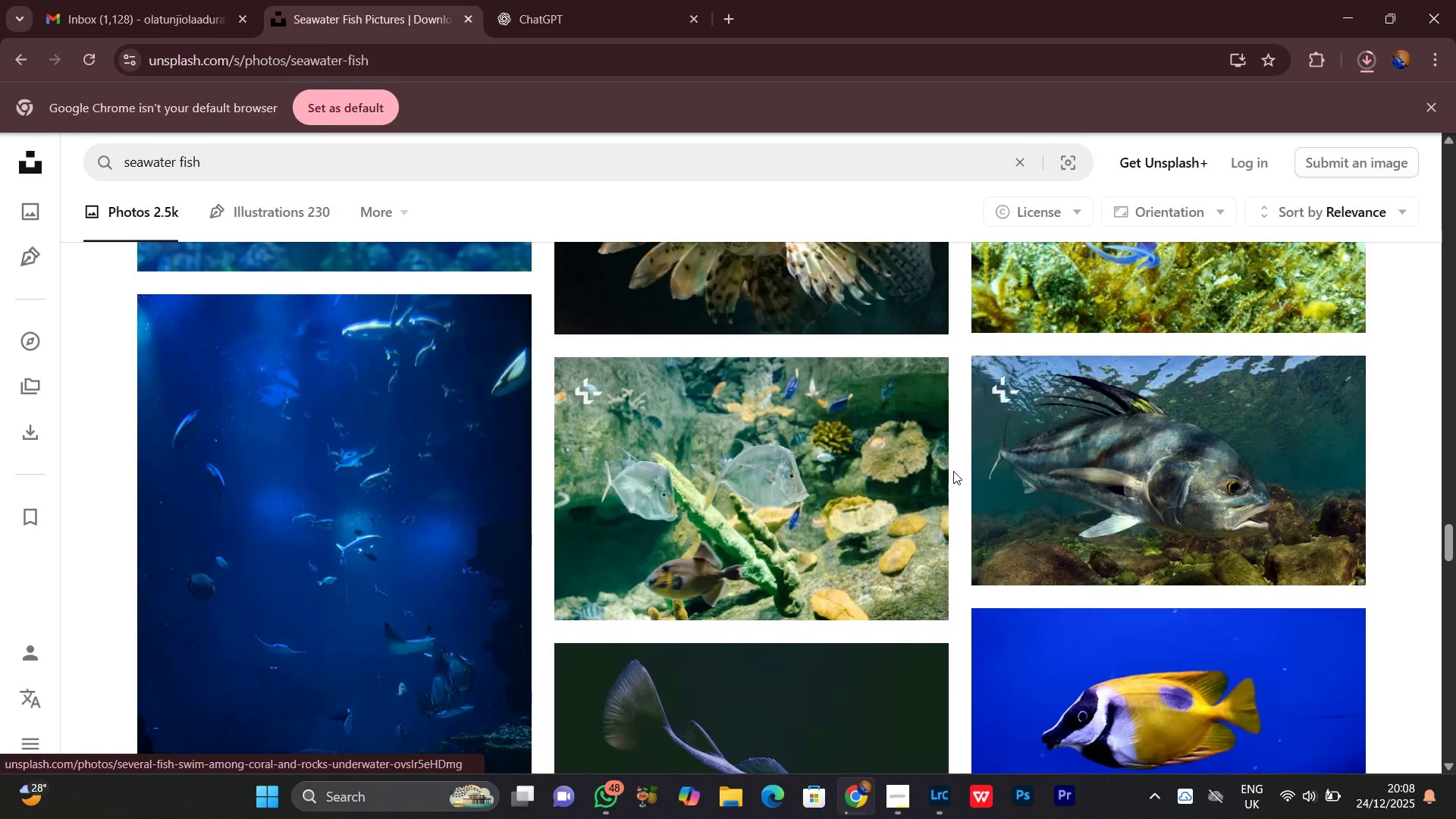 
scroll: coordinate [953, 471], scroll_direction: down, amount: 1.0
 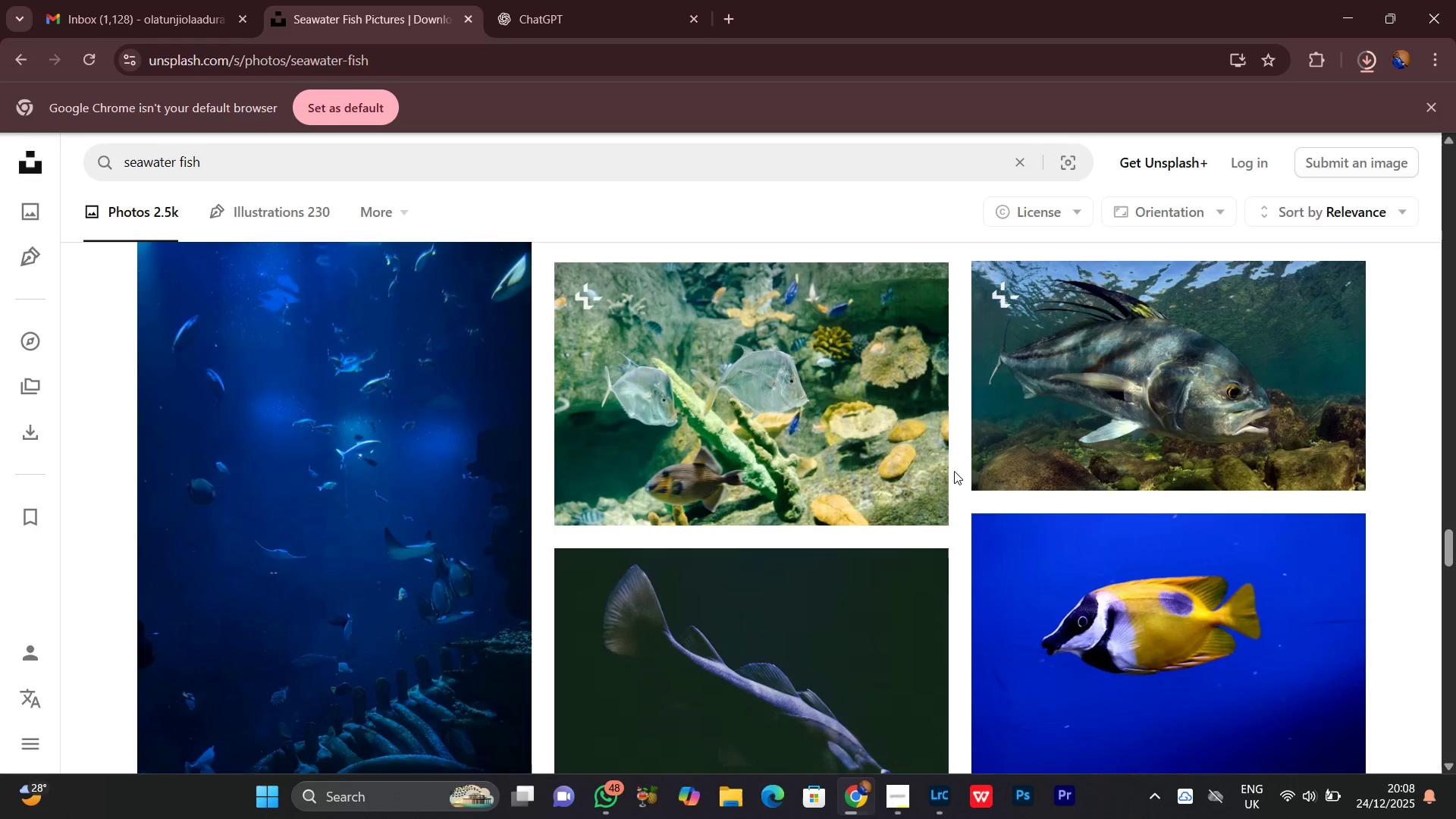 
mouse_move([960, 356])
 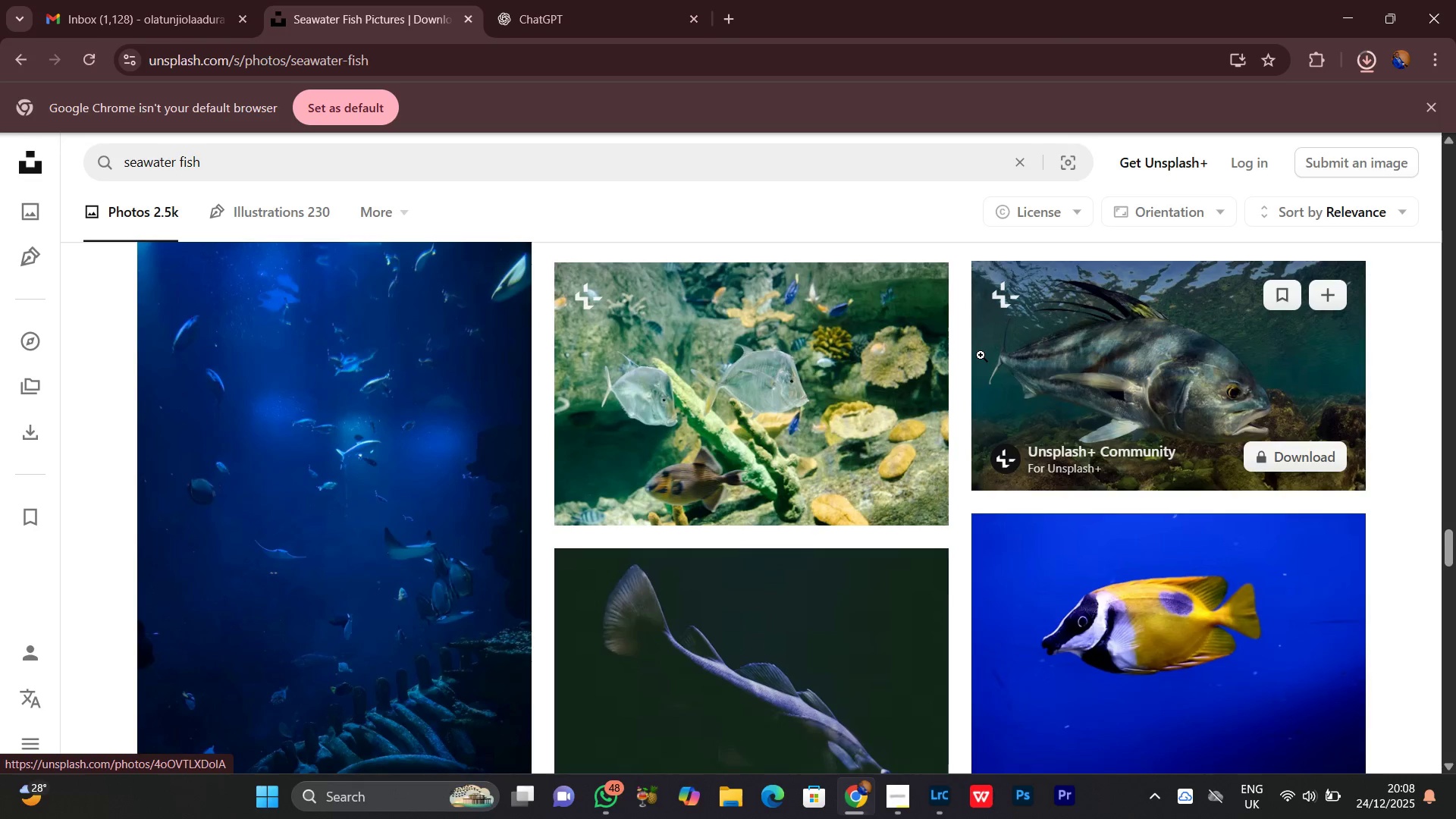 
scroll: coordinate [984, 337], scroll_direction: down, amount: 5.0
 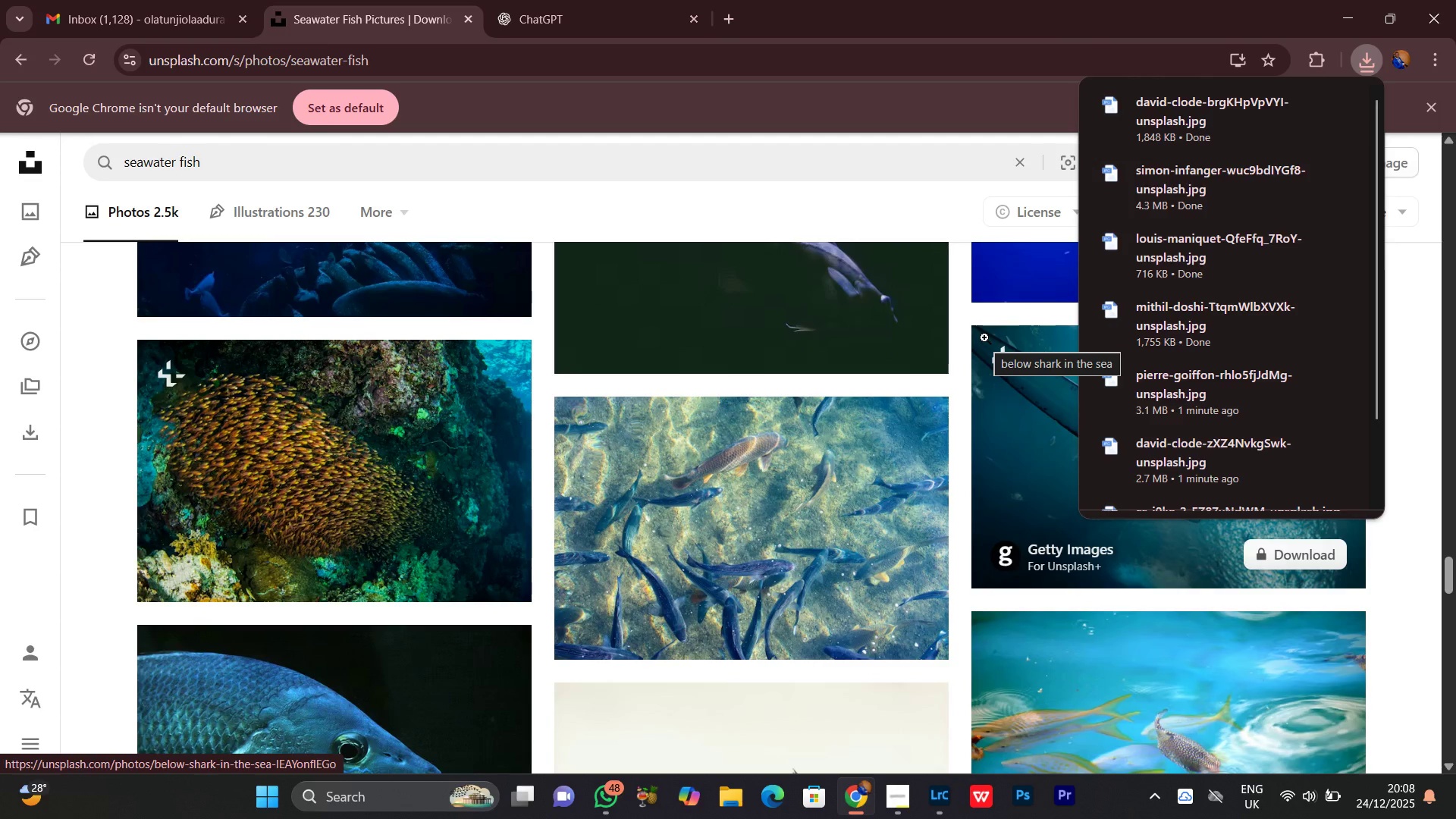 
scroll: coordinate [984, 337], scroll_direction: up, amount: 1.0
 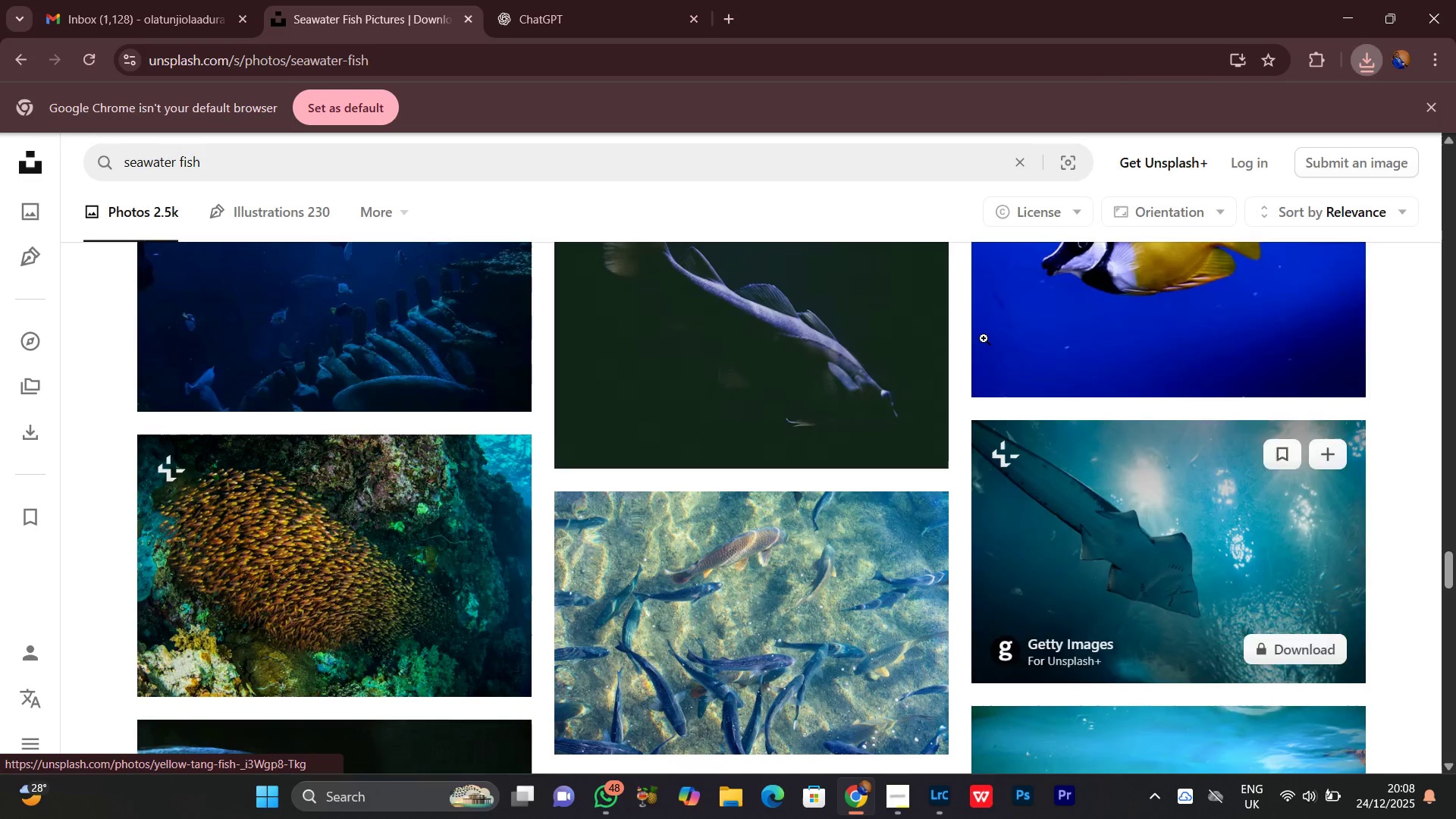 
scroll: coordinate [984, 338], scroll_direction: down, amount: 1.0
 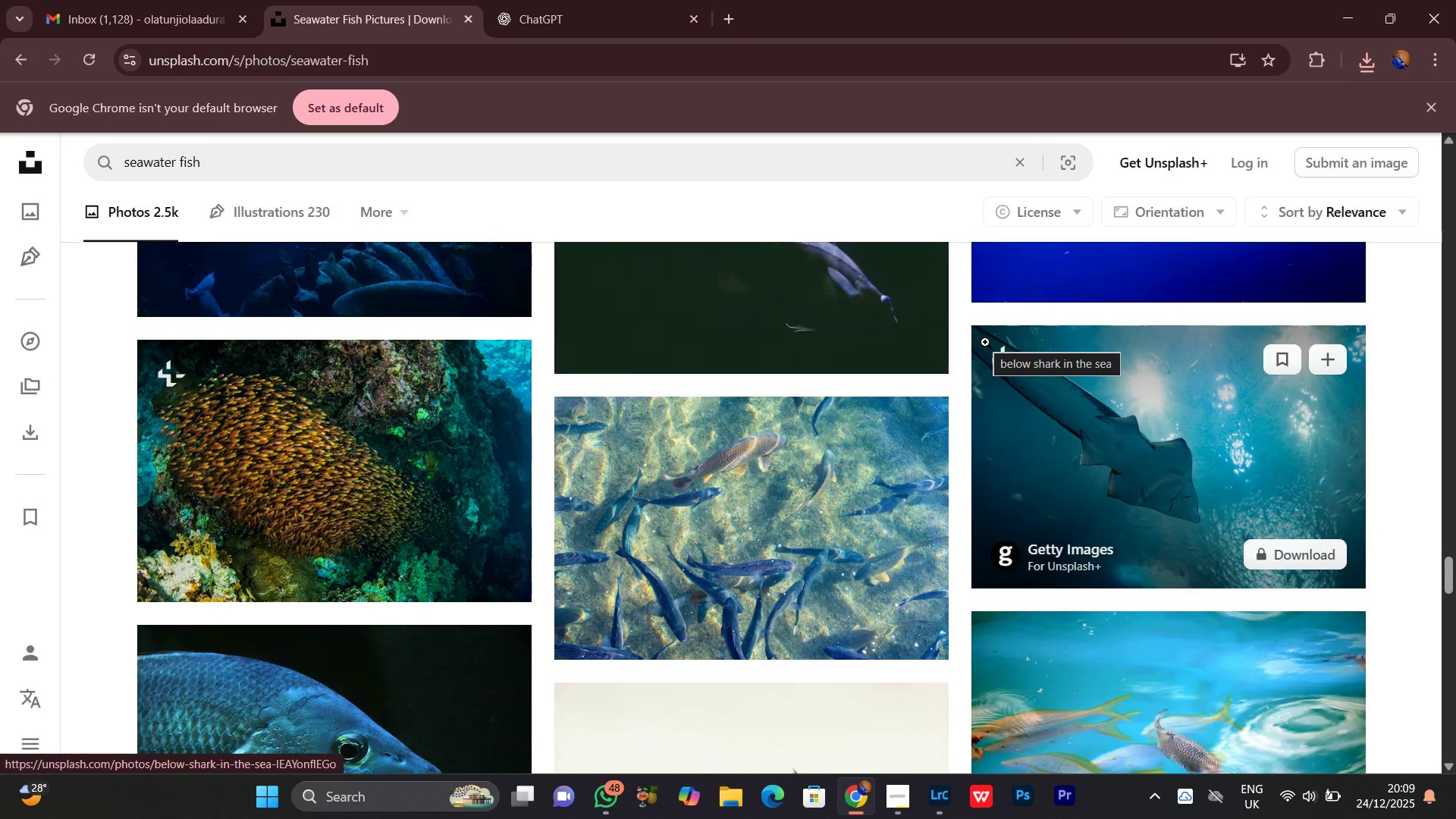 
wait(8.15)
 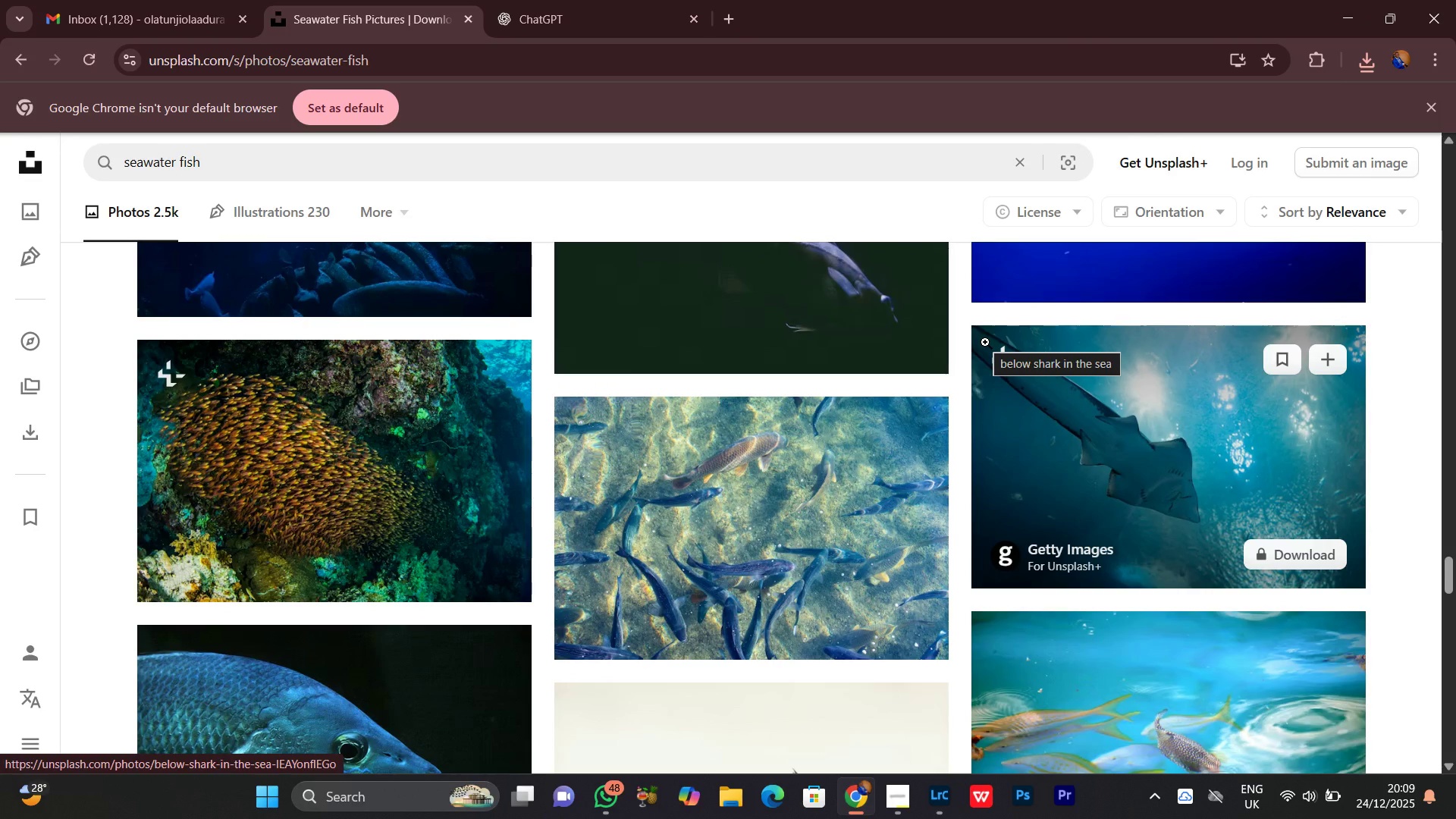 
scroll: coordinate [987, 340], scroll_direction: down, amount: 4.0
 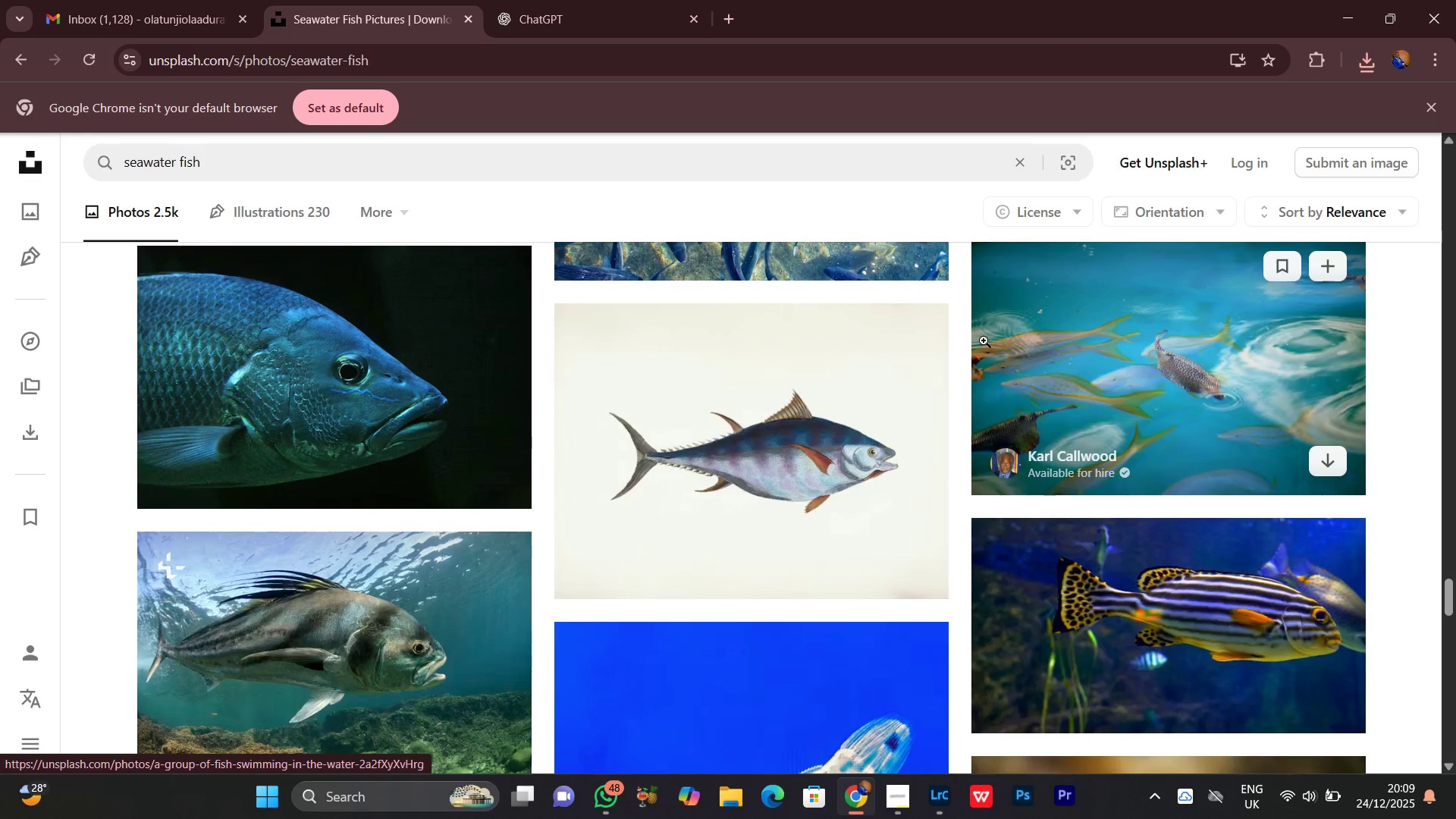 
scroll: coordinate [984, 340], scroll_direction: up, amount: 1.0
 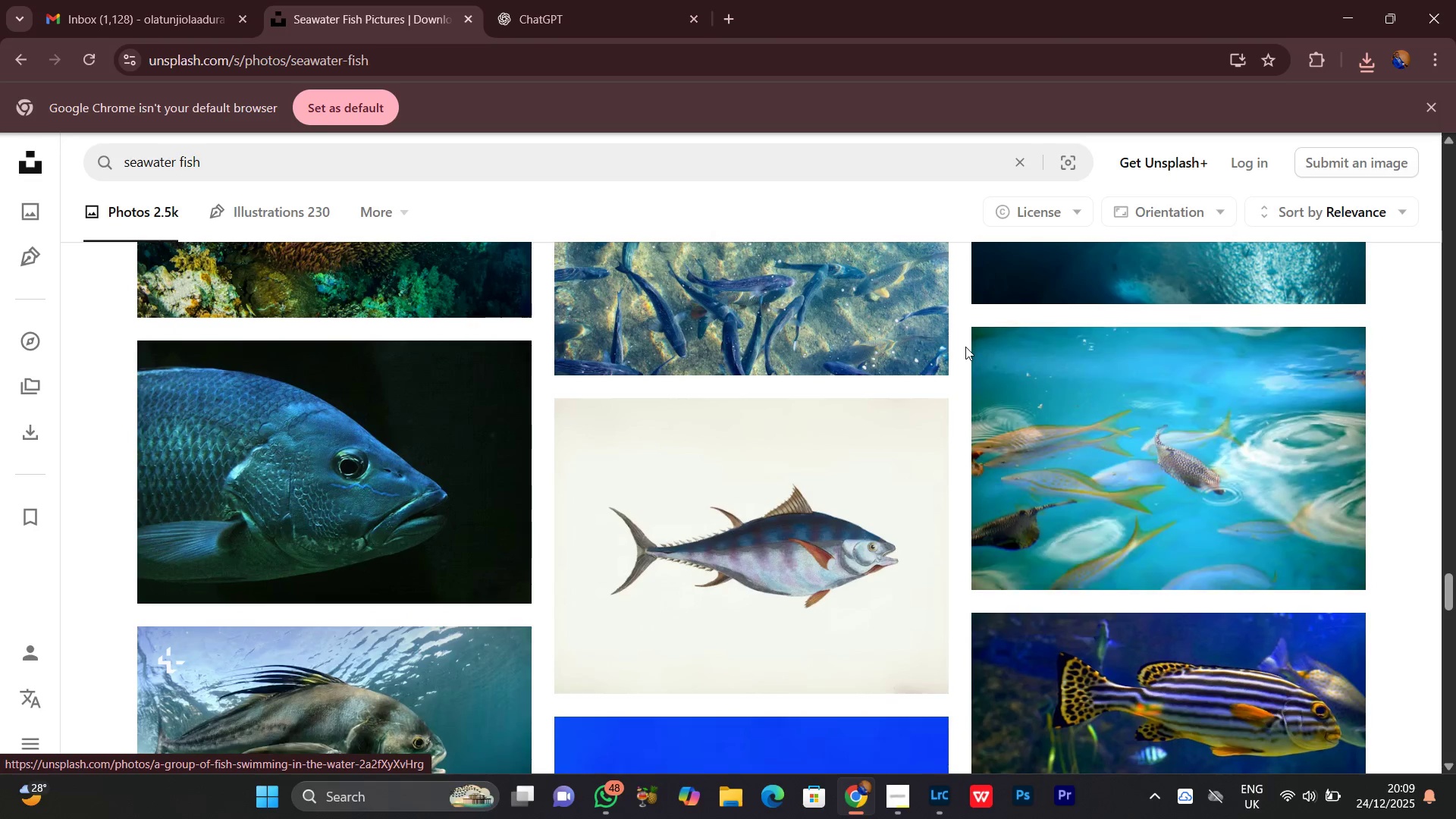 
scroll: coordinate [1003, 404], scroll_direction: down, amount: 5.0
 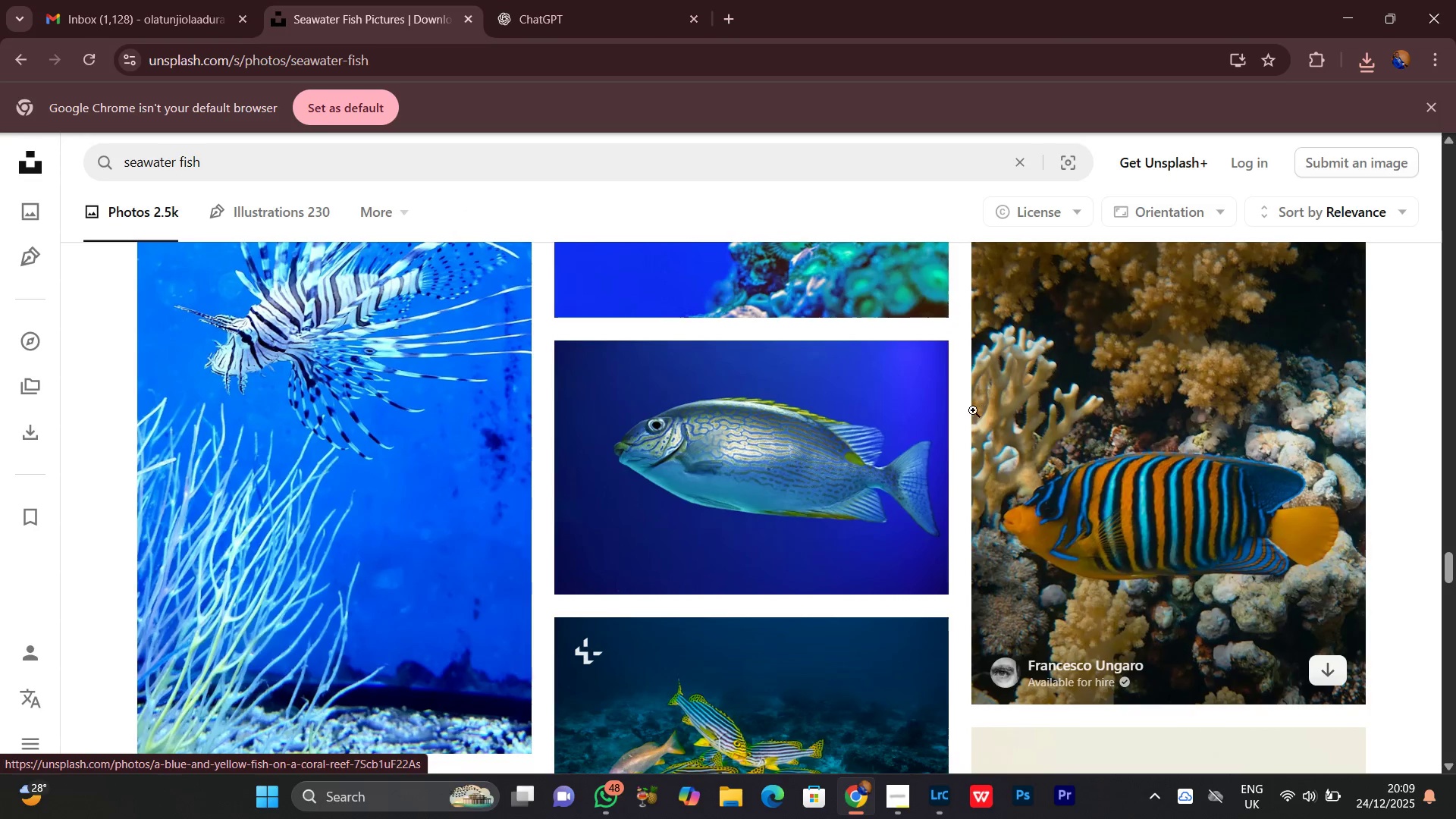 
scroll: coordinate [959, 397], scroll_direction: up, amount: 1.0
 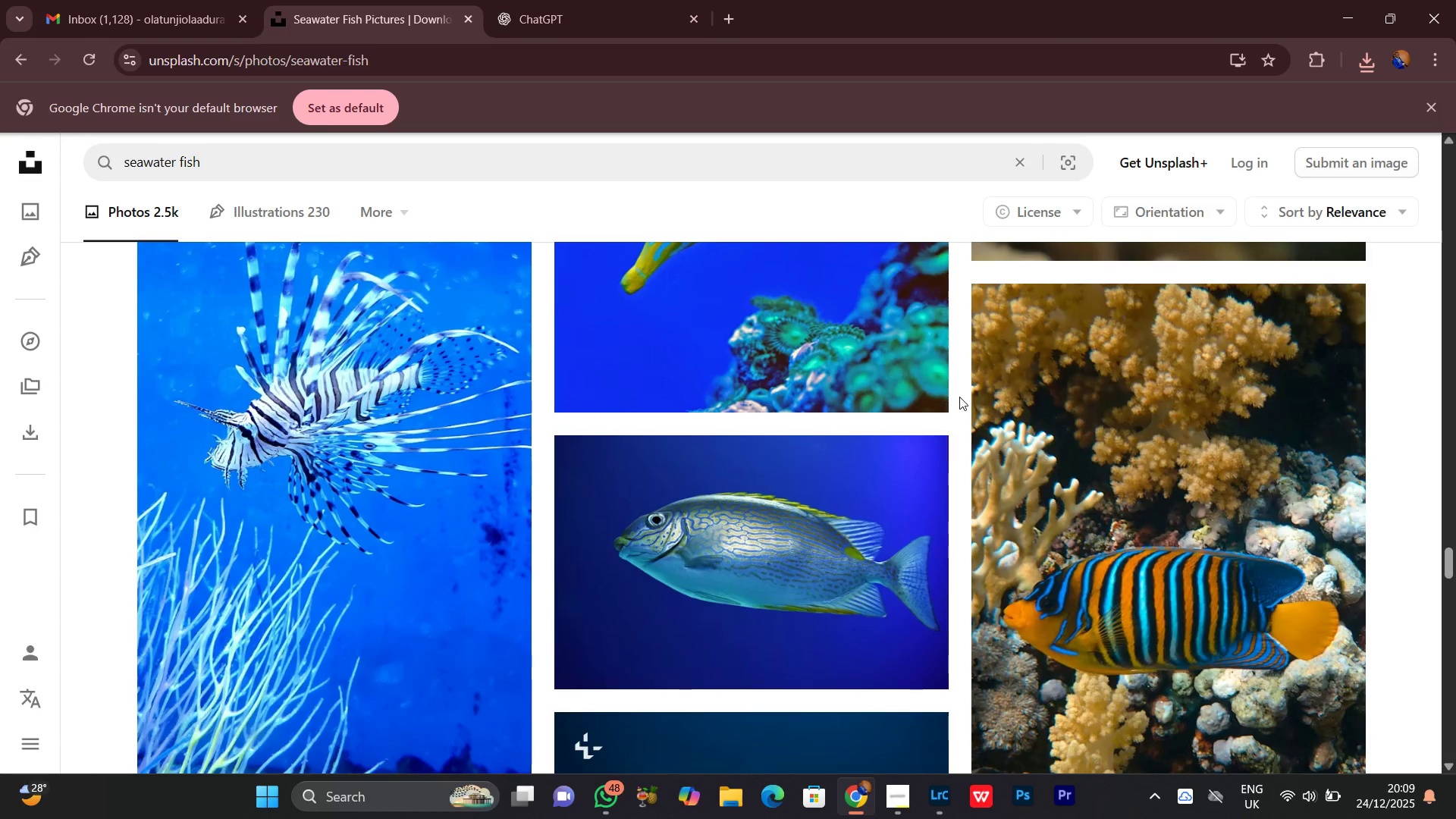 
scroll: coordinate [963, 397], scroll_direction: down, amount: 13.0
 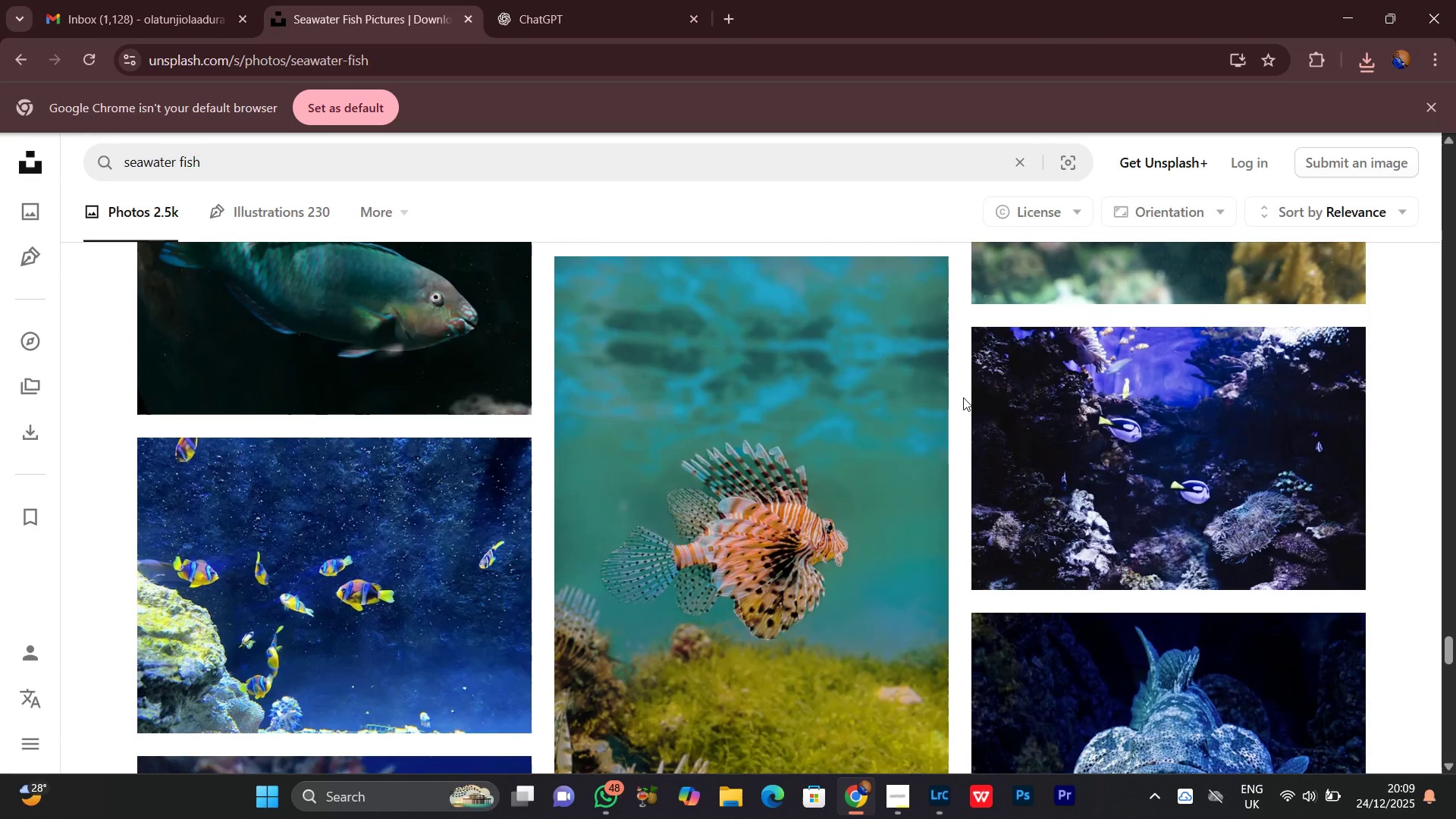 
scroll: coordinate [963, 397], scroll_direction: down, amount: 7.0
 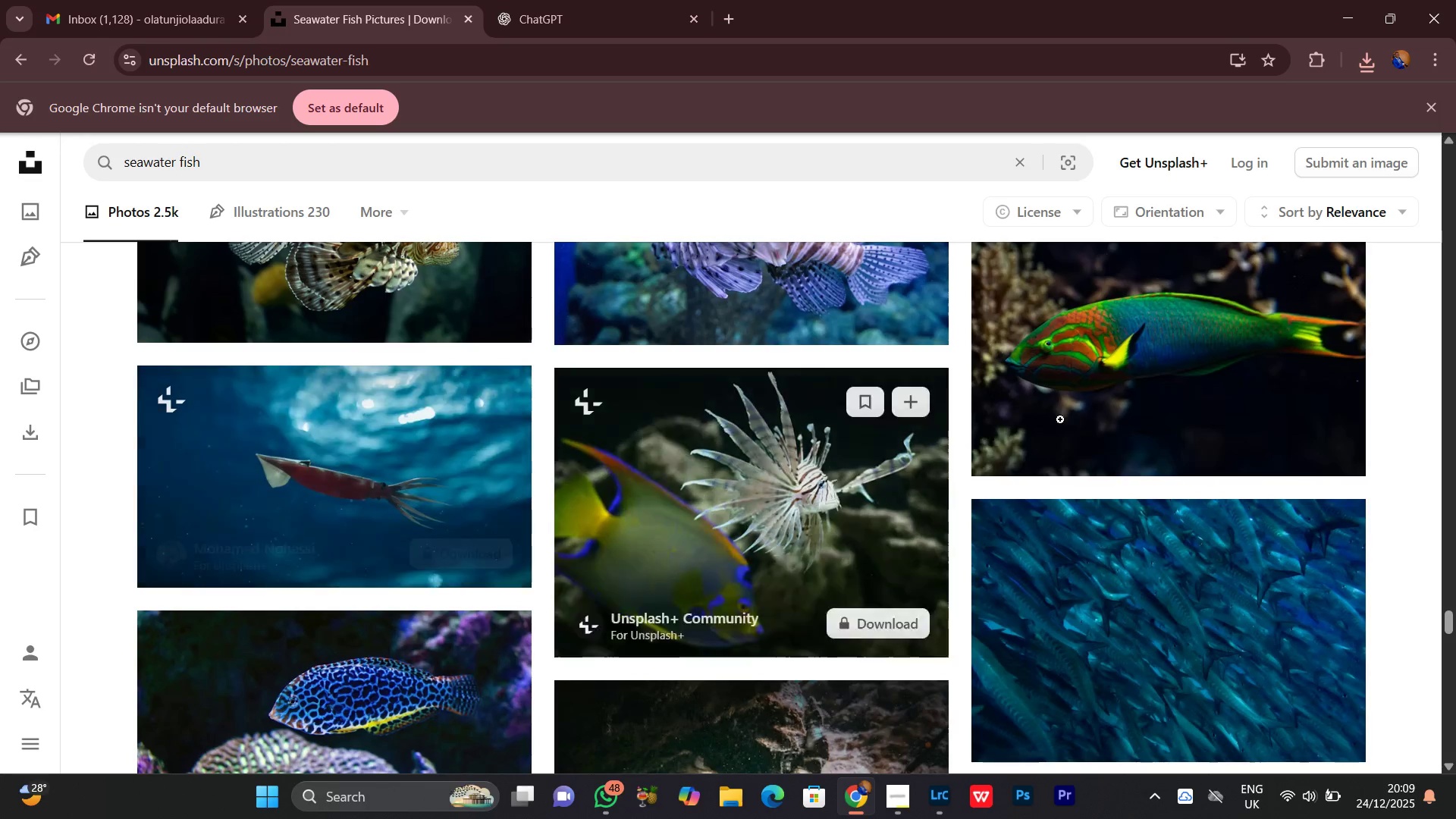 
scroll: coordinate [956, 409], scroll_direction: up, amount: 4.0
 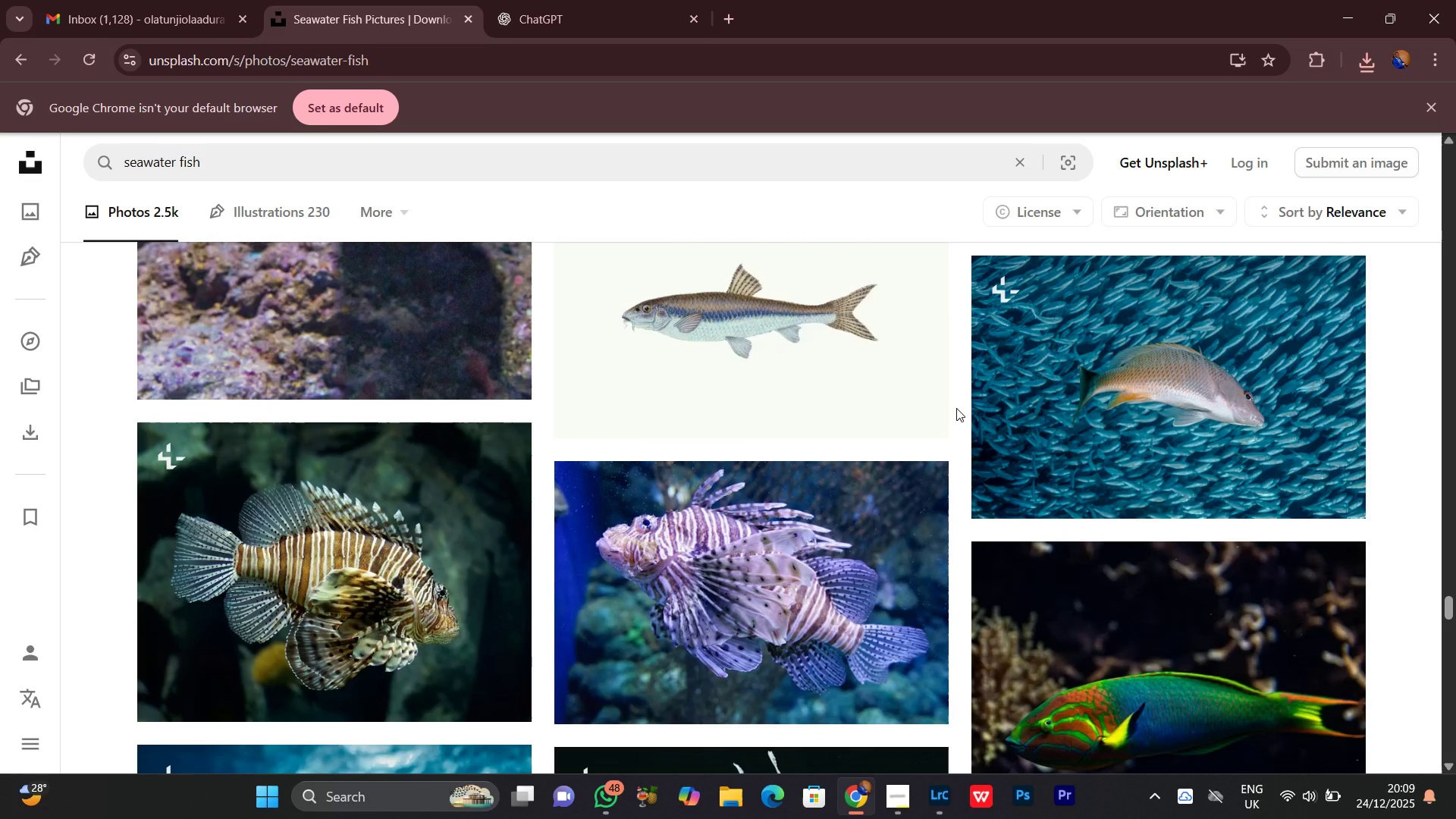 
scroll: coordinate [956, 408], scroll_direction: down, amount: 1.0
 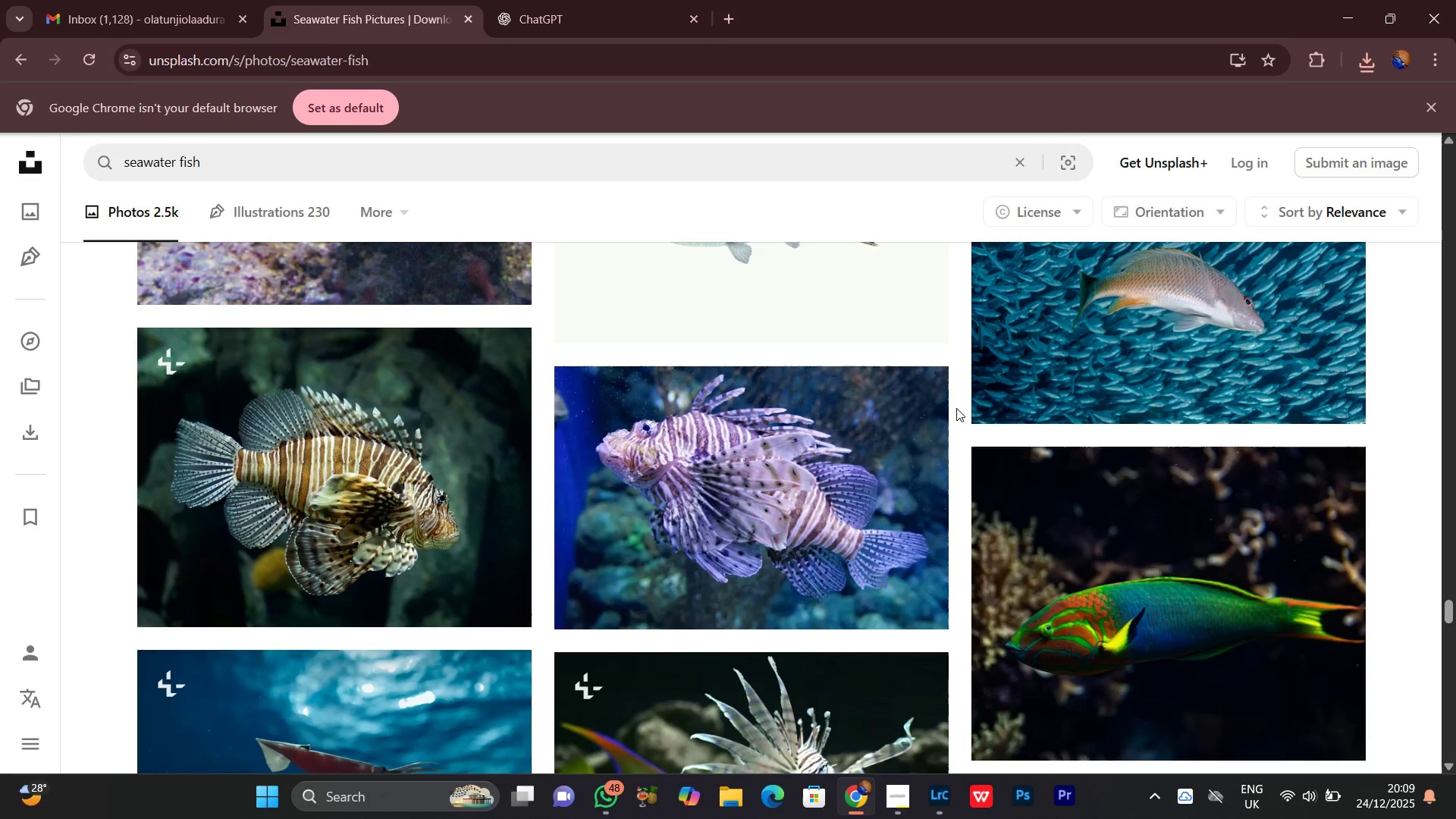 
scroll: coordinate [956, 408], scroll_direction: up, amount: 4.0
 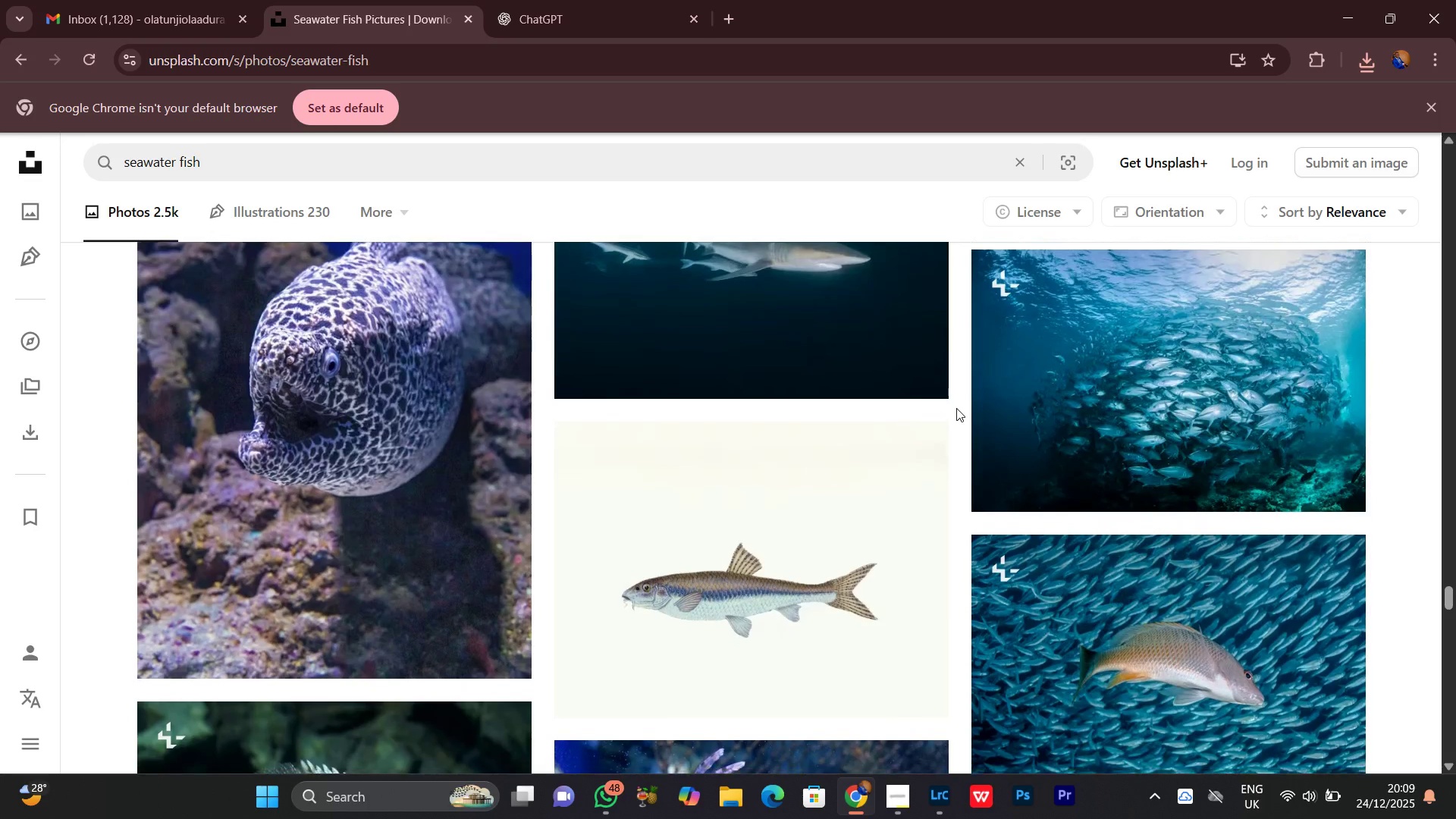 
scroll: coordinate [959, 347], scroll_direction: down, amount: 5.0
 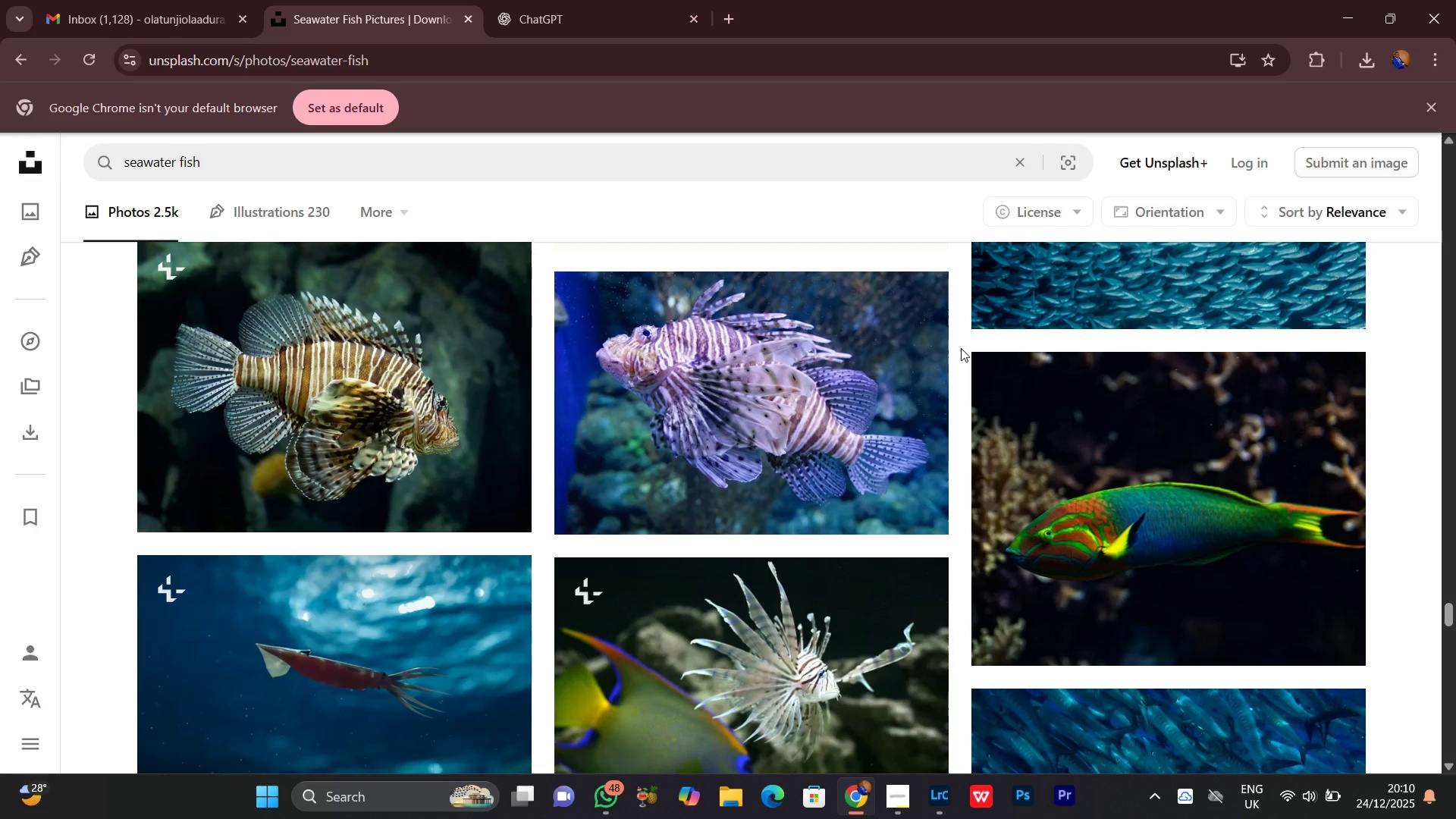 
scroll: coordinate [961, 351], scroll_direction: up, amount: 1.0
 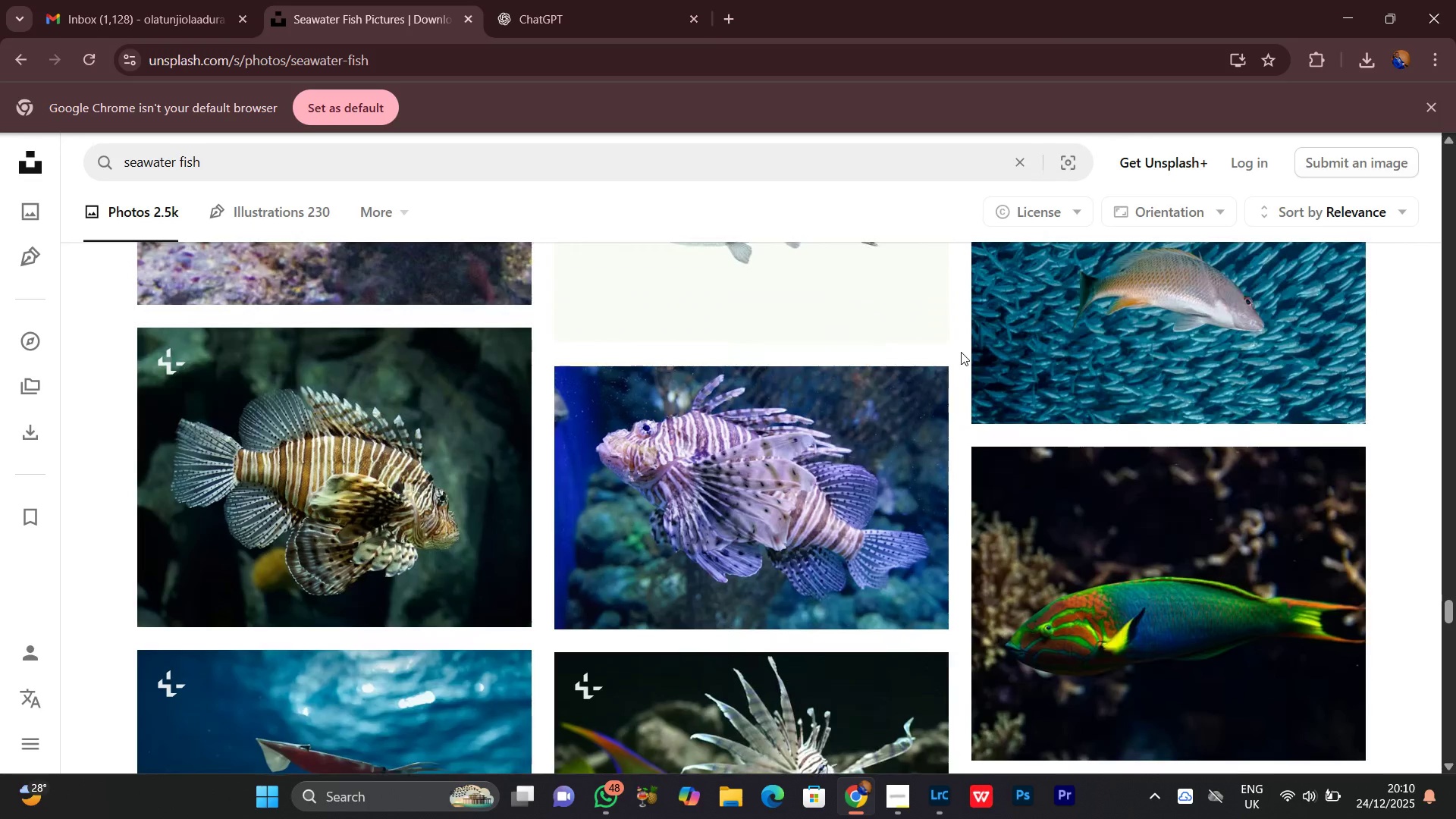 
scroll: coordinate [961, 351], scroll_direction: down, amount: 2.0
 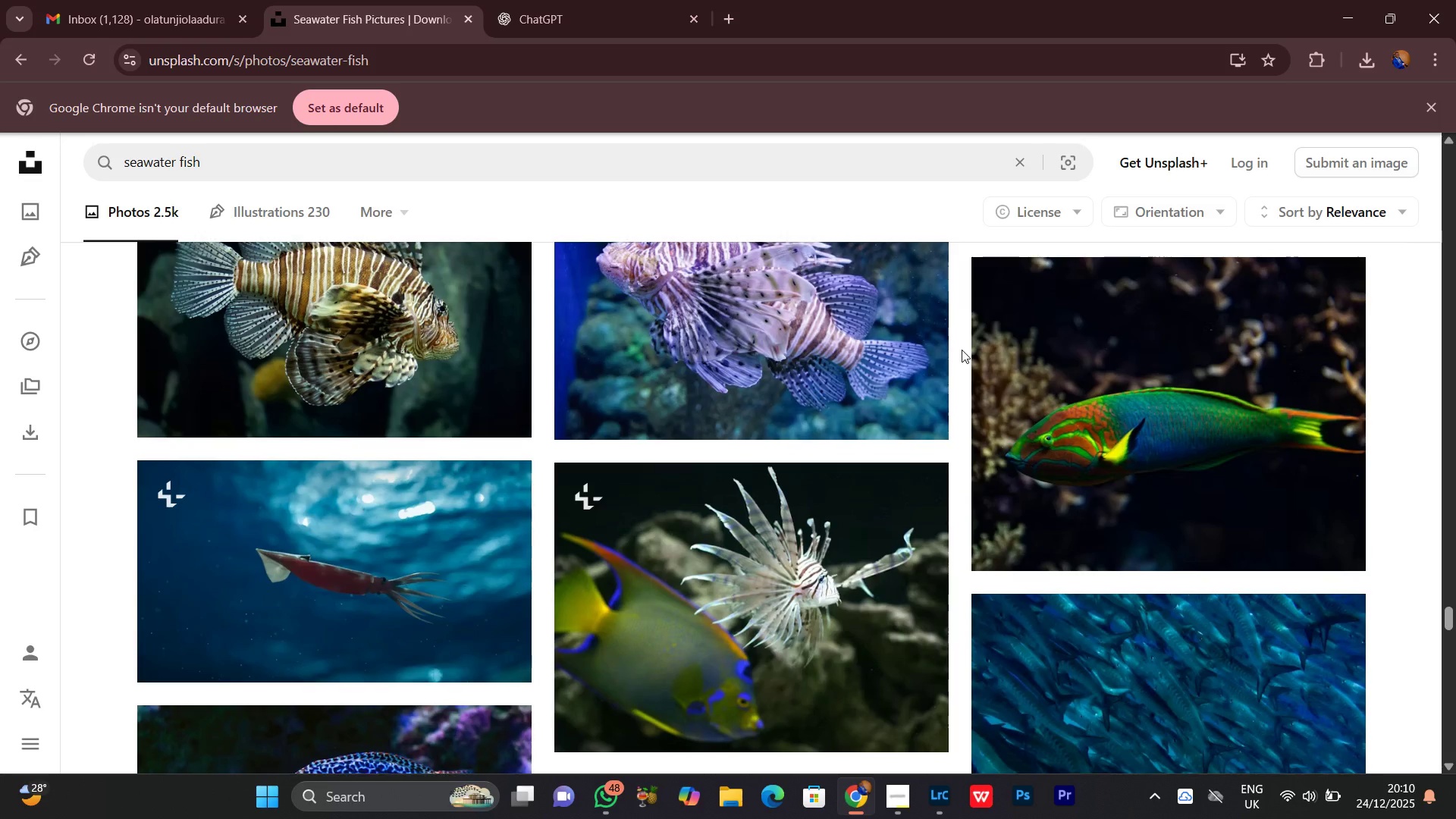 
wait(6.04)
 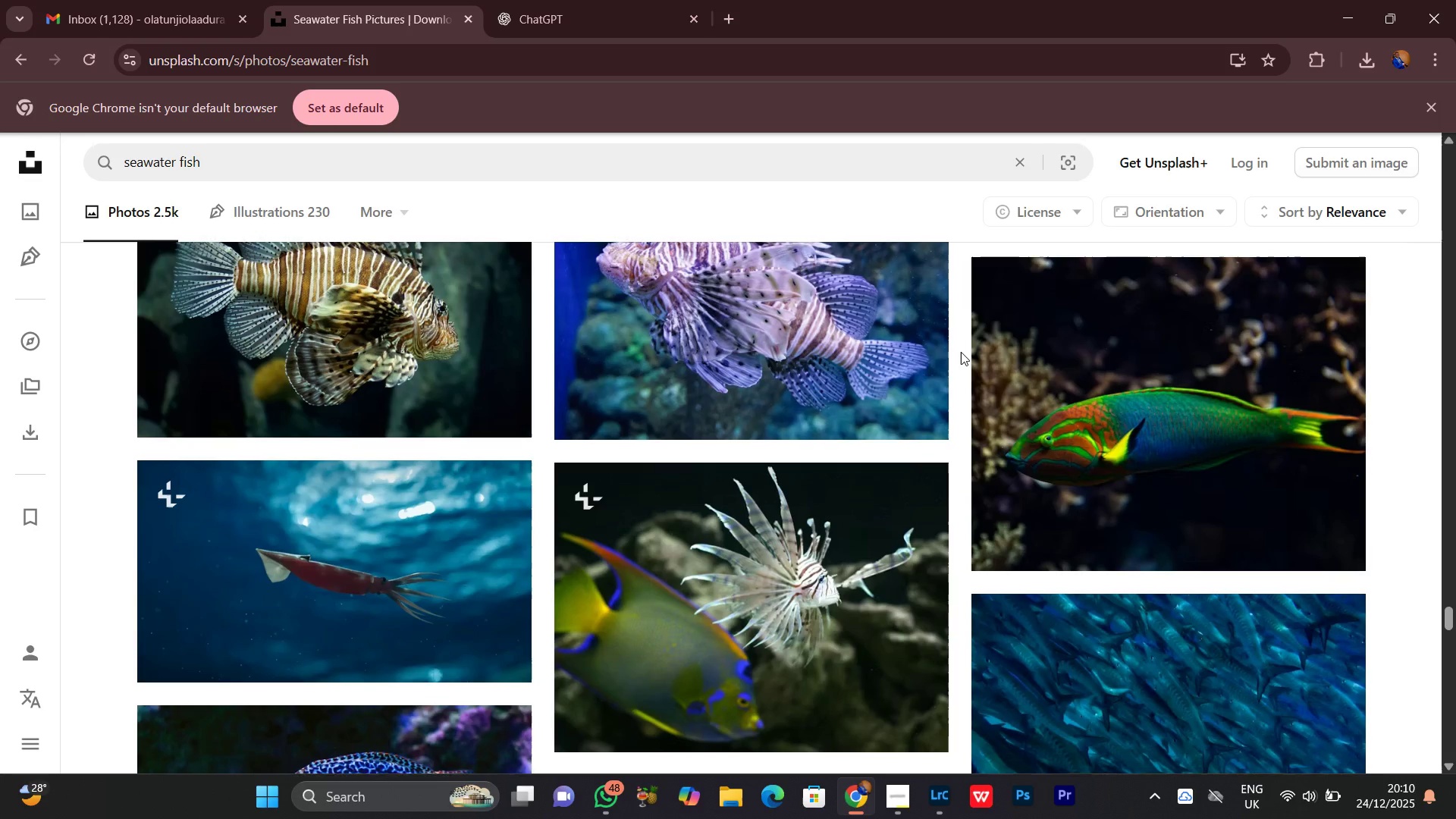 
scroll: coordinate [962, 351], scroll_direction: up, amount: 1.0
 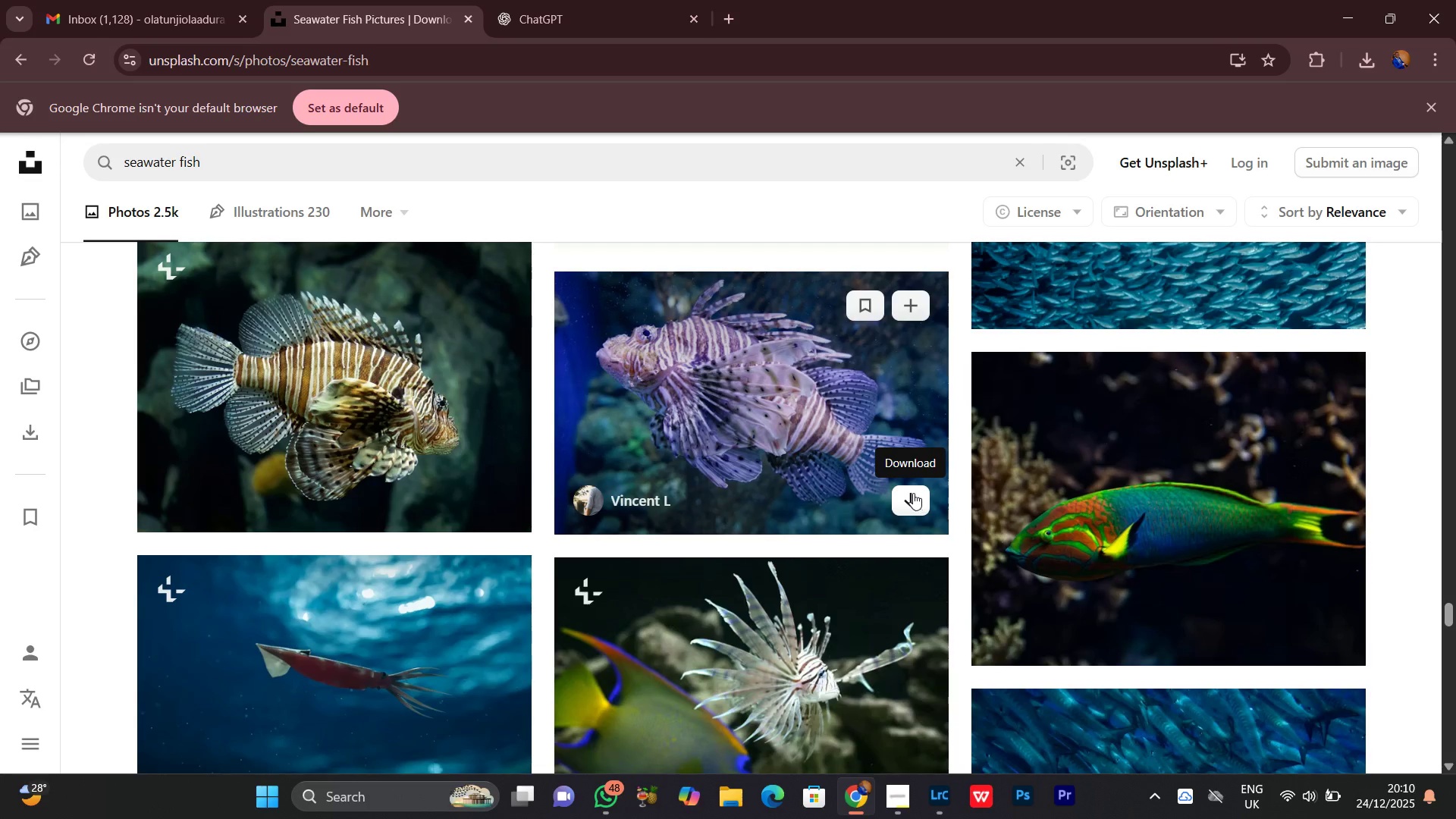 
left_click([912, 491])
 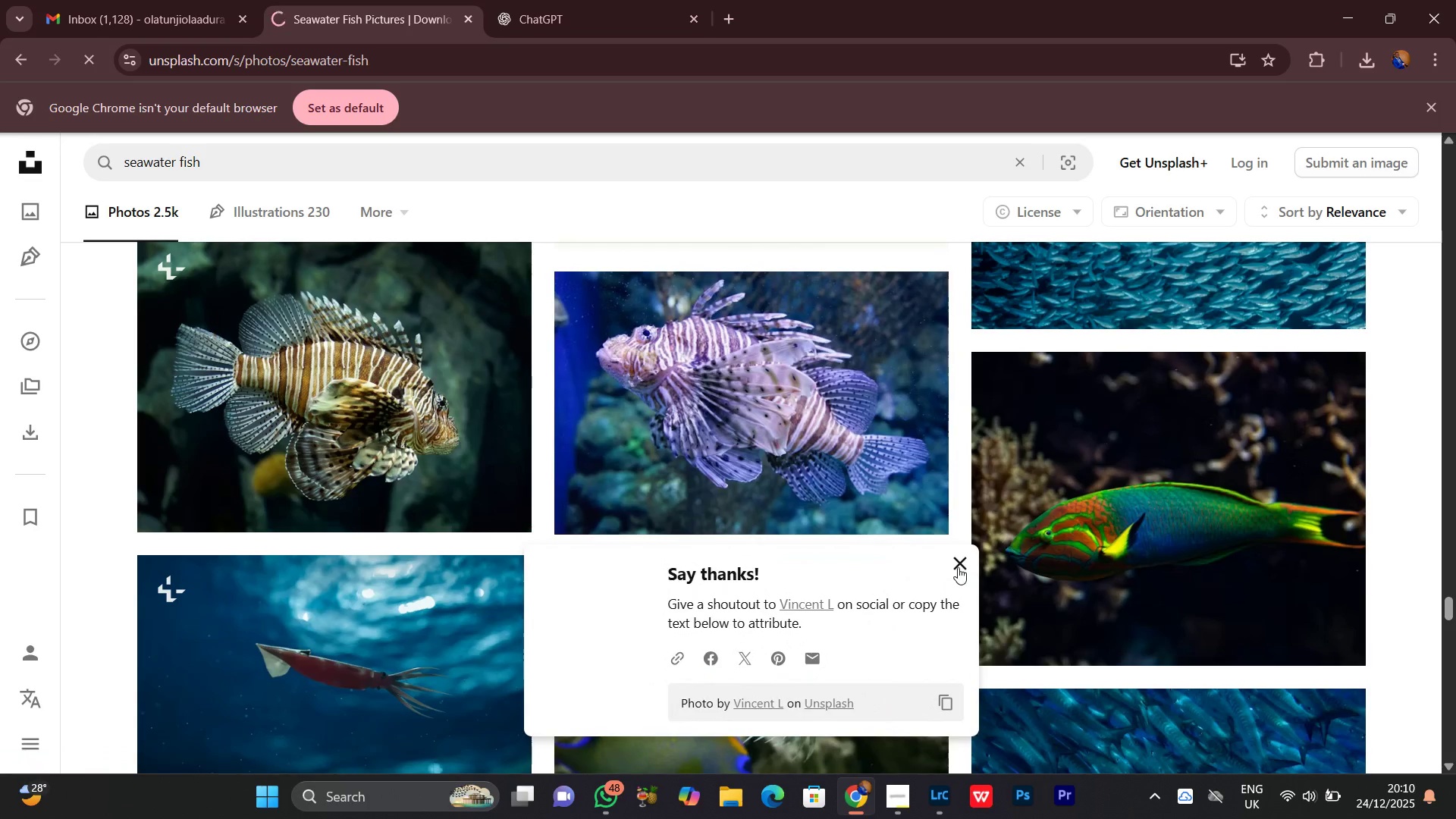 
left_click([959, 562])
 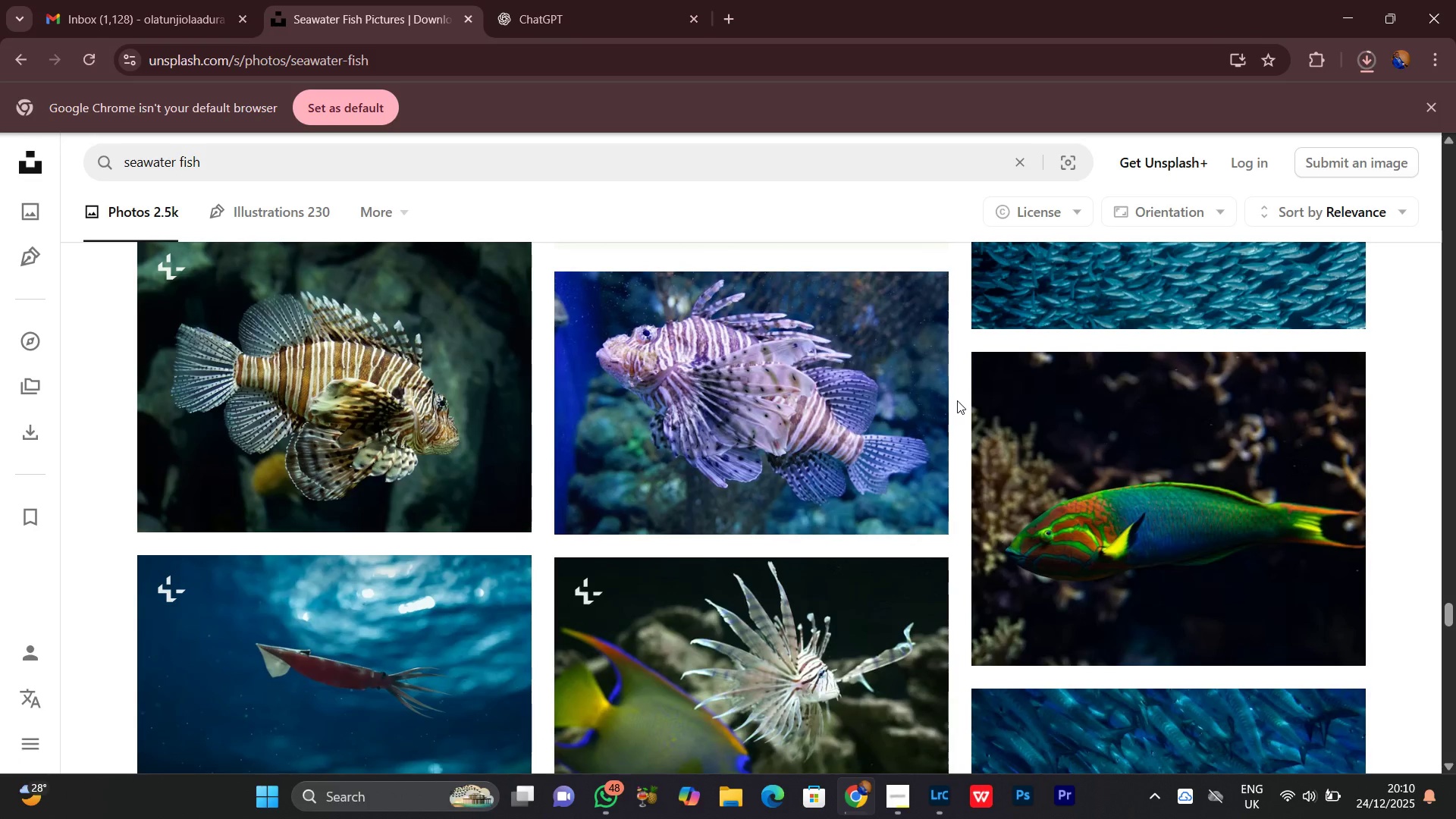 
scroll: coordinate [959, 447], scroll_direction: down, amount: 7.0
 